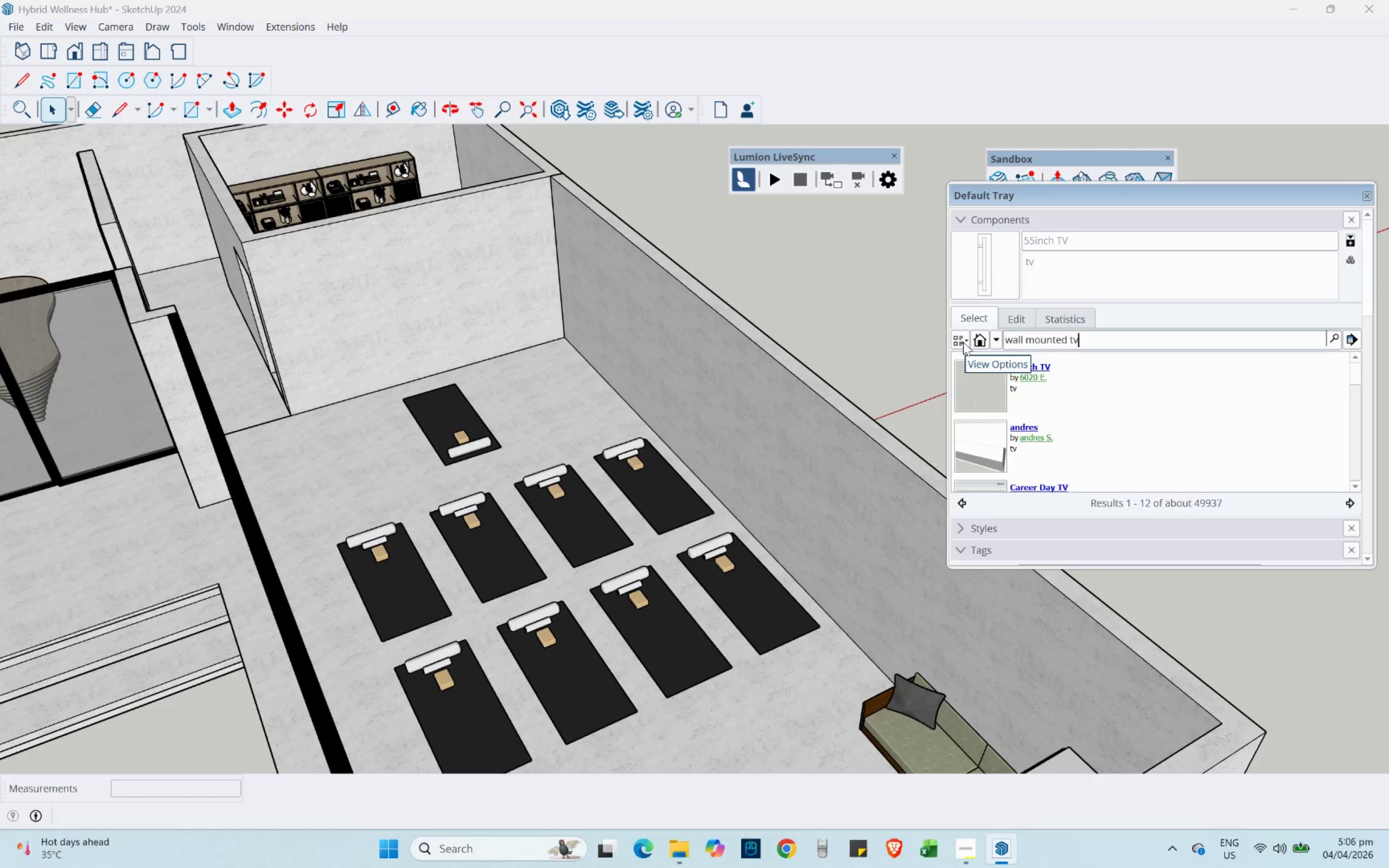 
key(Enter)
 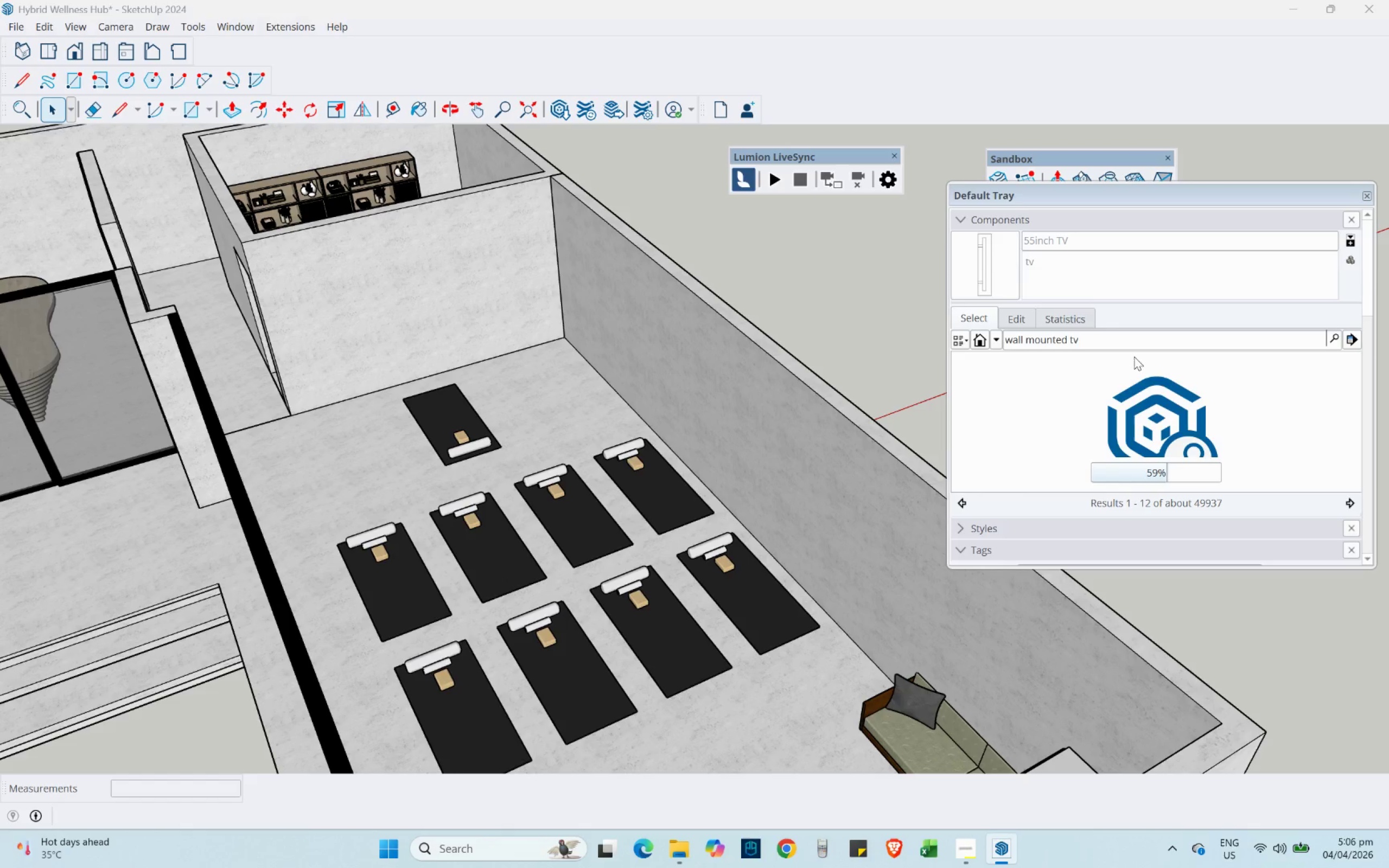 
wait(9.66)
 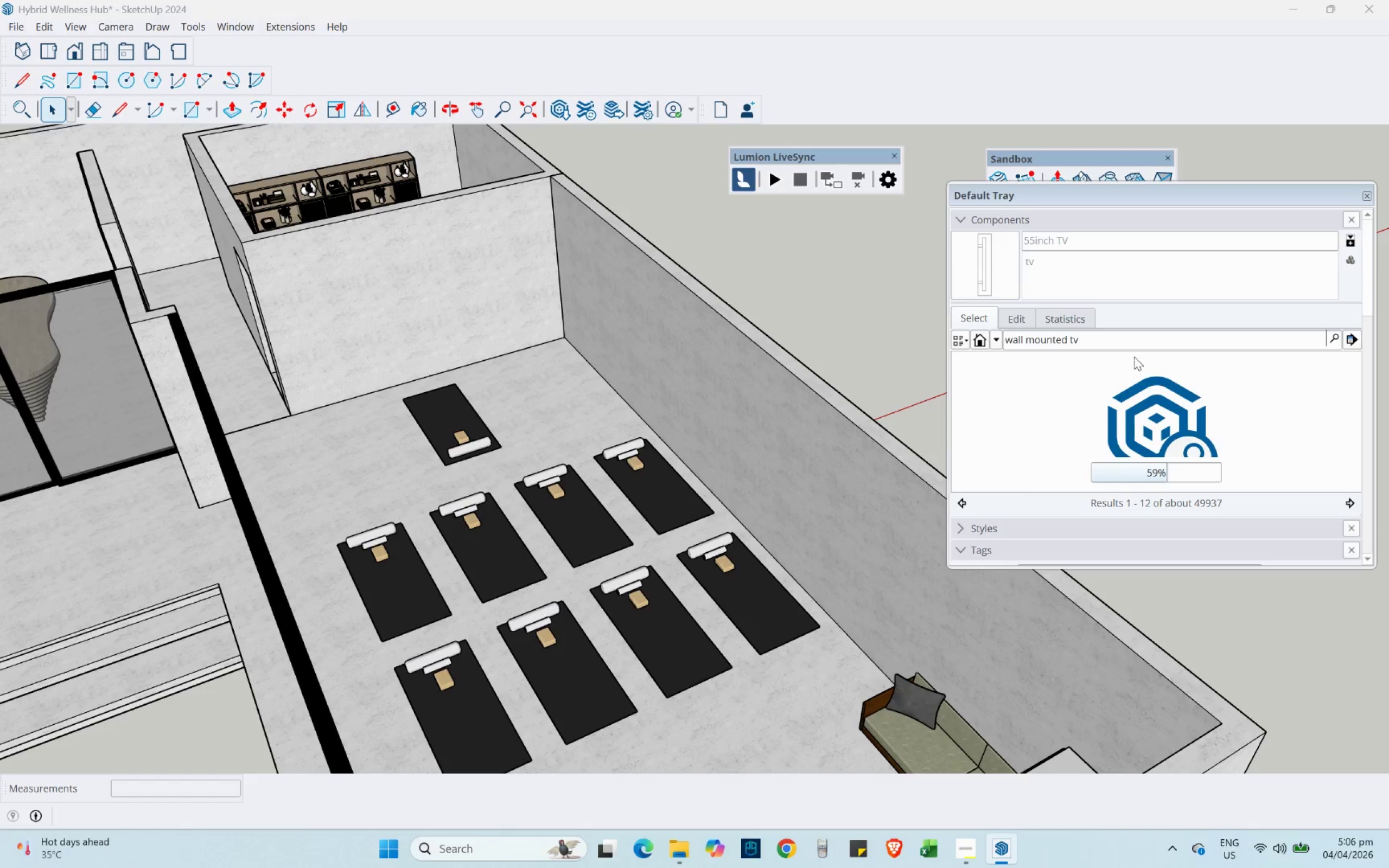 
scroll: coordinate [1022, 411], scroll_direction: down, amount: 8.0
 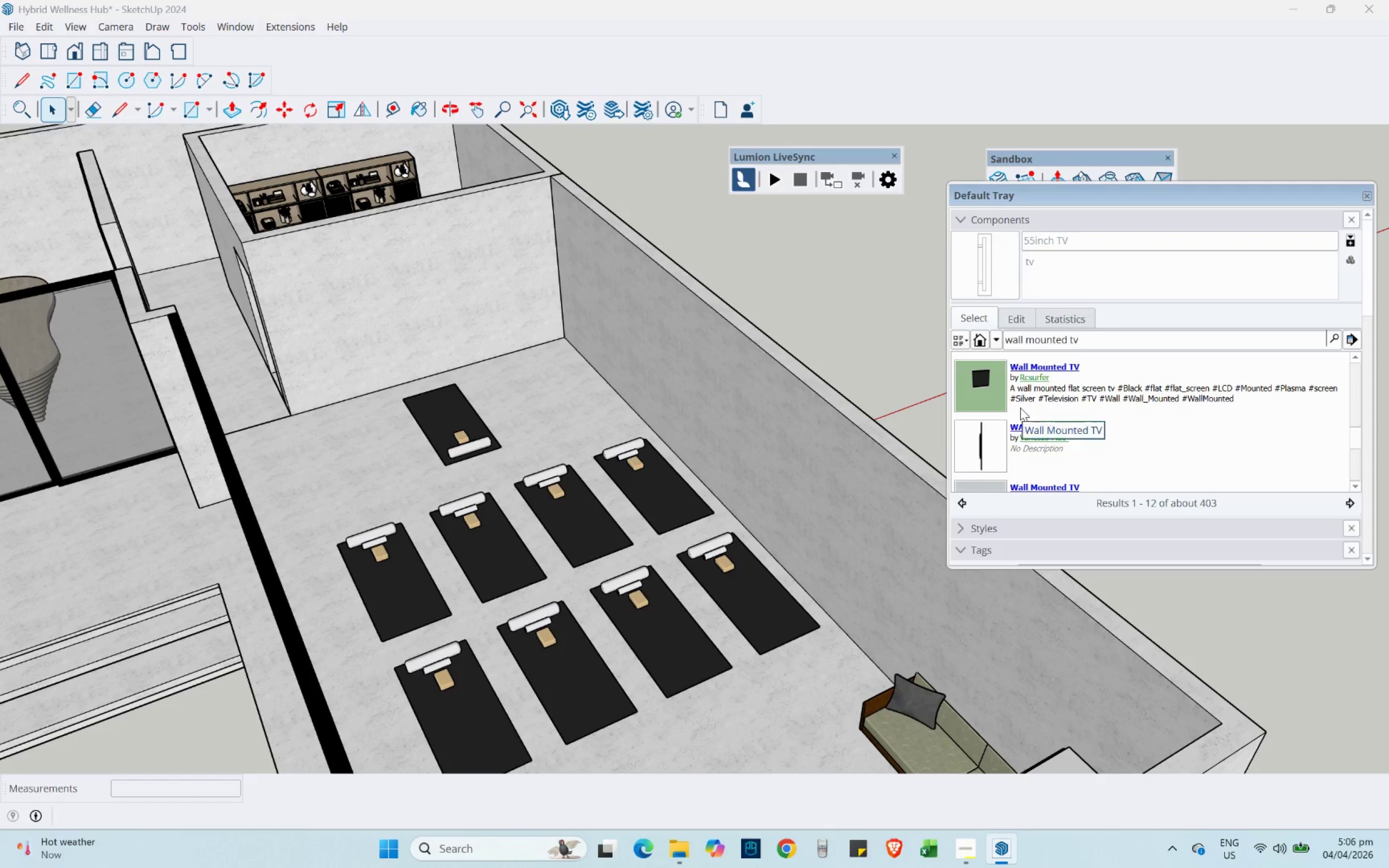 
scroll: coordinate [1065, 414], scroll_direction: up, amount: 8.0
 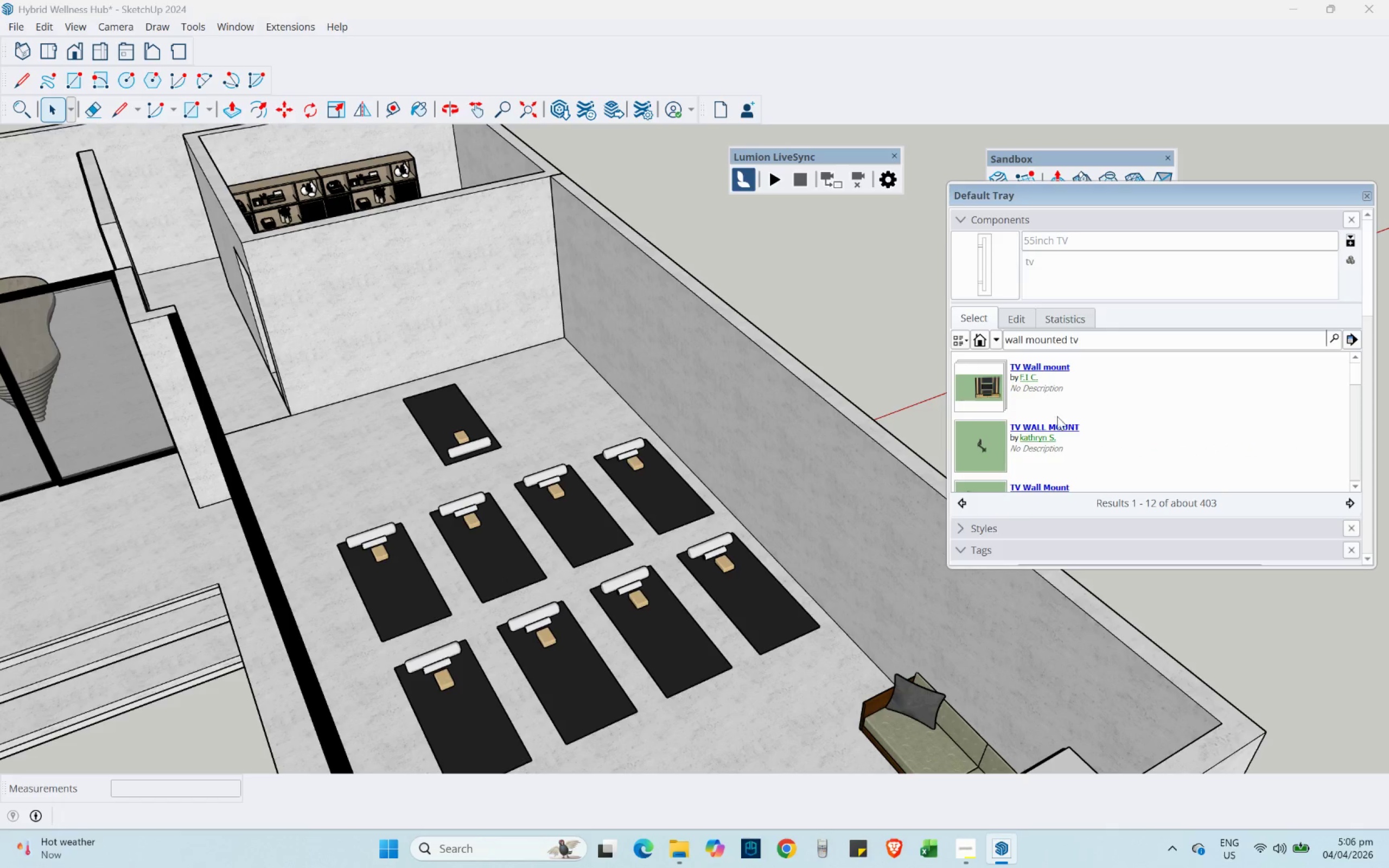 
scroll: coordinate [1033, 409], scroll_direction: down, amount: 4.0
 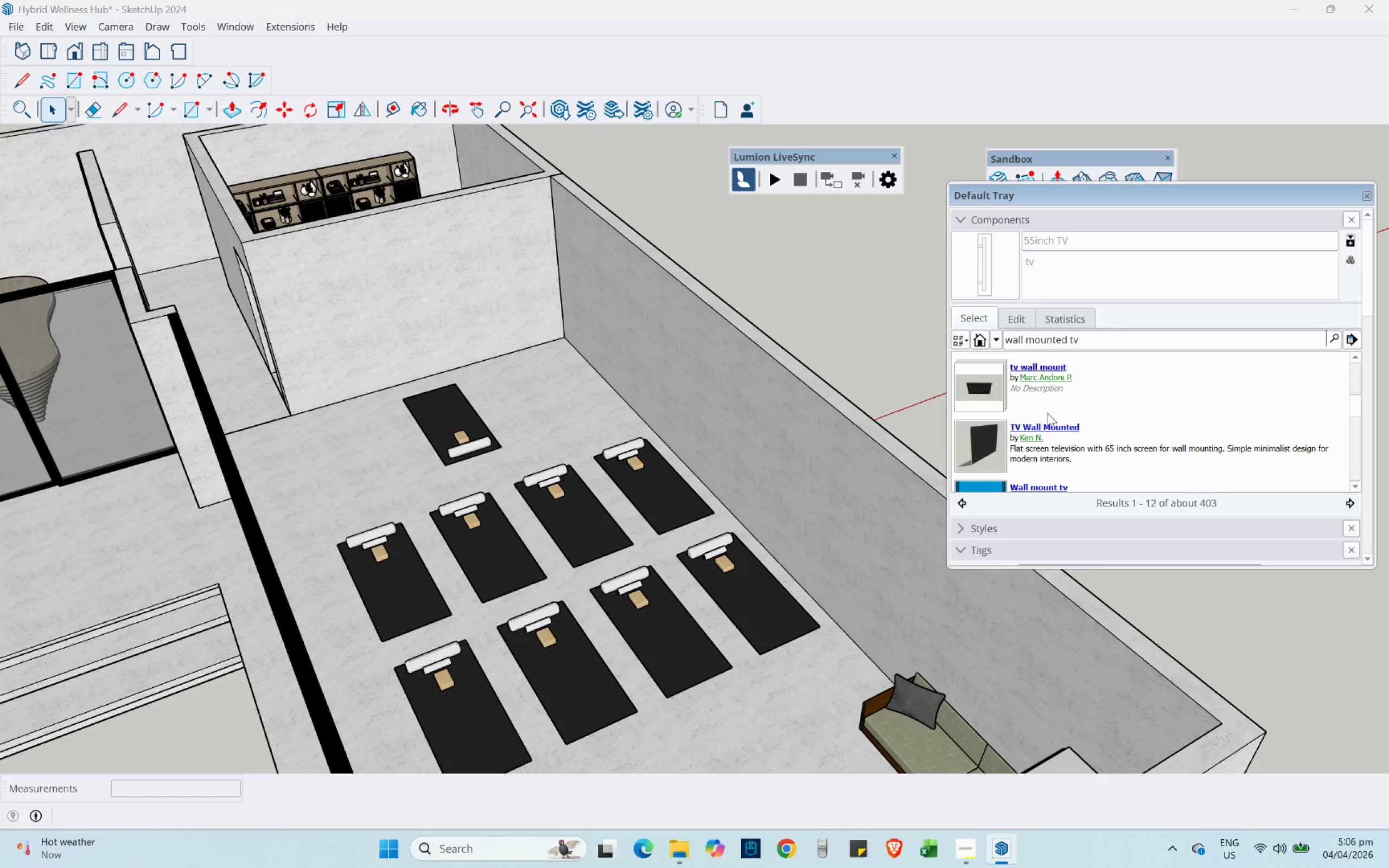 
left_click([978, 390])
 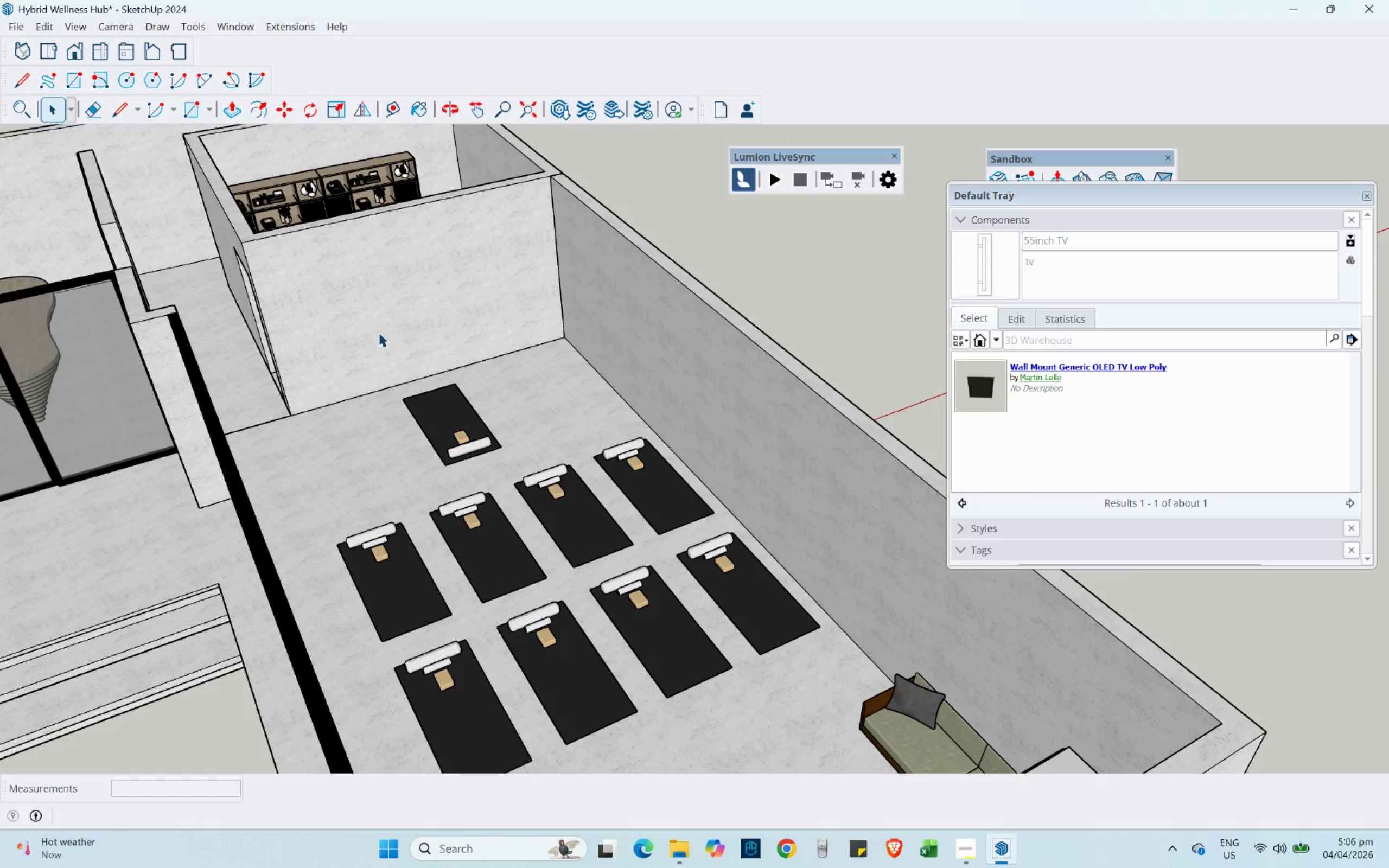 
left_click_drag(start_coordinate=[985, 386], to_coordinate=[980, 383])
 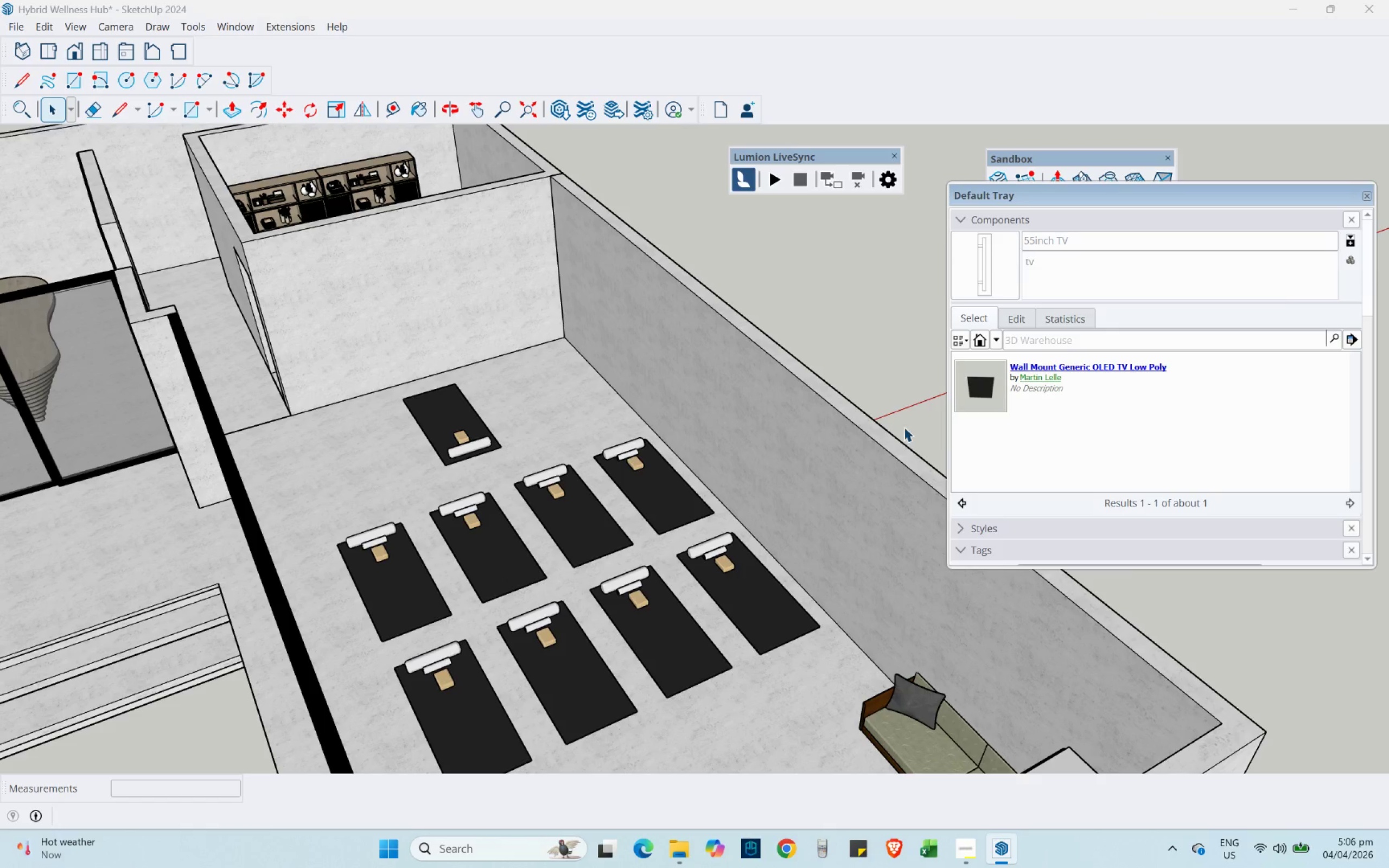 
left_click([988, 380])
 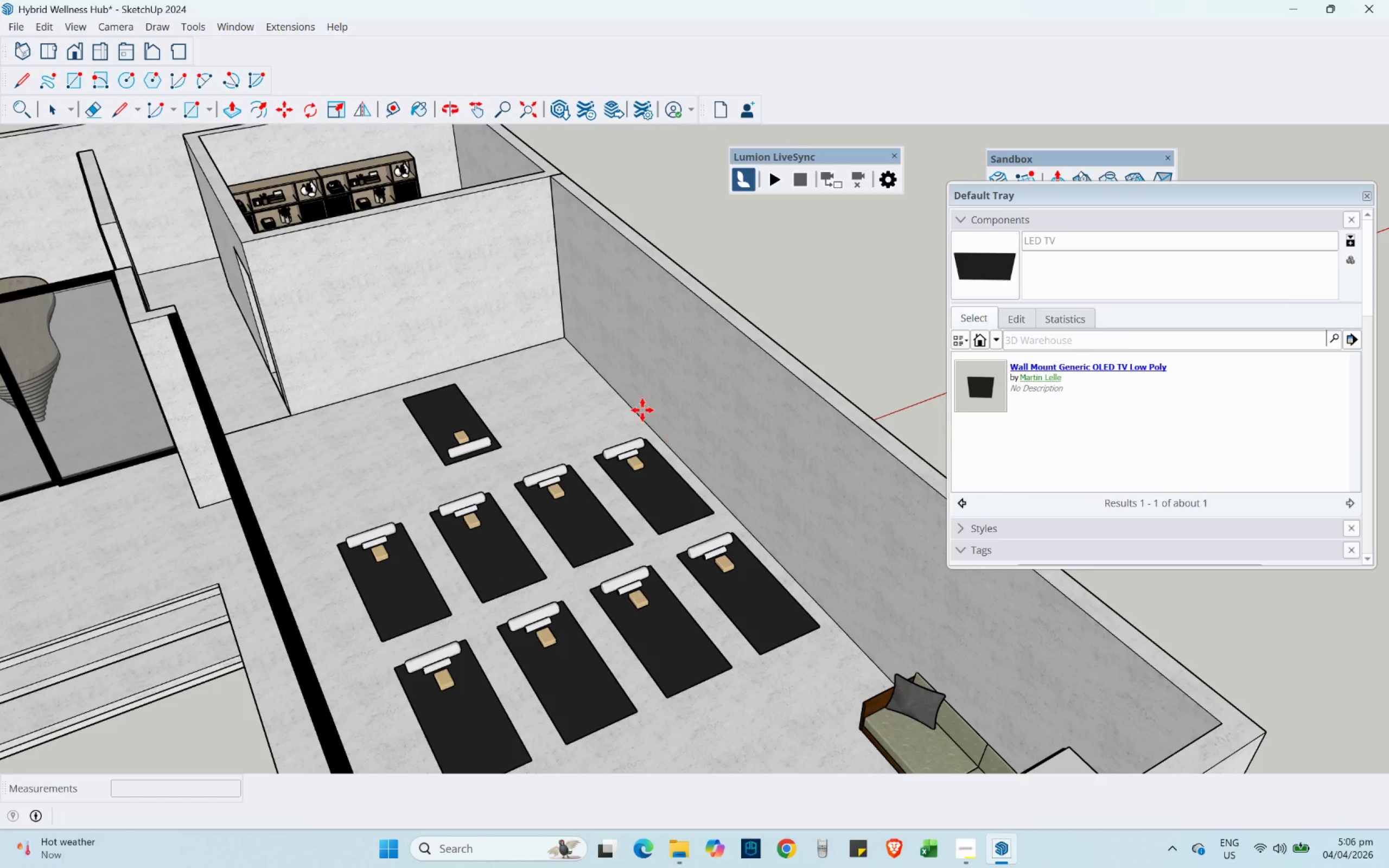 
scroll: coordinate [372, 356], scroll_direction: up, amount: 4.0
 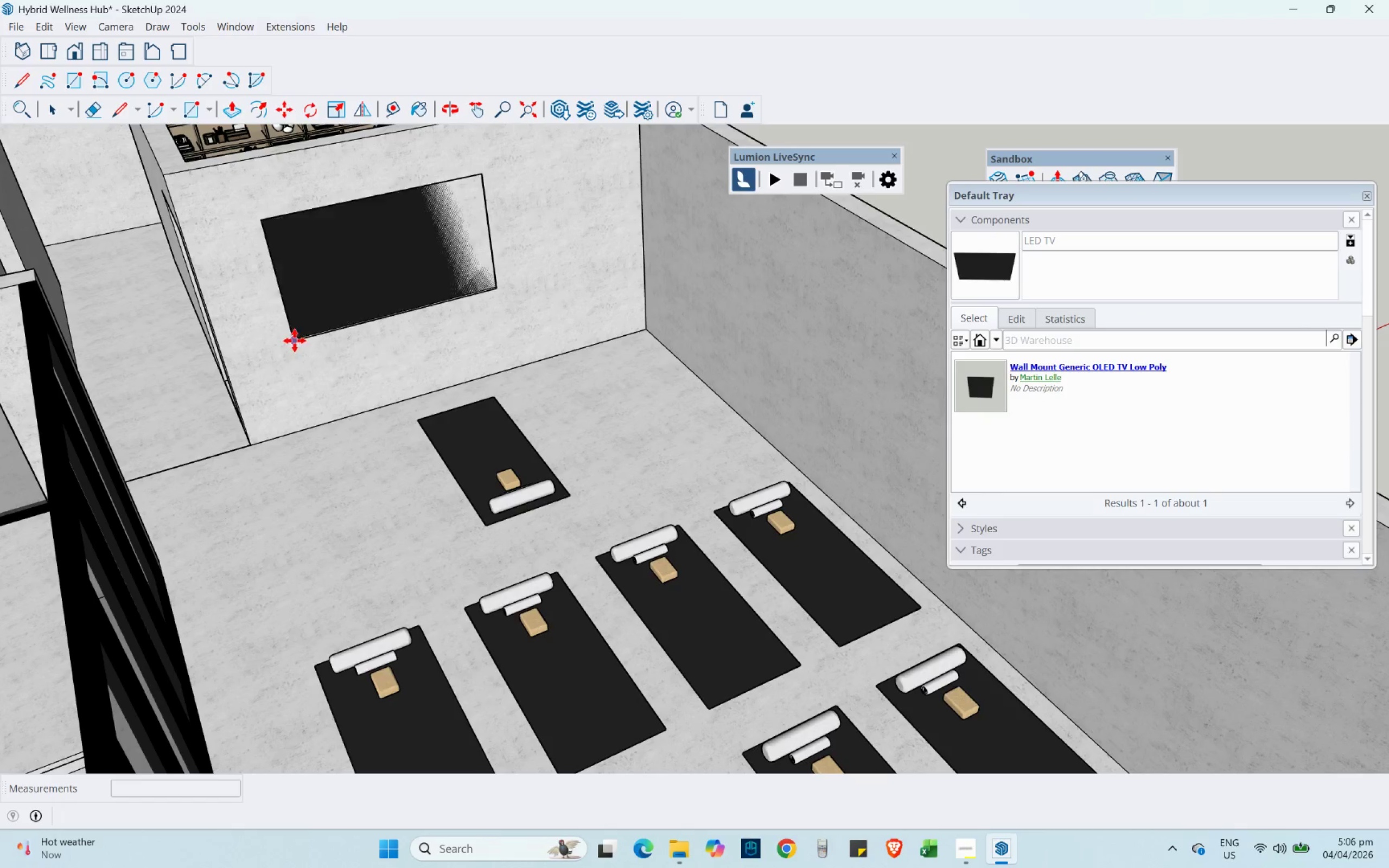 
left_click([314, 334])
 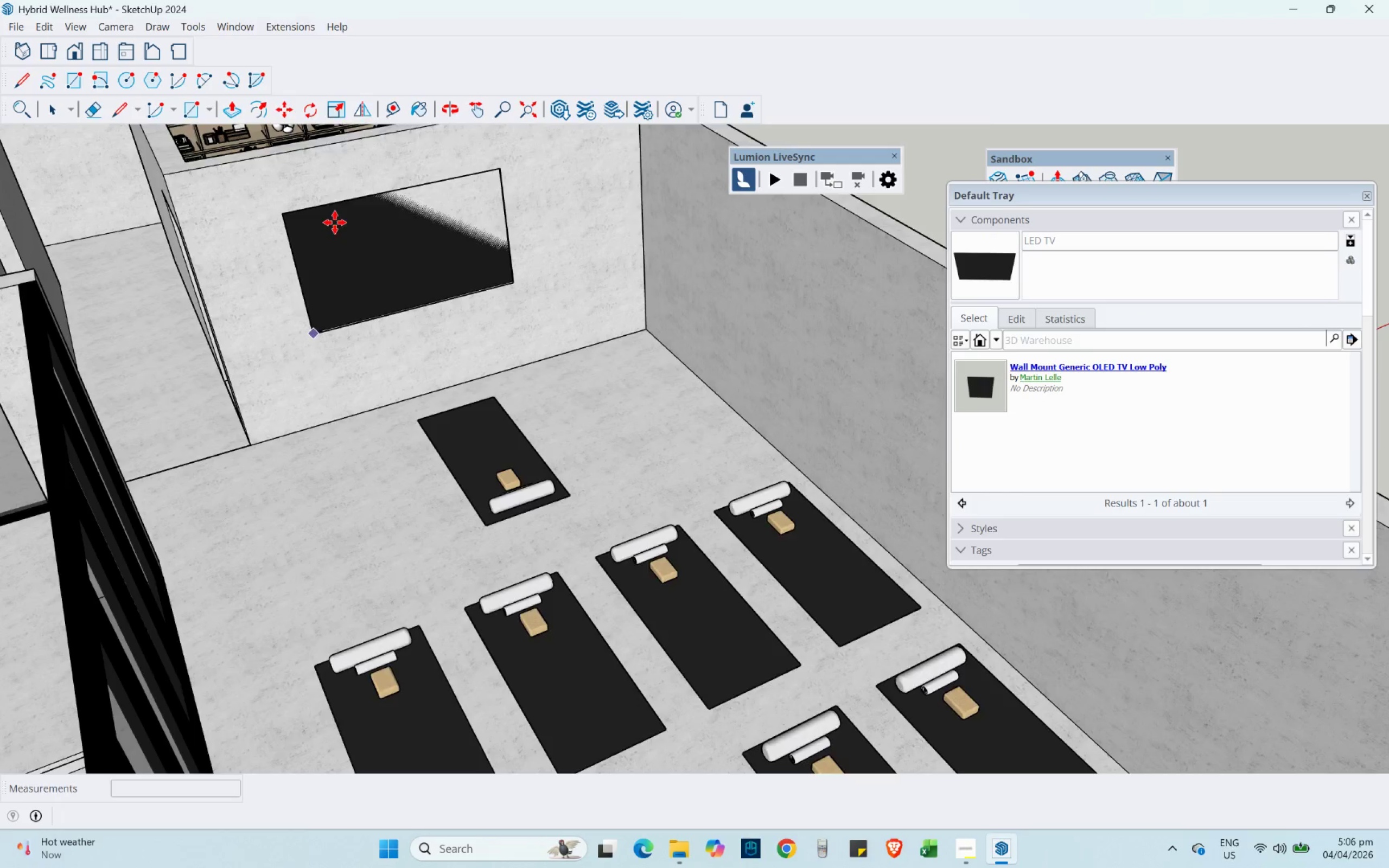 
scroll: coordinate [543, 469], scroll_direction: up, amount: 7.0
 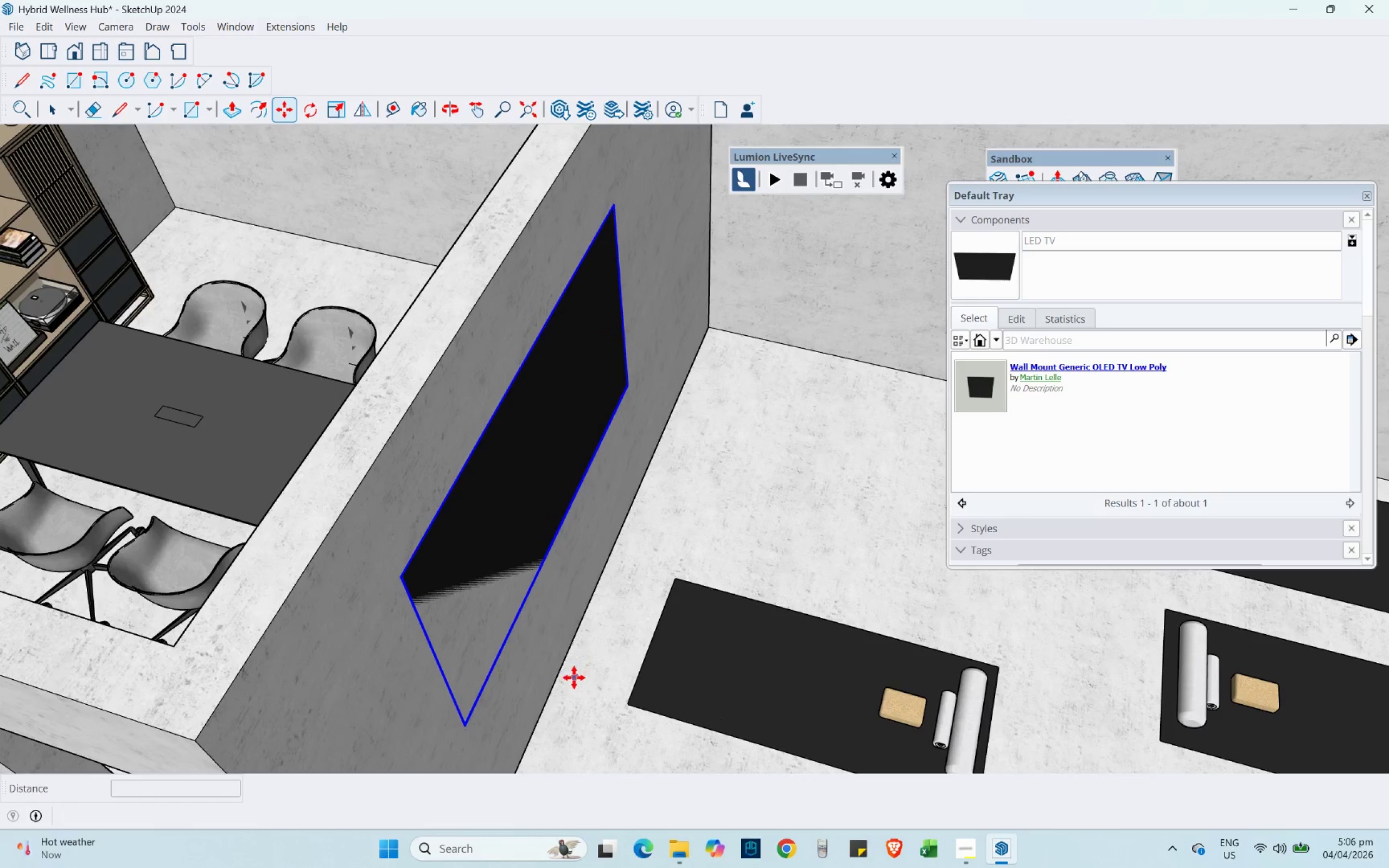 
hold_key(key=ShiftLeft, duration=0.34)
 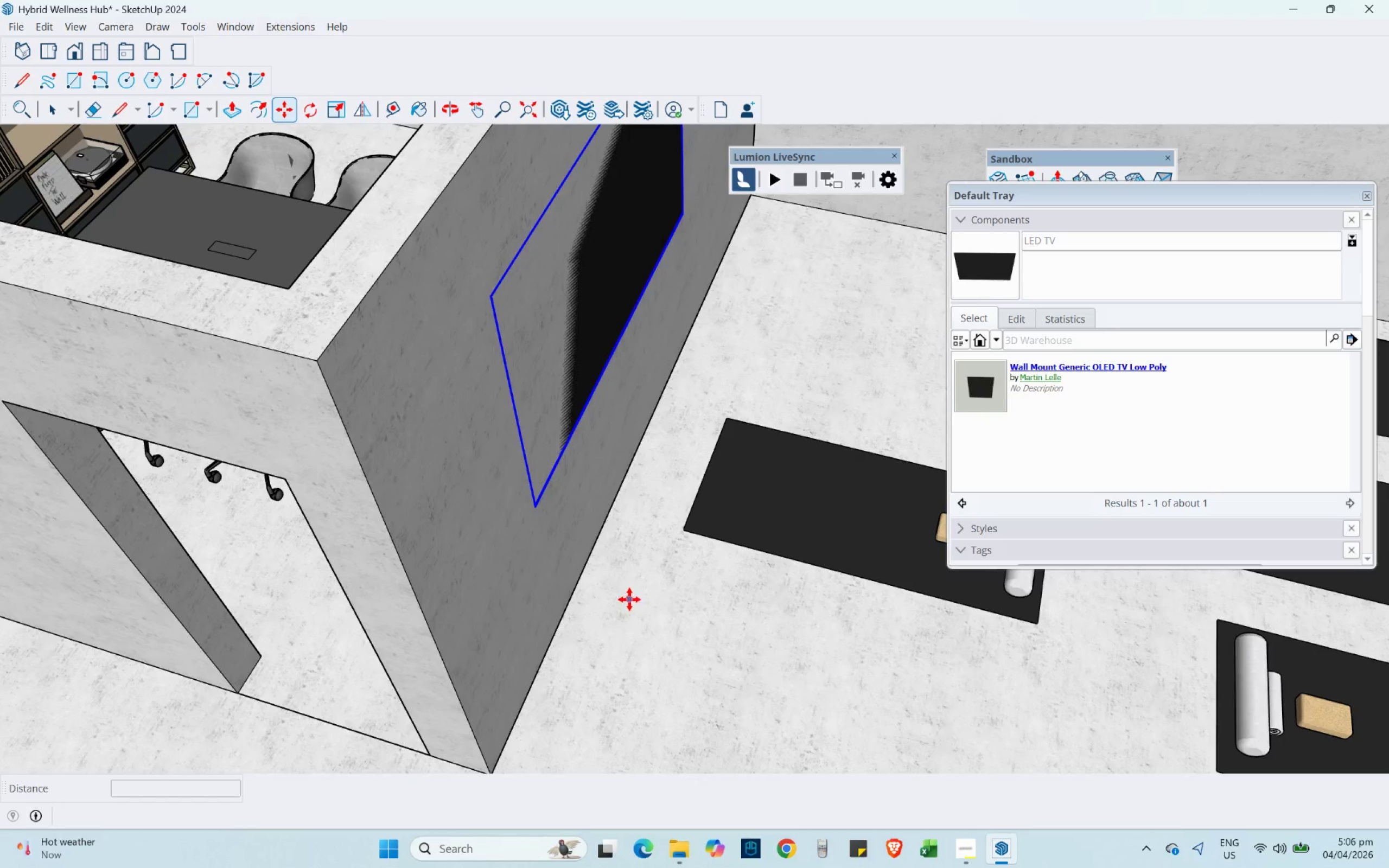 
left_click([629, 599])
 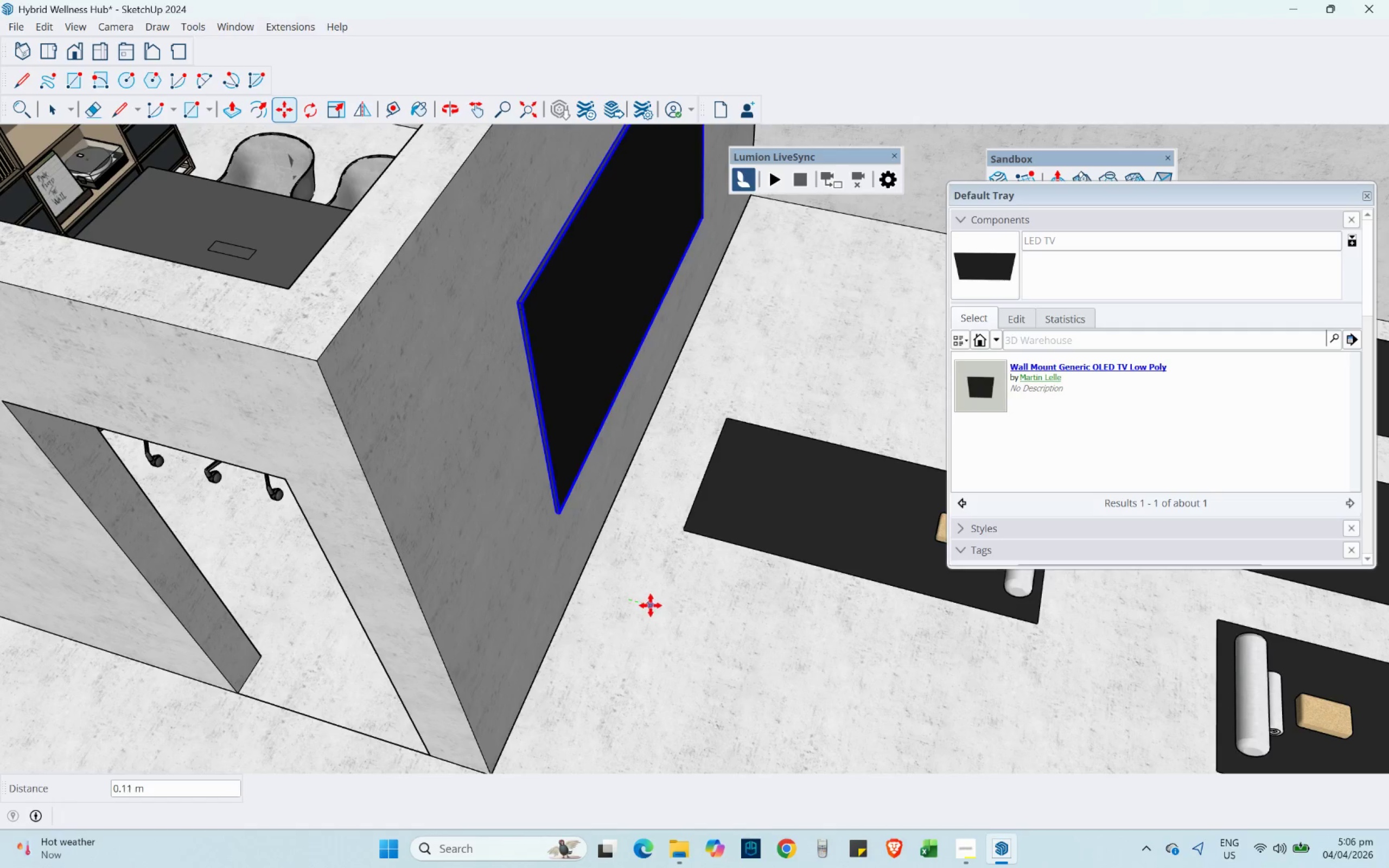 
left_click([646, 603])
 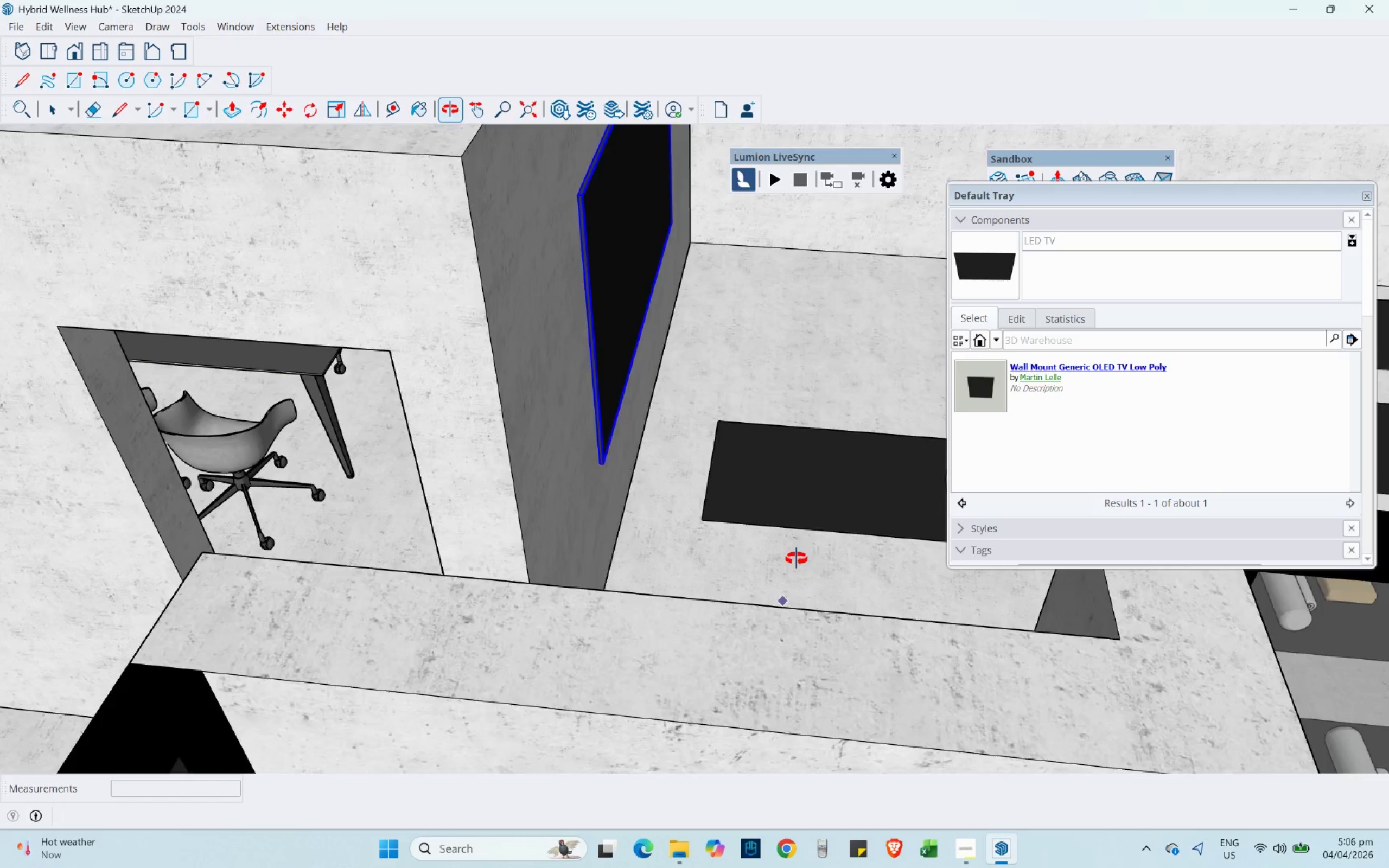 
scroll: coordinate [623, 602], scroll_direction: down, amount: 9.0
 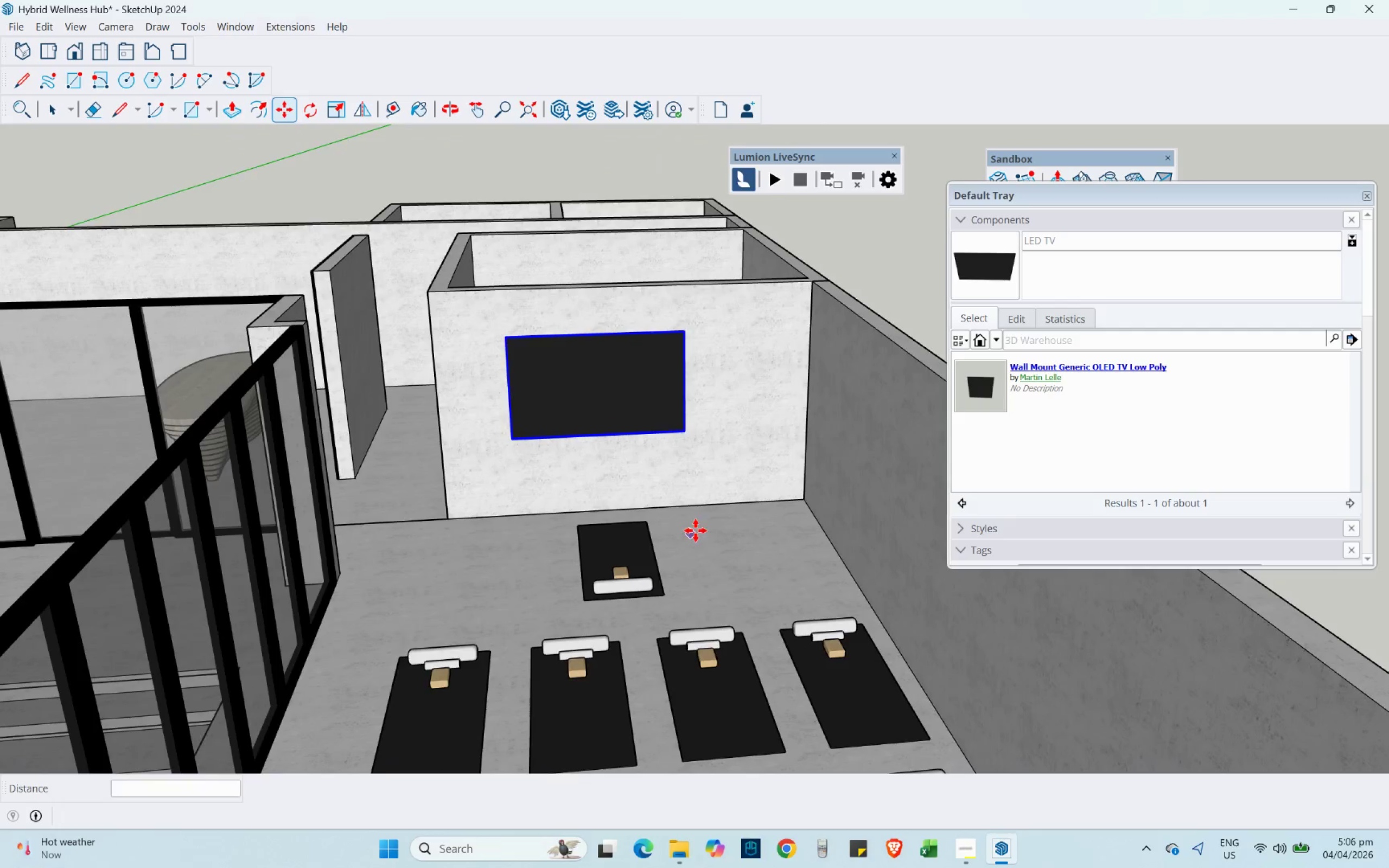 
scroll: coordinate [696, 459], scroll_direction: up, amount: 3.0
 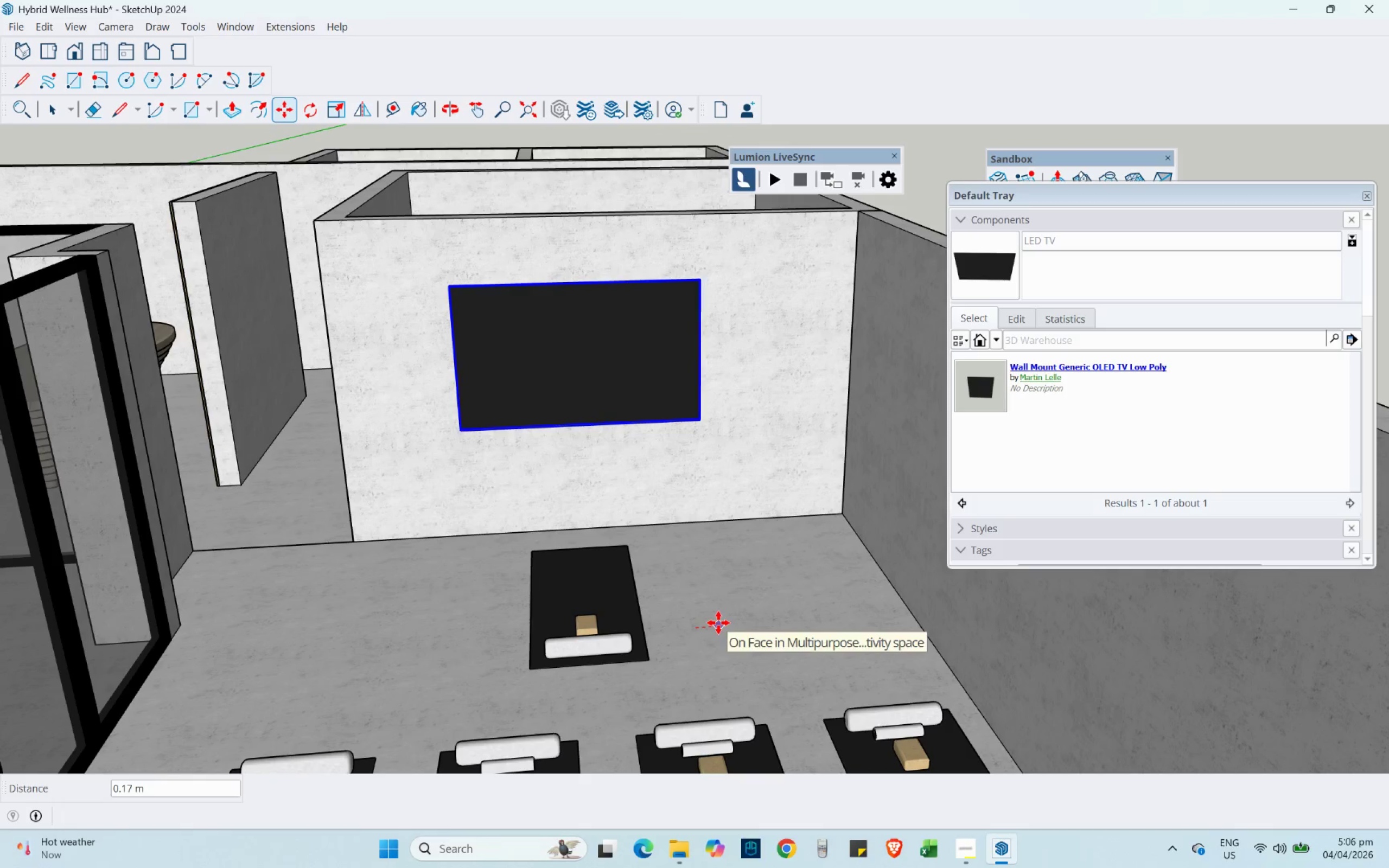 
left_click([728, 623])
 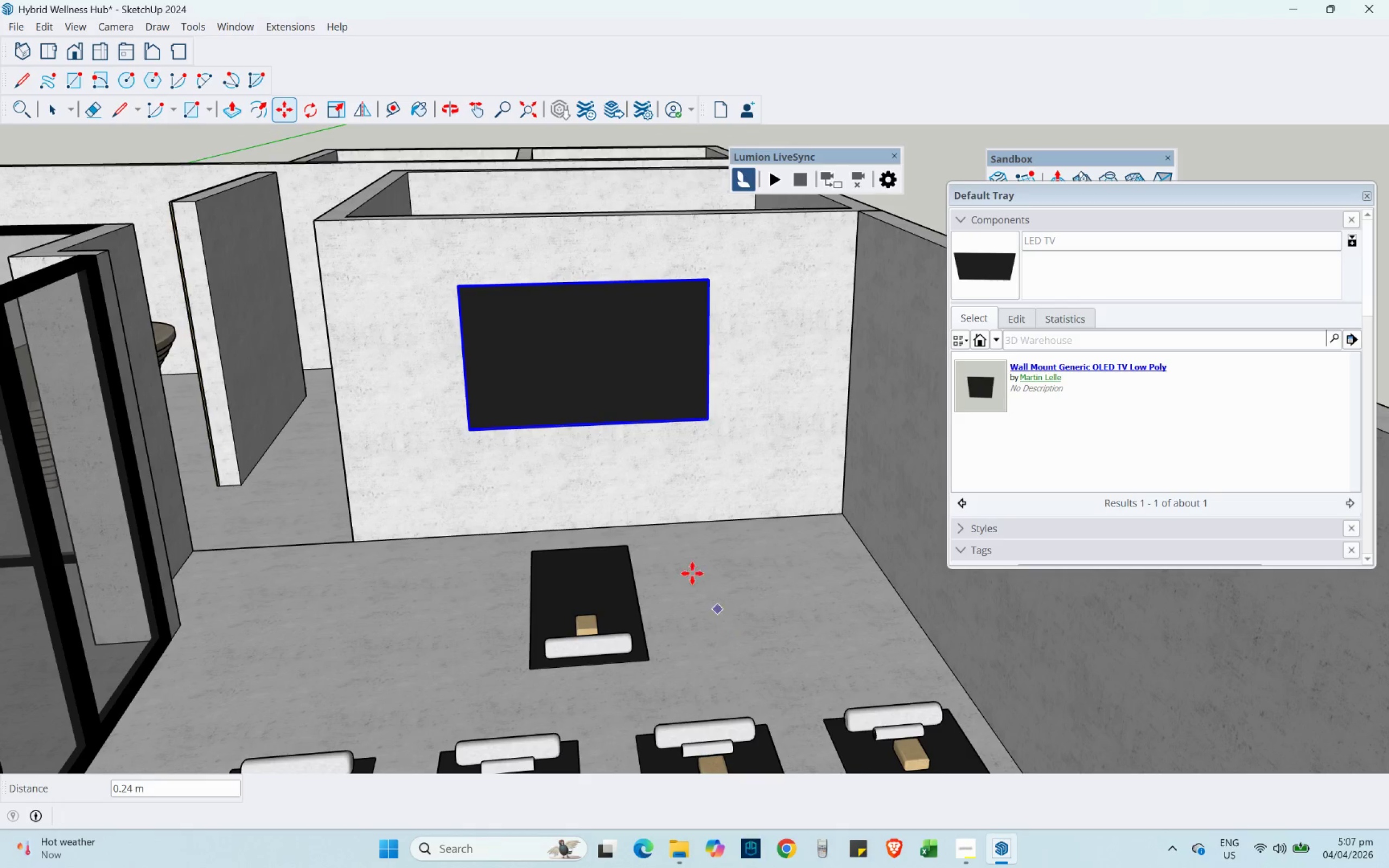 
scroll: coordinate [451, 455], scroll_direction: down, amount: 3.0
 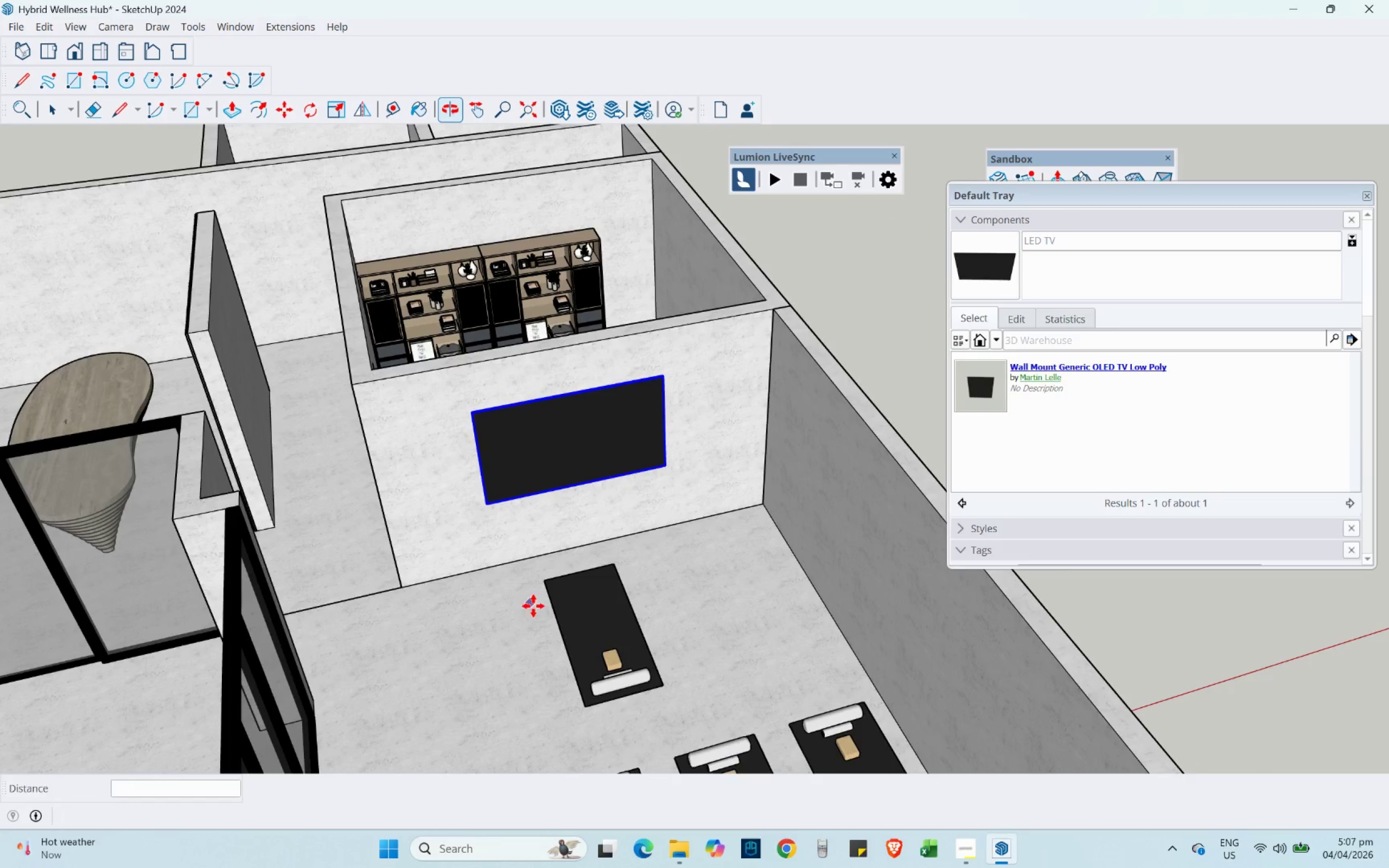 
hold_key(key=ShiftLeft, duration=0.42)
 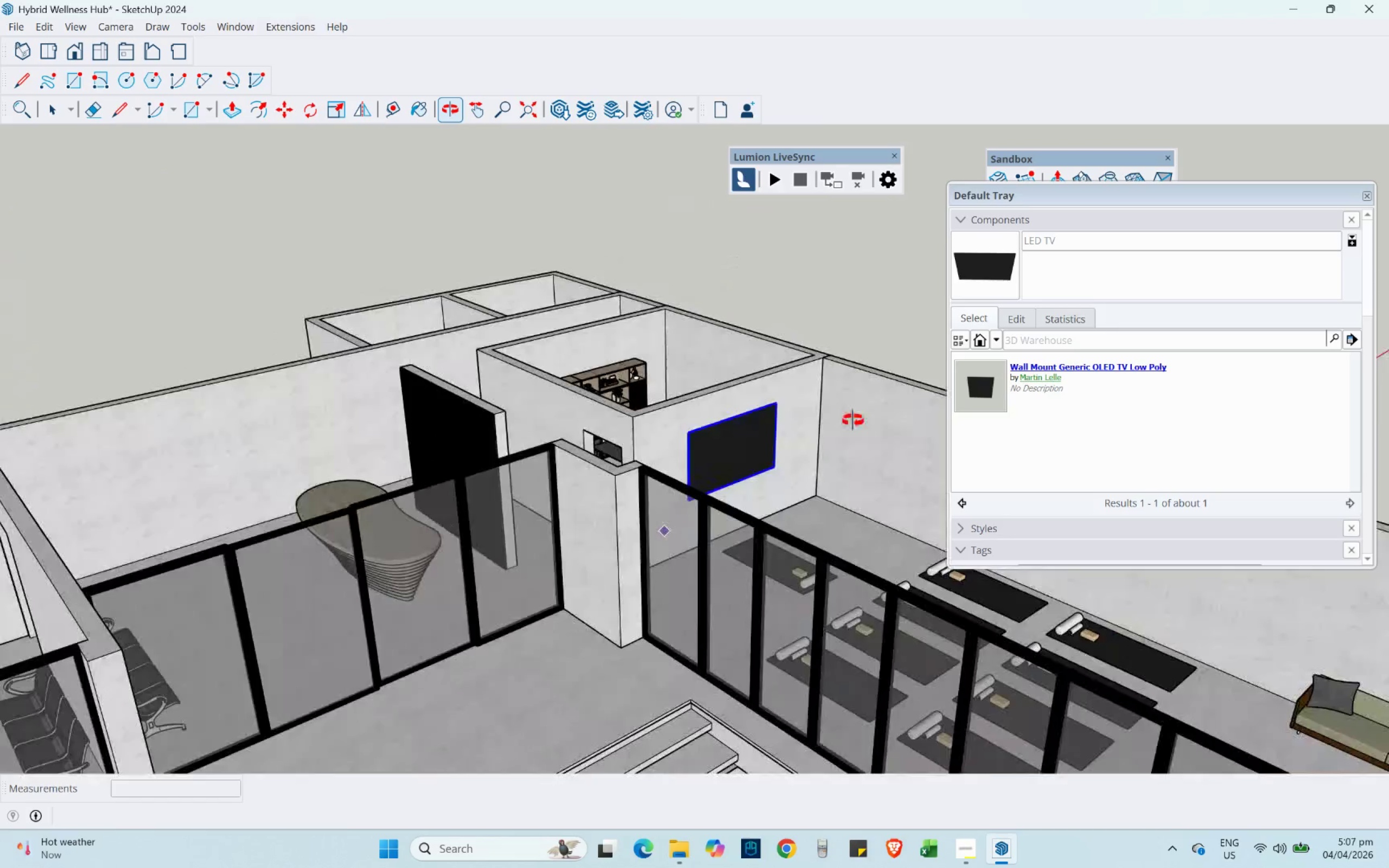 
scroll: coordinate [466, 415], scroll_direction: down, amount: 5.0
 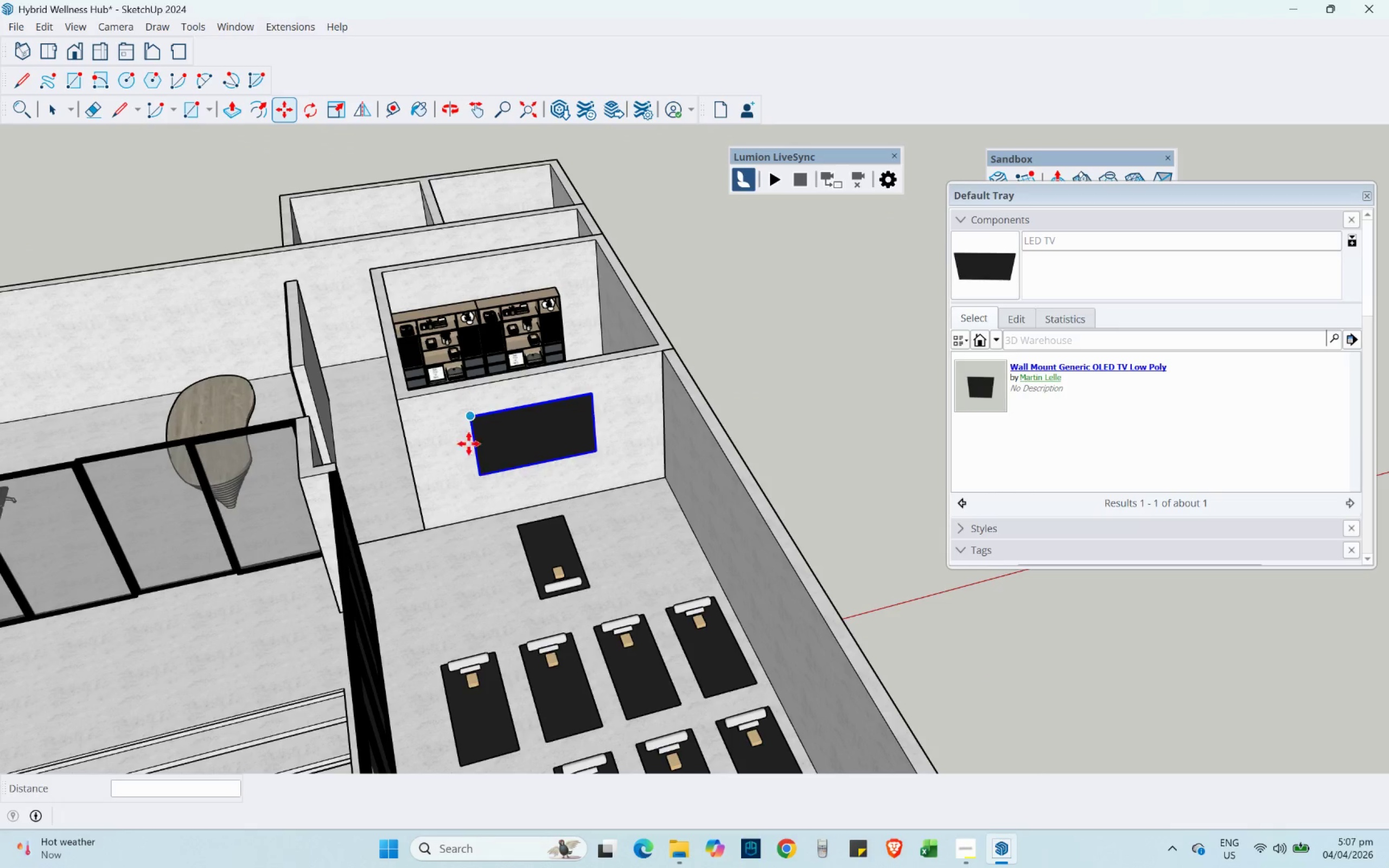 
key(Control+ControlLeft)
 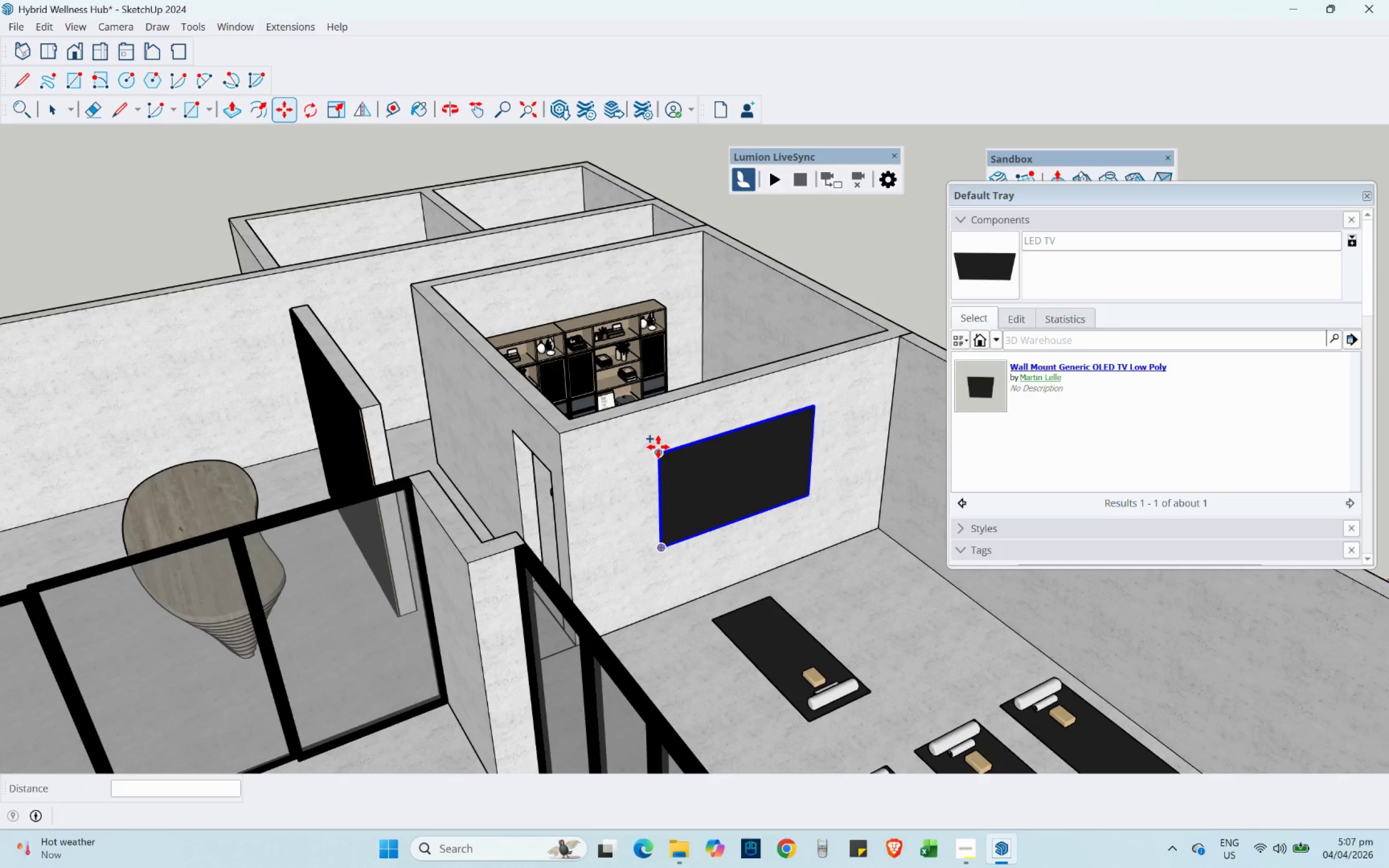 
scroll: coordinate [710, 420], scroll_direction: up, amount: 4.0
 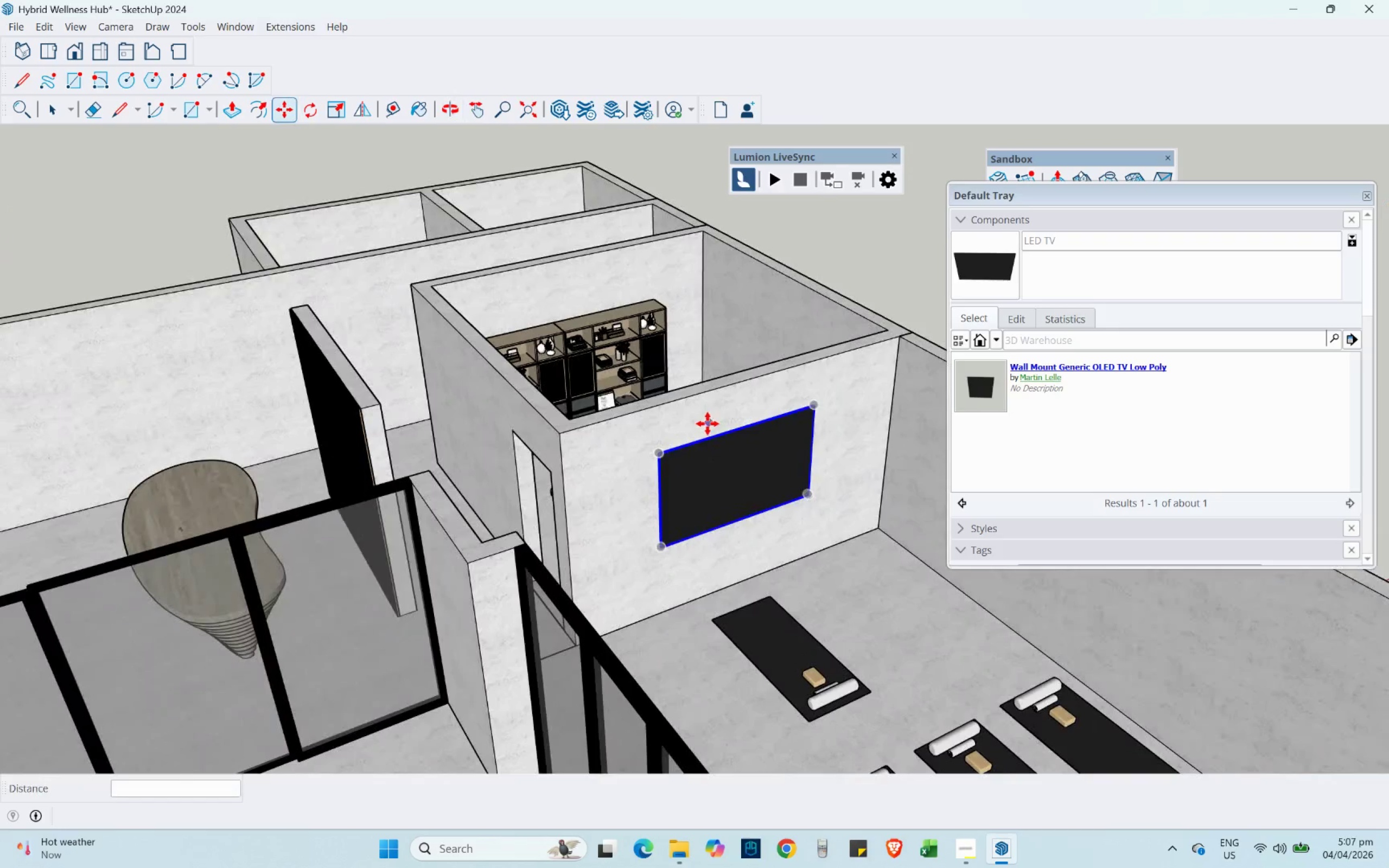 
left_click([658, 447])
 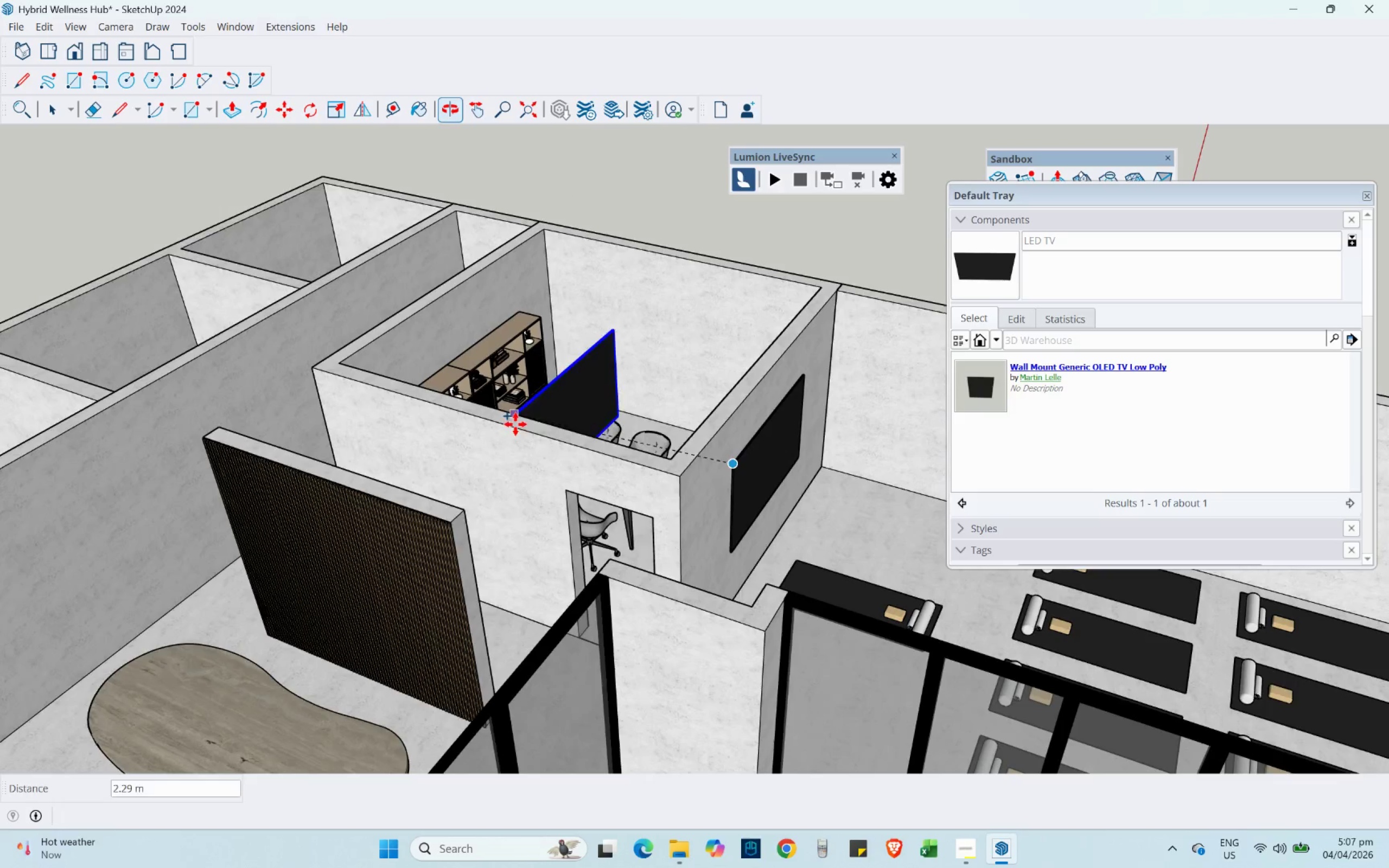 
scroll: coordinate [668, 317], scroll_direction: down, amount: 10.0
 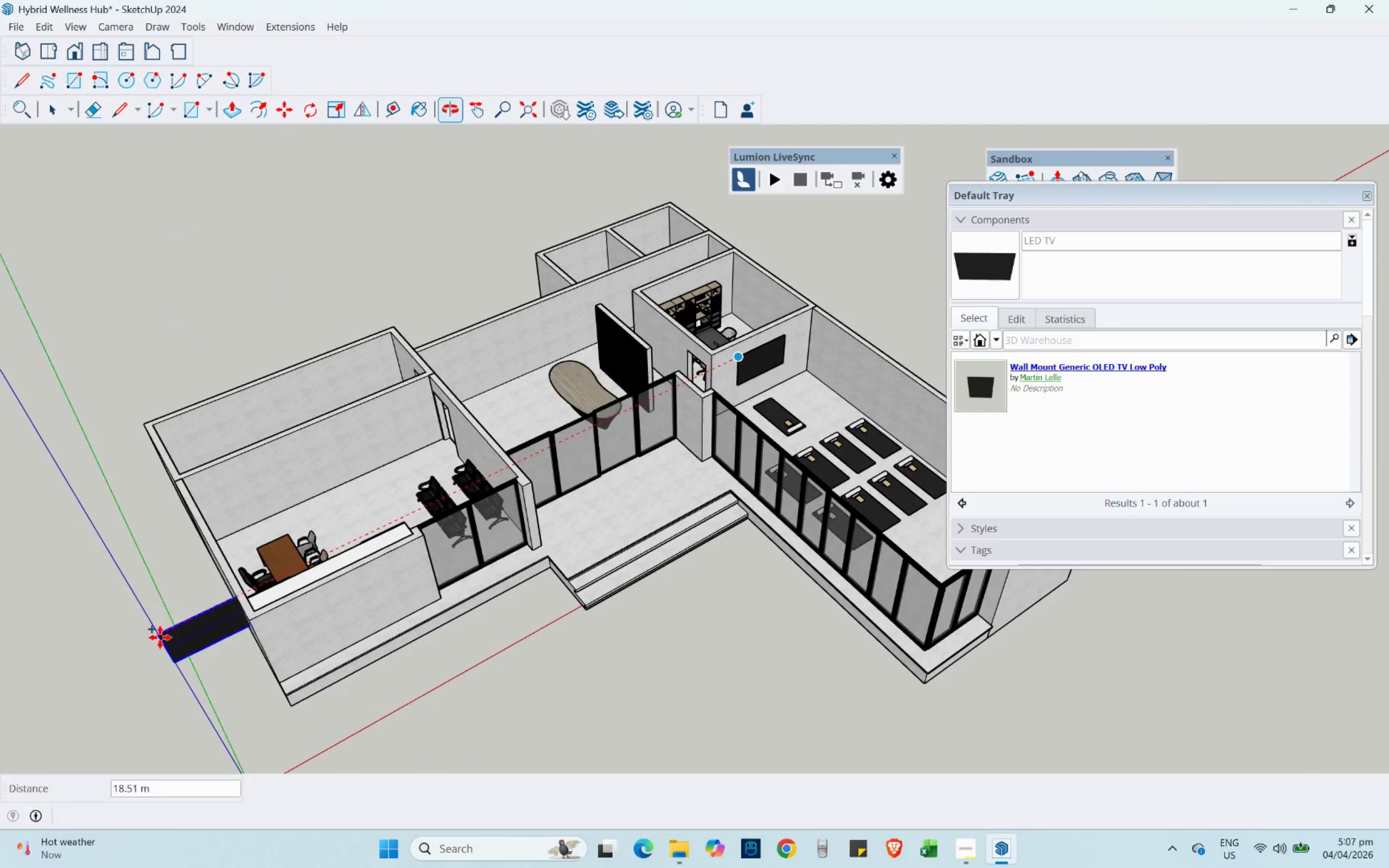 
scroll: coordinate [239, 369], scroll_direction: up, amount: 16.0
 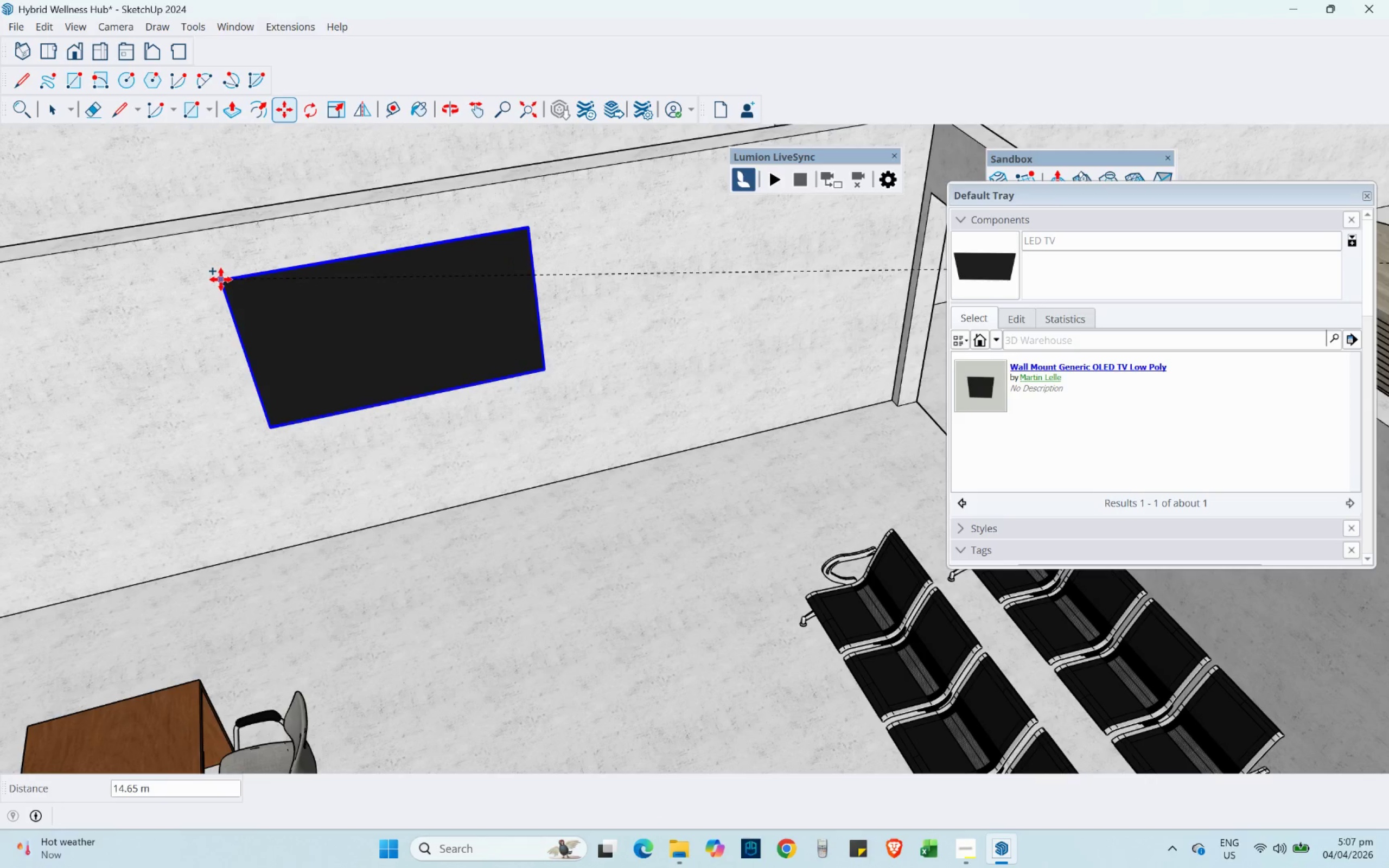 
left_click([221, 279])
 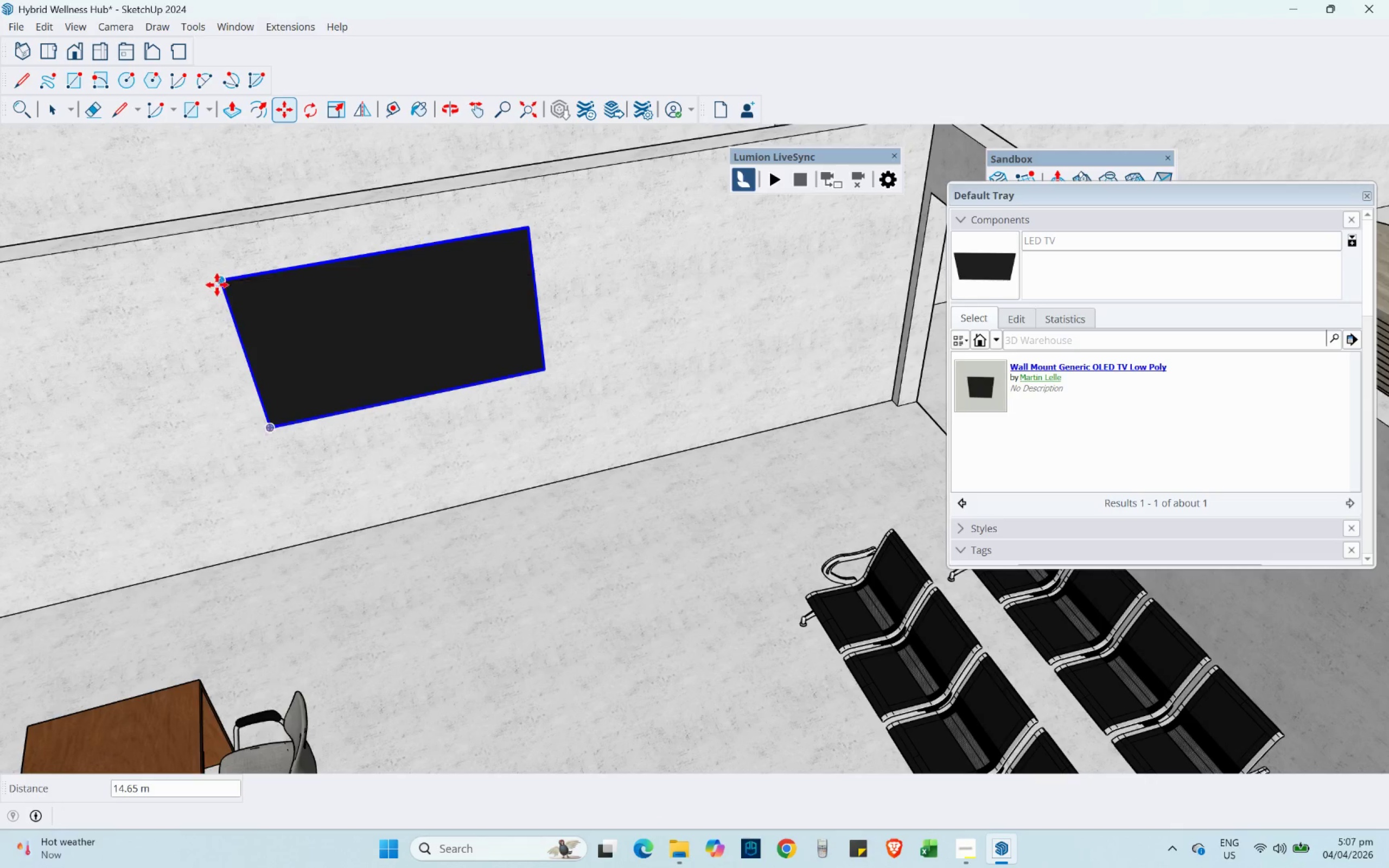 
hold_key(key=ShiftLeft, duration=0.5)
 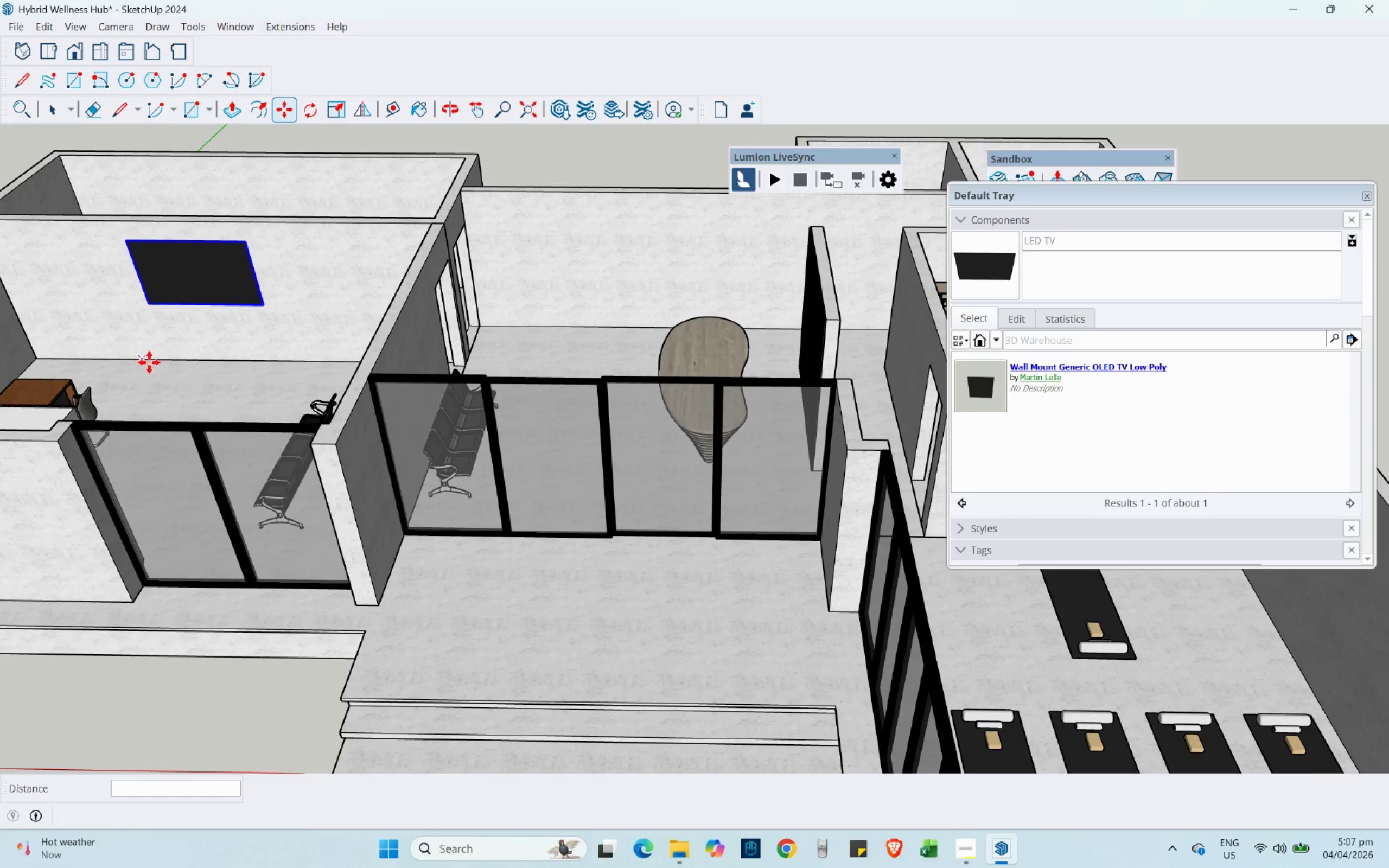 
scroll: coordinate [186, 299], scroll_direction: down, amount: 9.0
 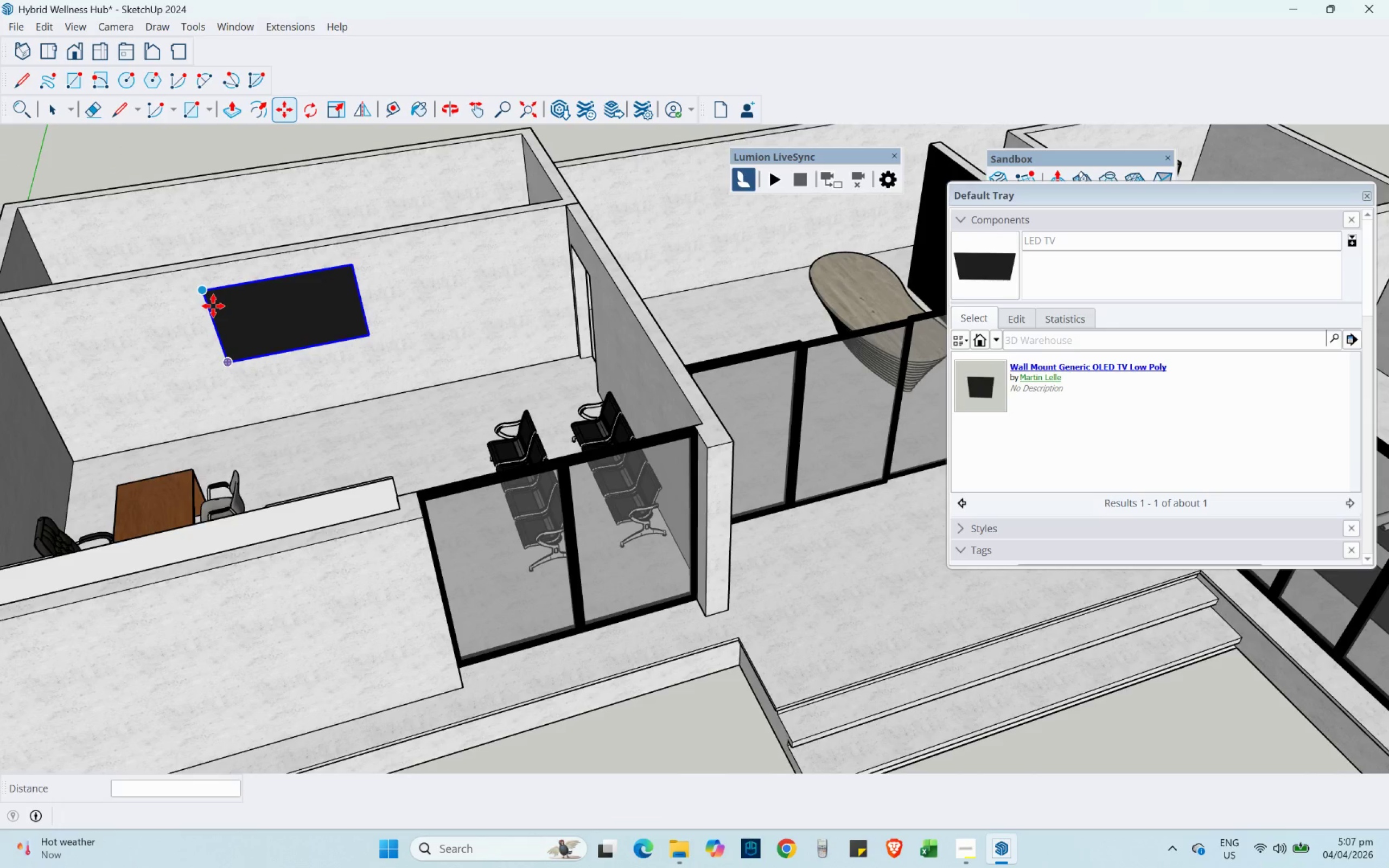 
hold_key(key=ShiftLeft, duration=0.36)
 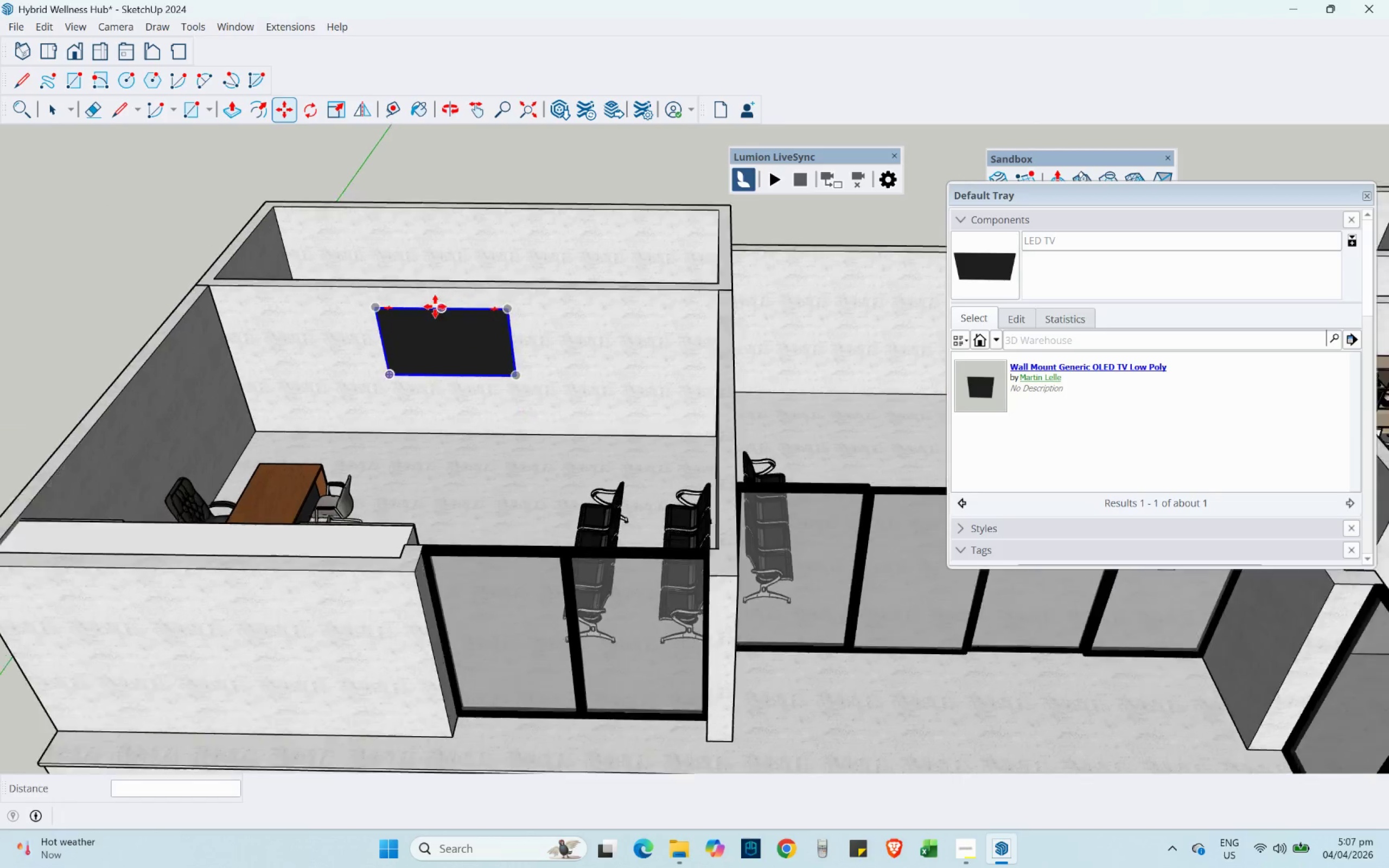 
scroll: coordinate [540, 258], scroll_direction: up, amount: 7.0
 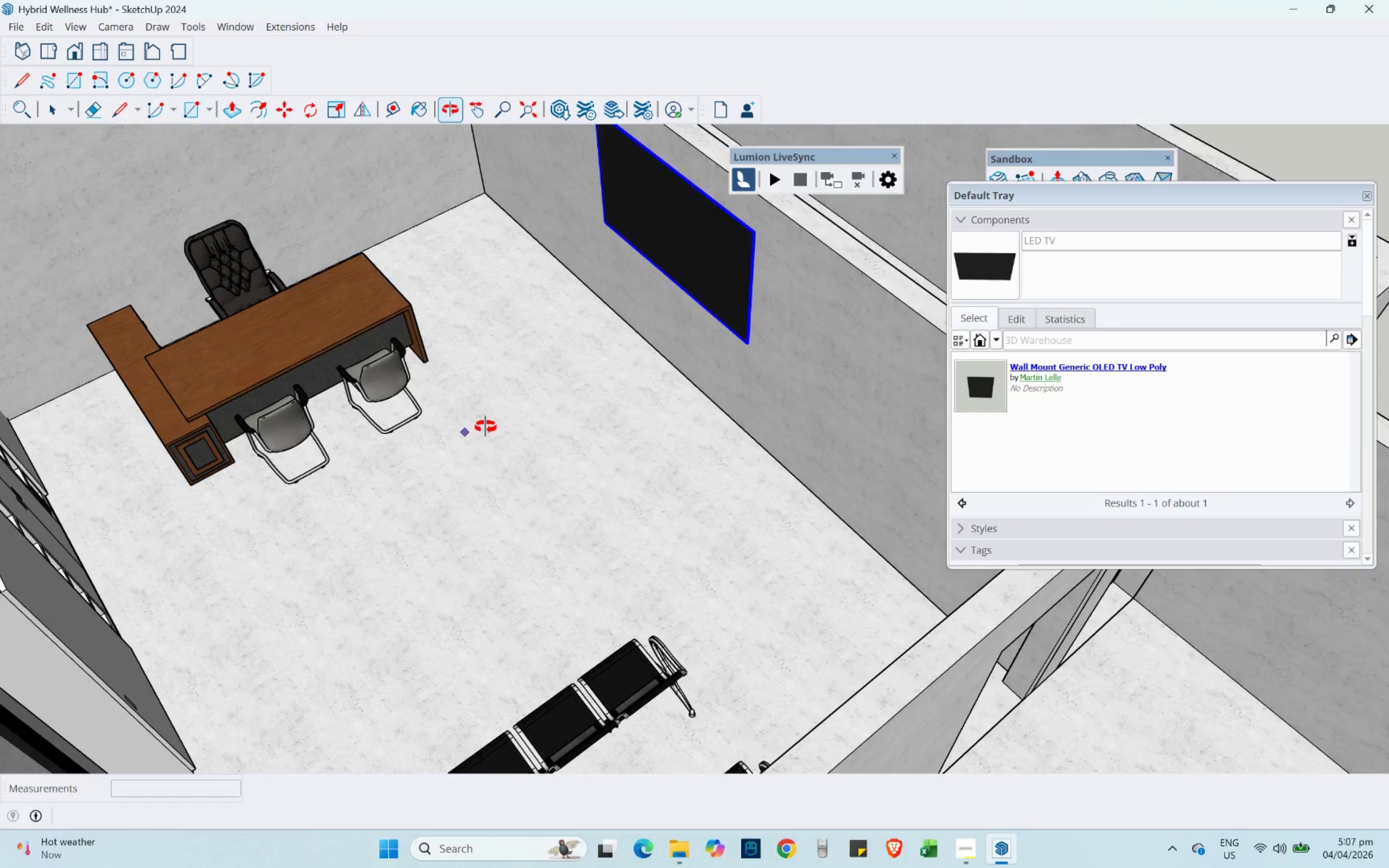 
hold_key(key=ShiftLeft, duration=0.41)
 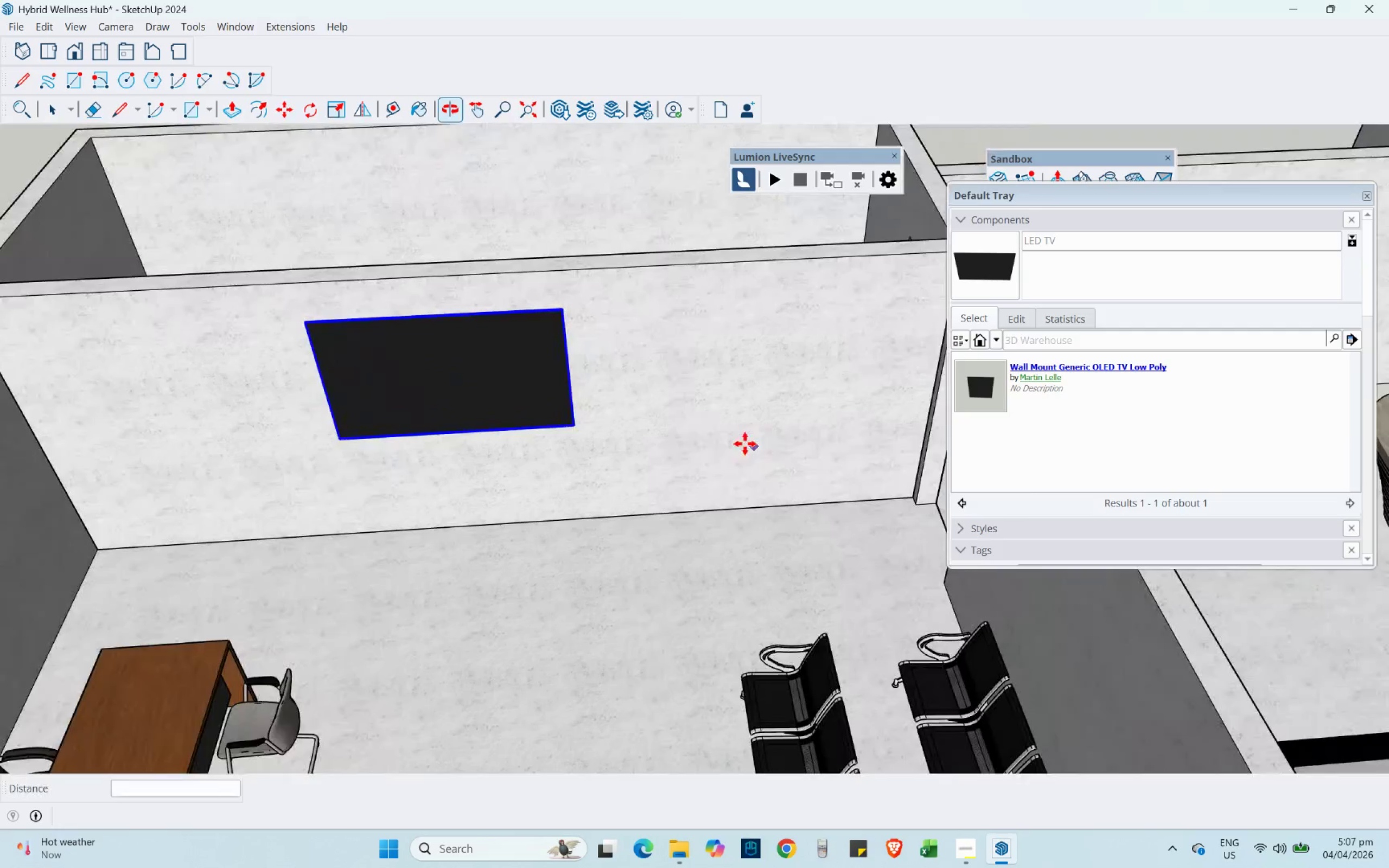 
key(Control+ControlLeft)
 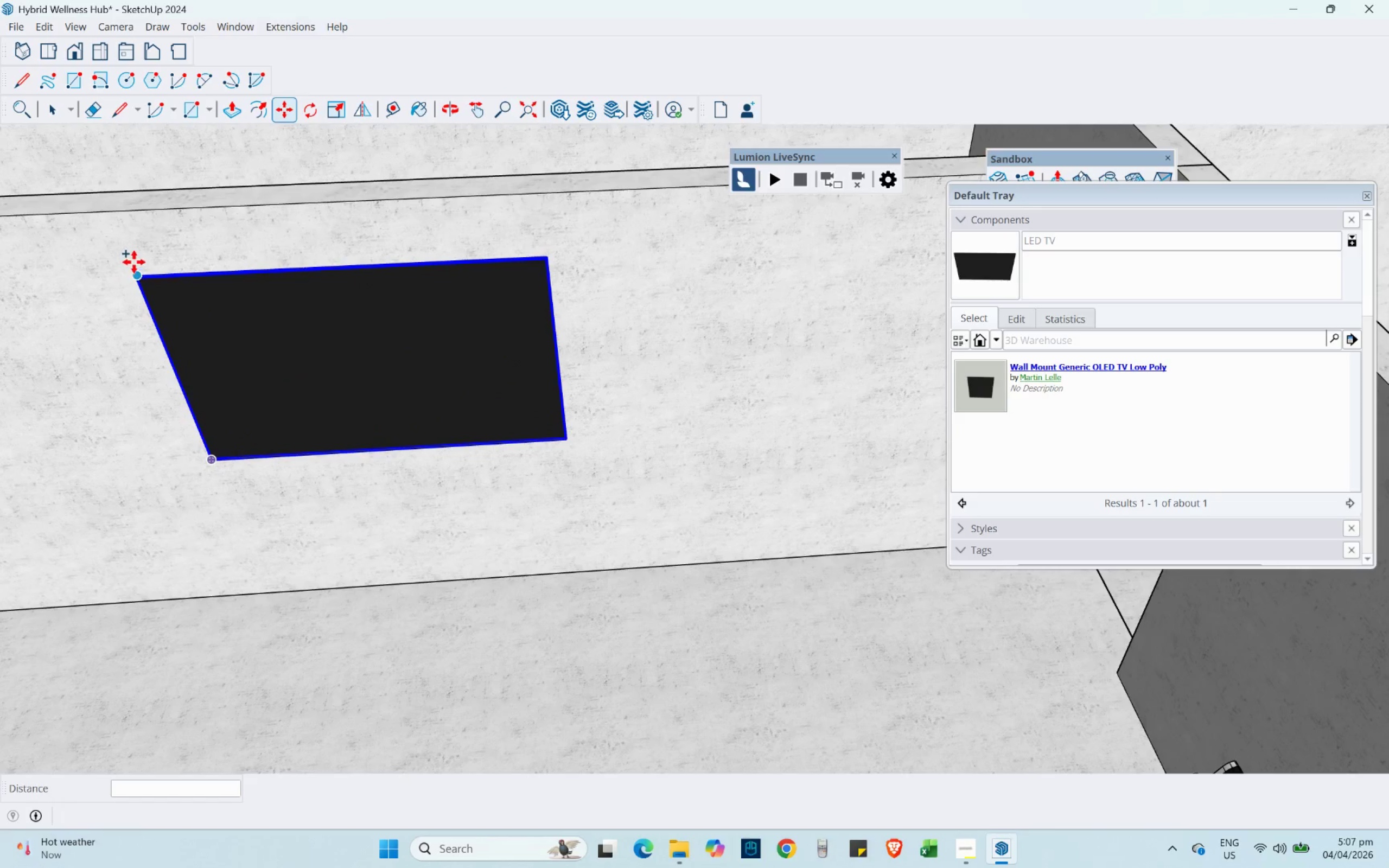 
scroll: coordinate [460, 369], scroll_direction: up, amount: 4.0
 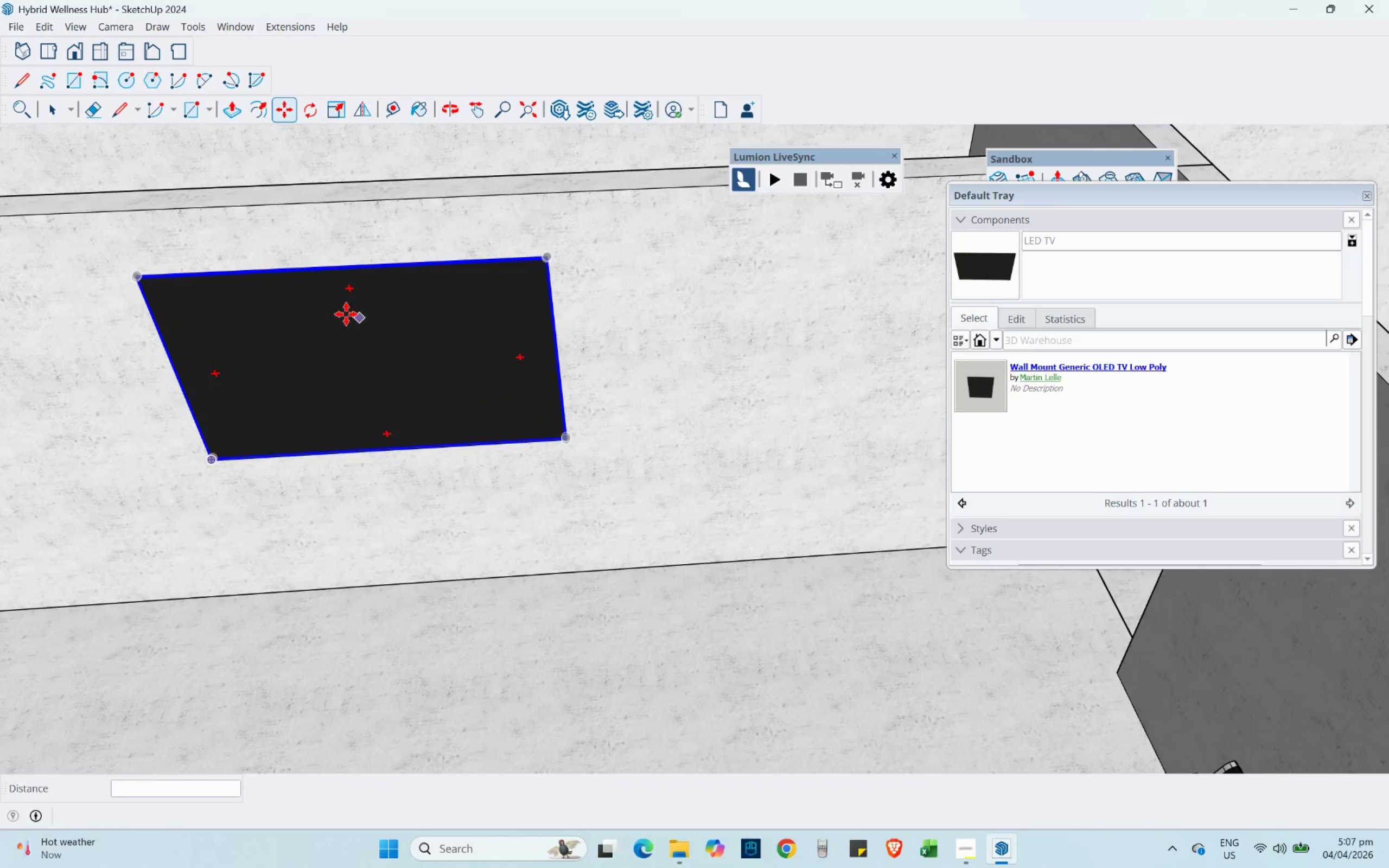 
left_click([134, 261])
 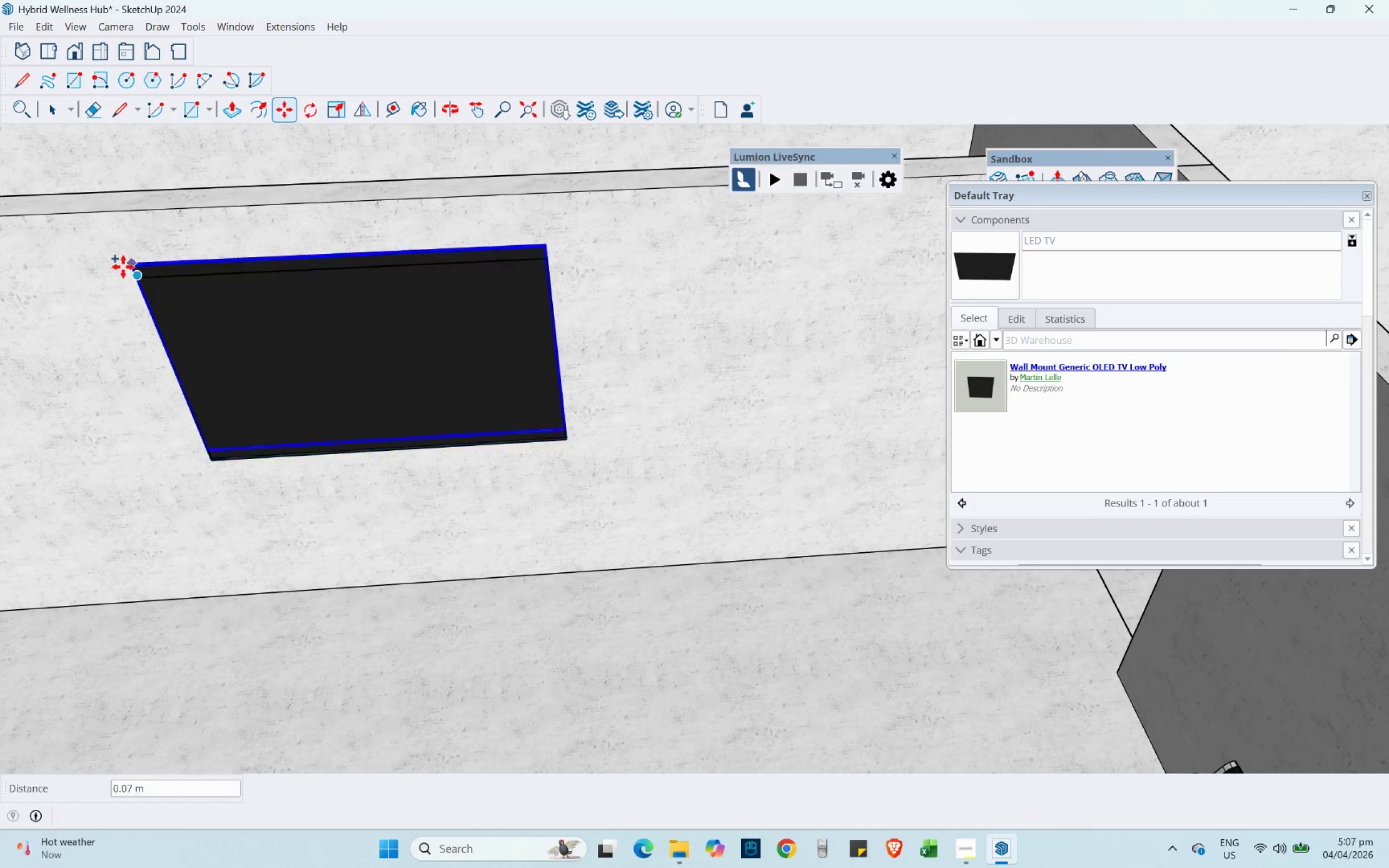 
hold_key(key=ShiftLeft, duration=0.36)
 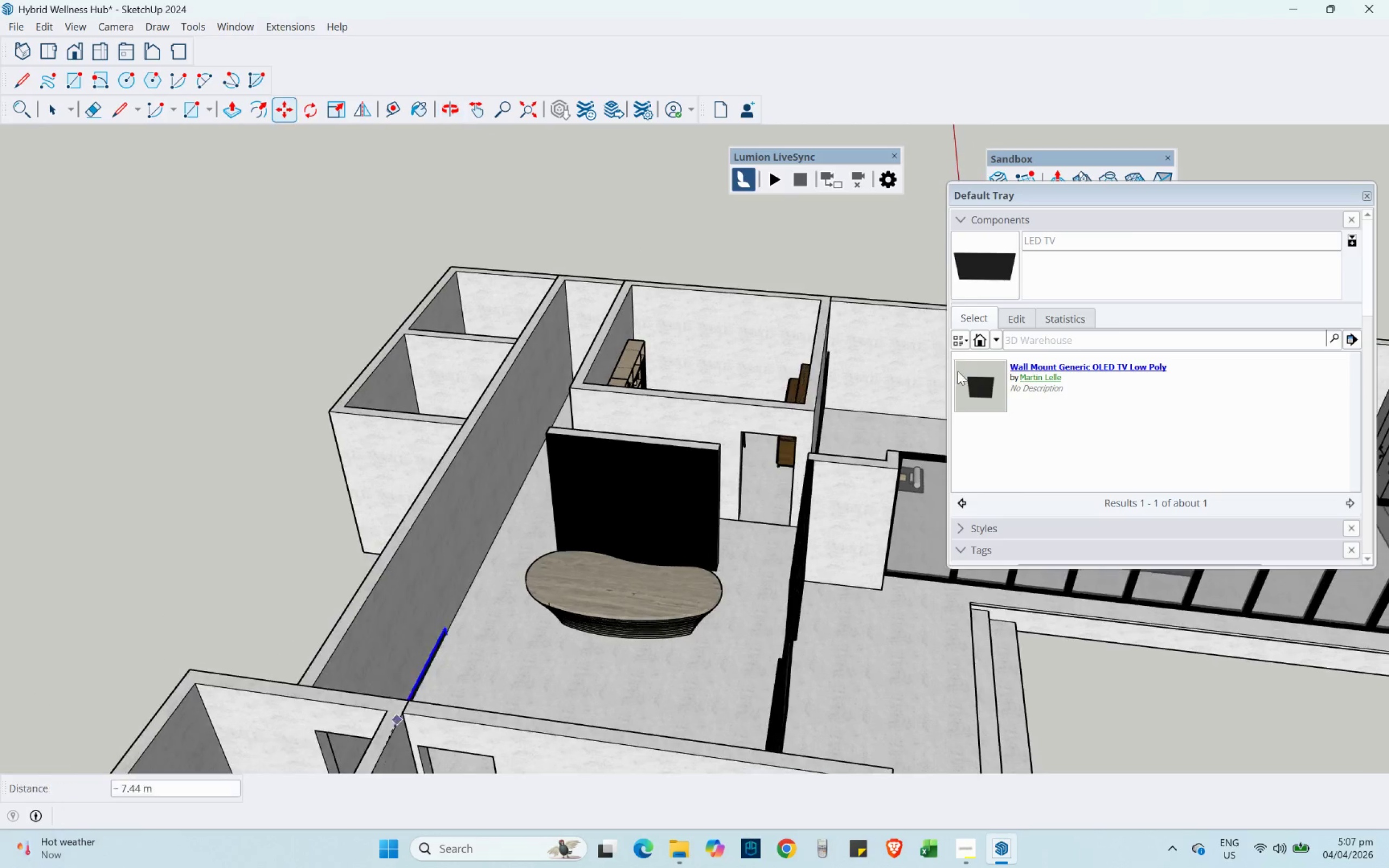 
scroll: coordinate [83, 394], scroll_direction: down, amount: 16.0
 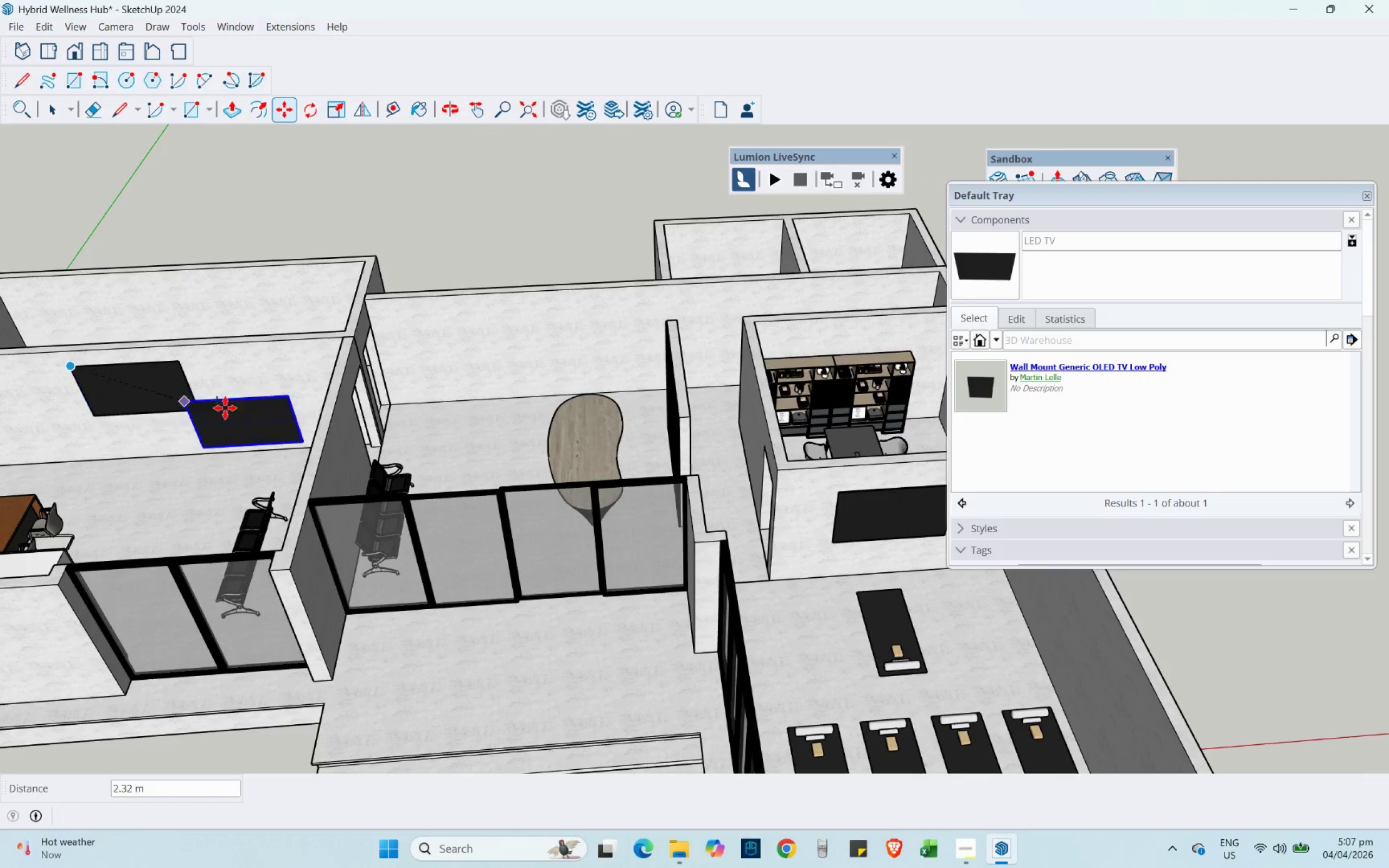 
scroll: coordinate [599, 444], scroll_direction: up, amount: 8.0
 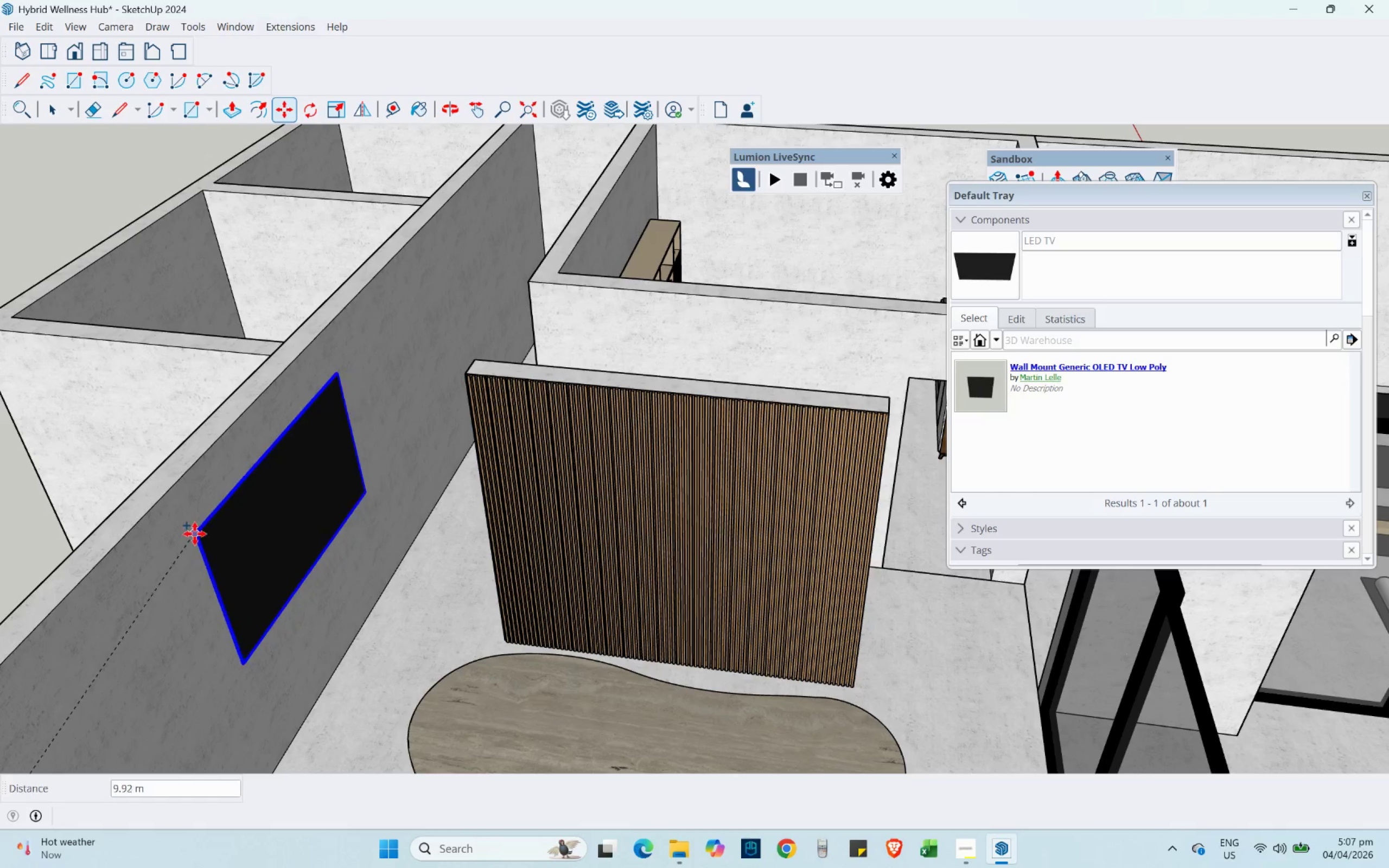 
scroll: coordinate [462, 417], scroll_direction: down, amount: 1.0
 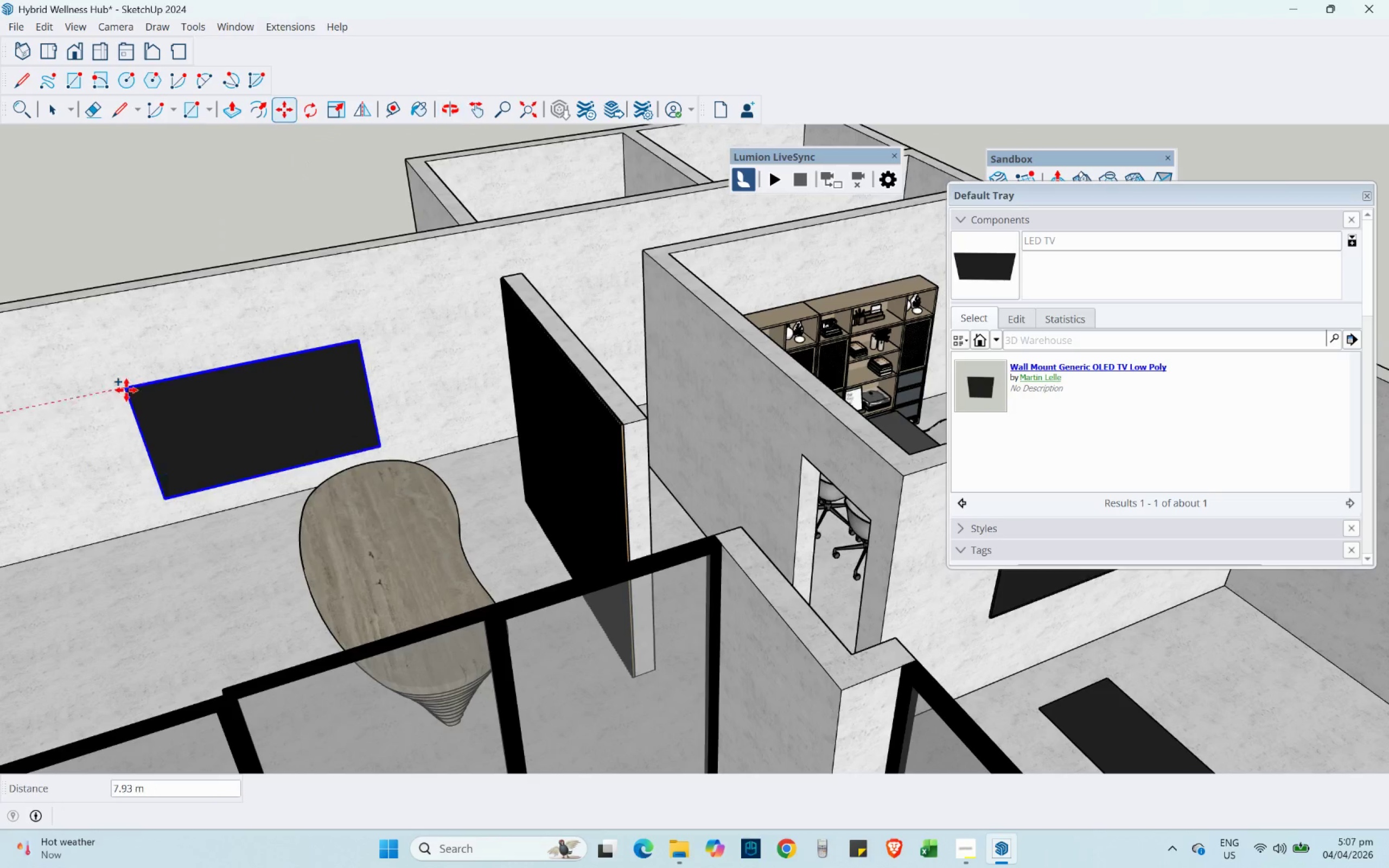 
hold_key(key=ShiftLeft, duration=0.73)
 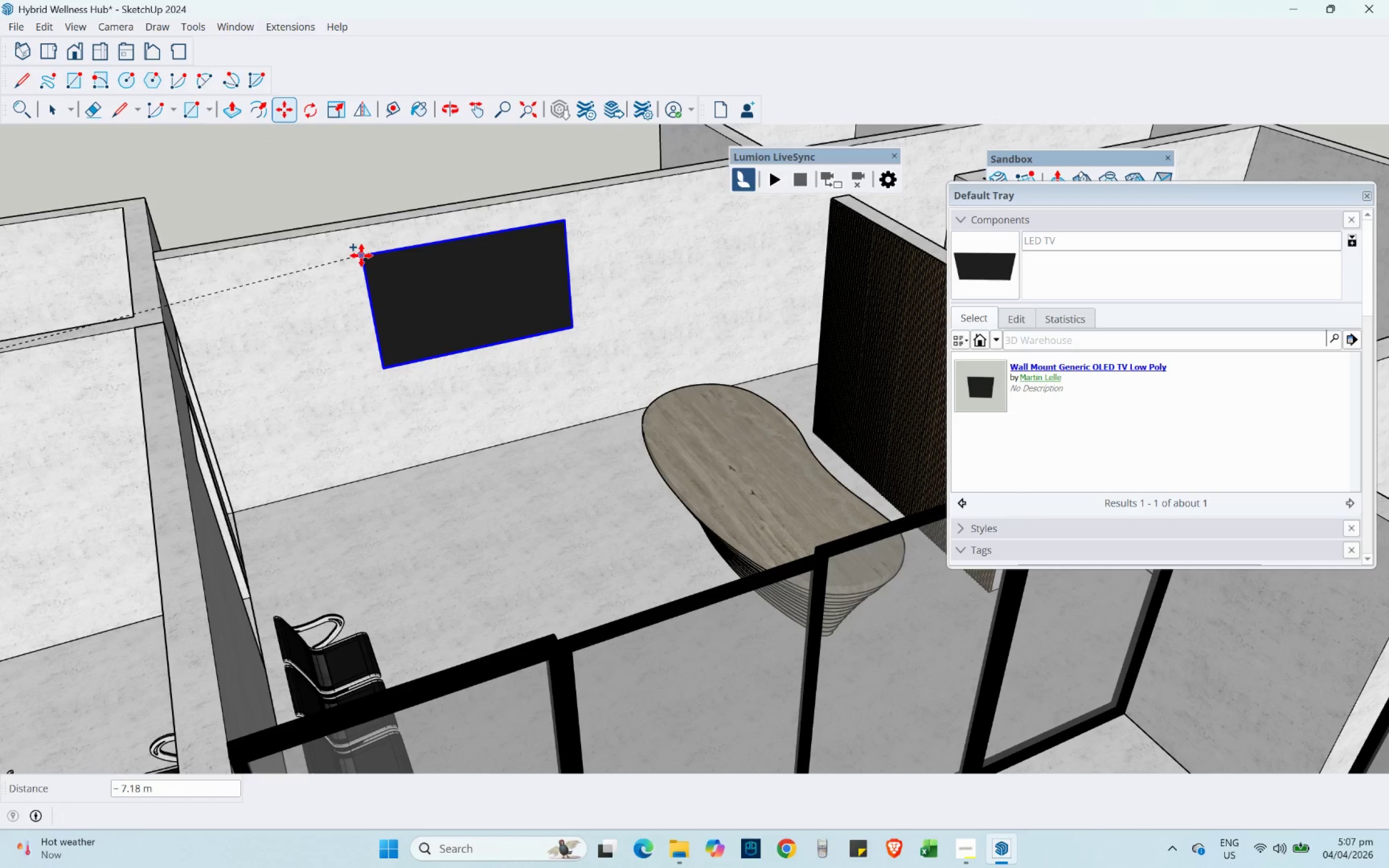 
left_click([361, 254])
 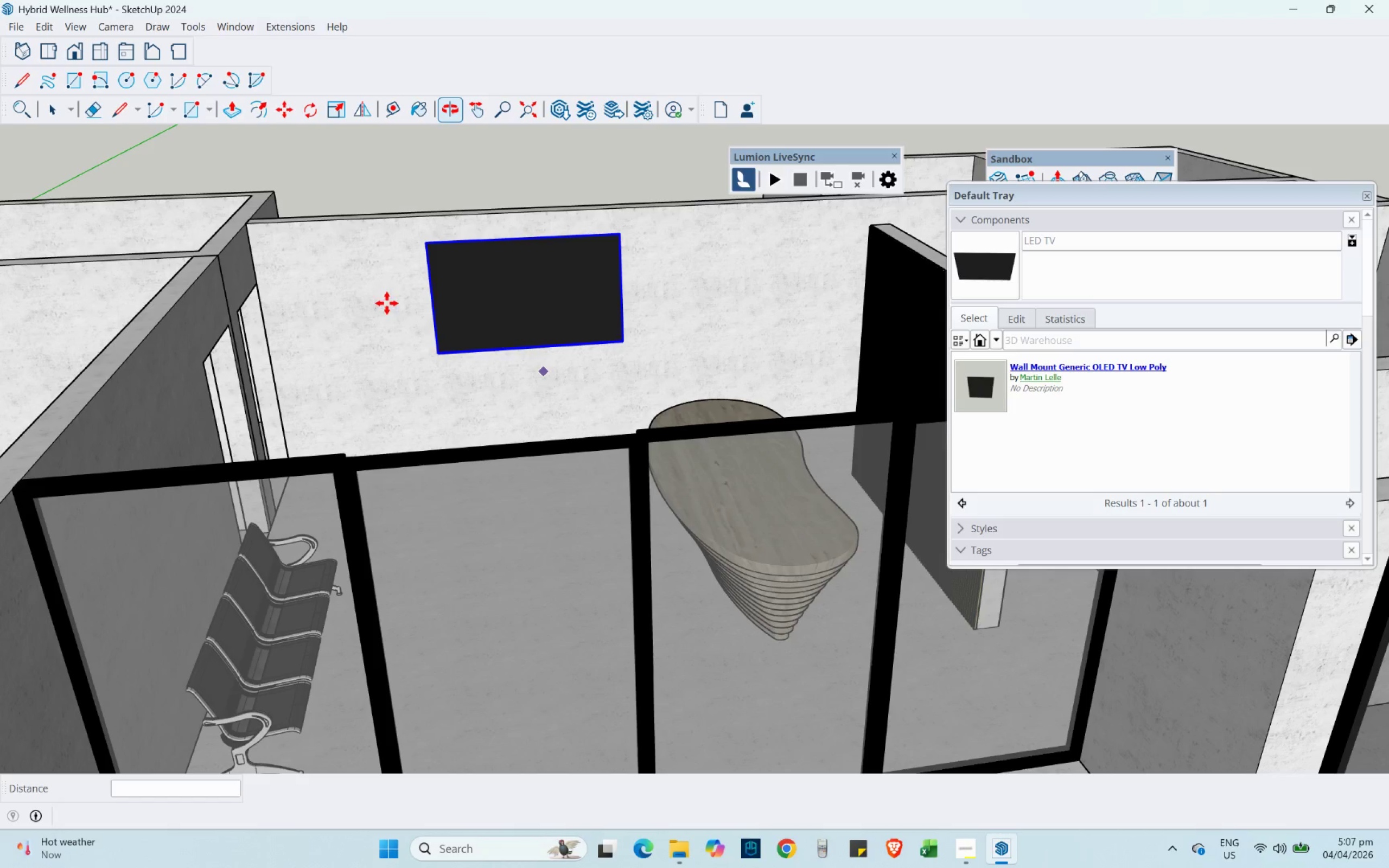 
hold_key(key=ShiftLeft, duration=0.47)
 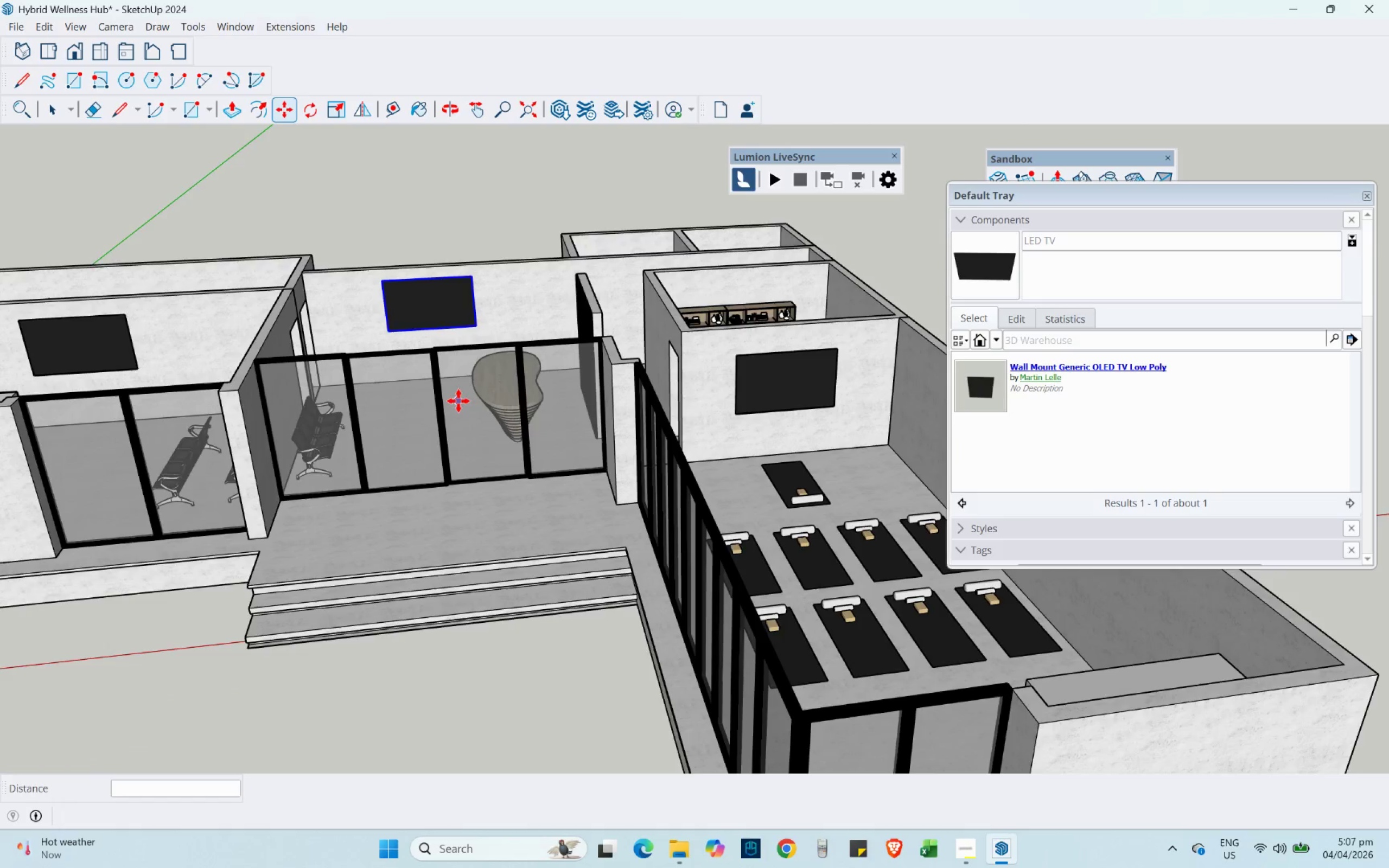 
scroll: coordinate [440, 449], scroll_direction: down, amount: 12.0
 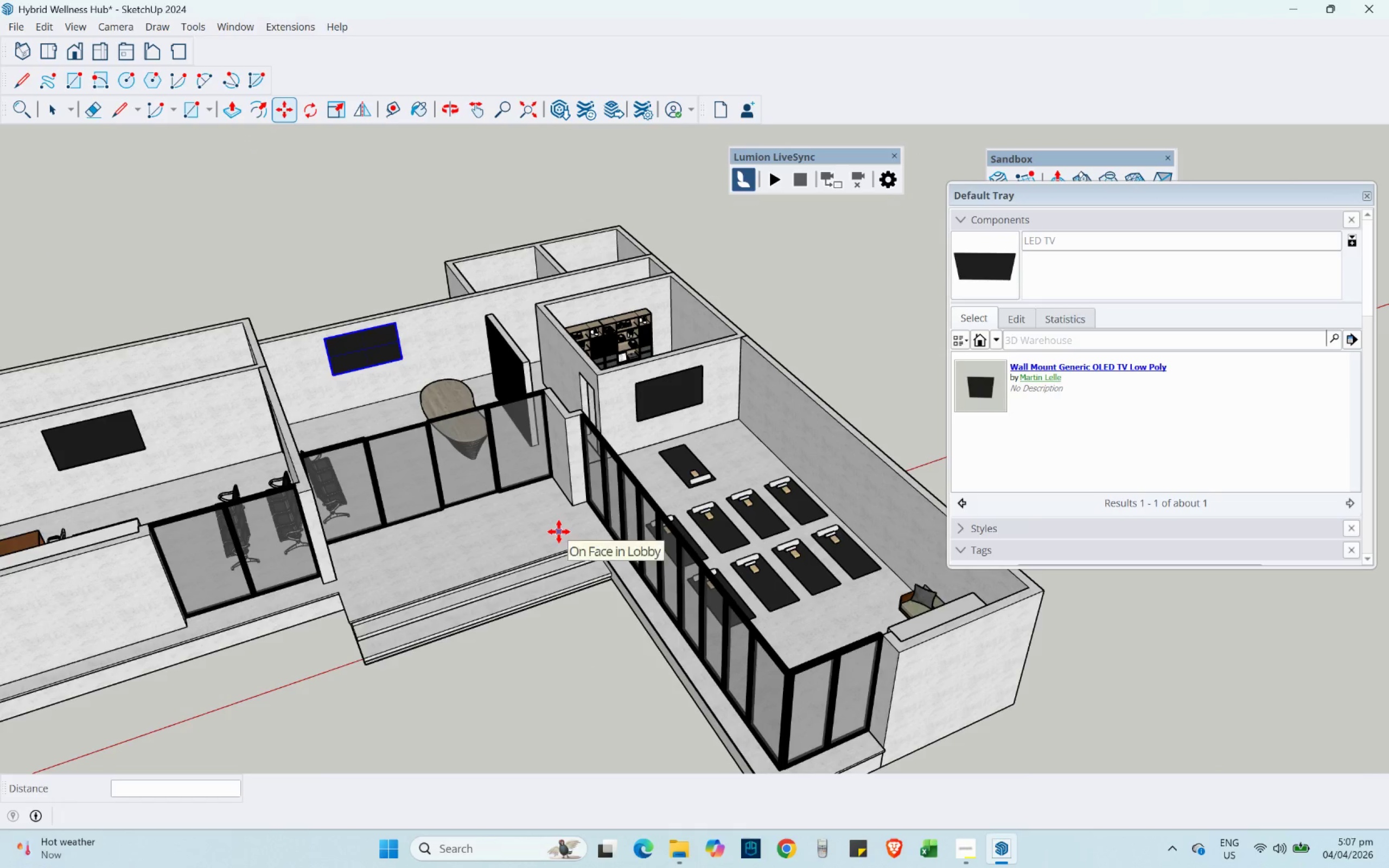 
hold_key(key=ShiftLeft, duration=0.39)
 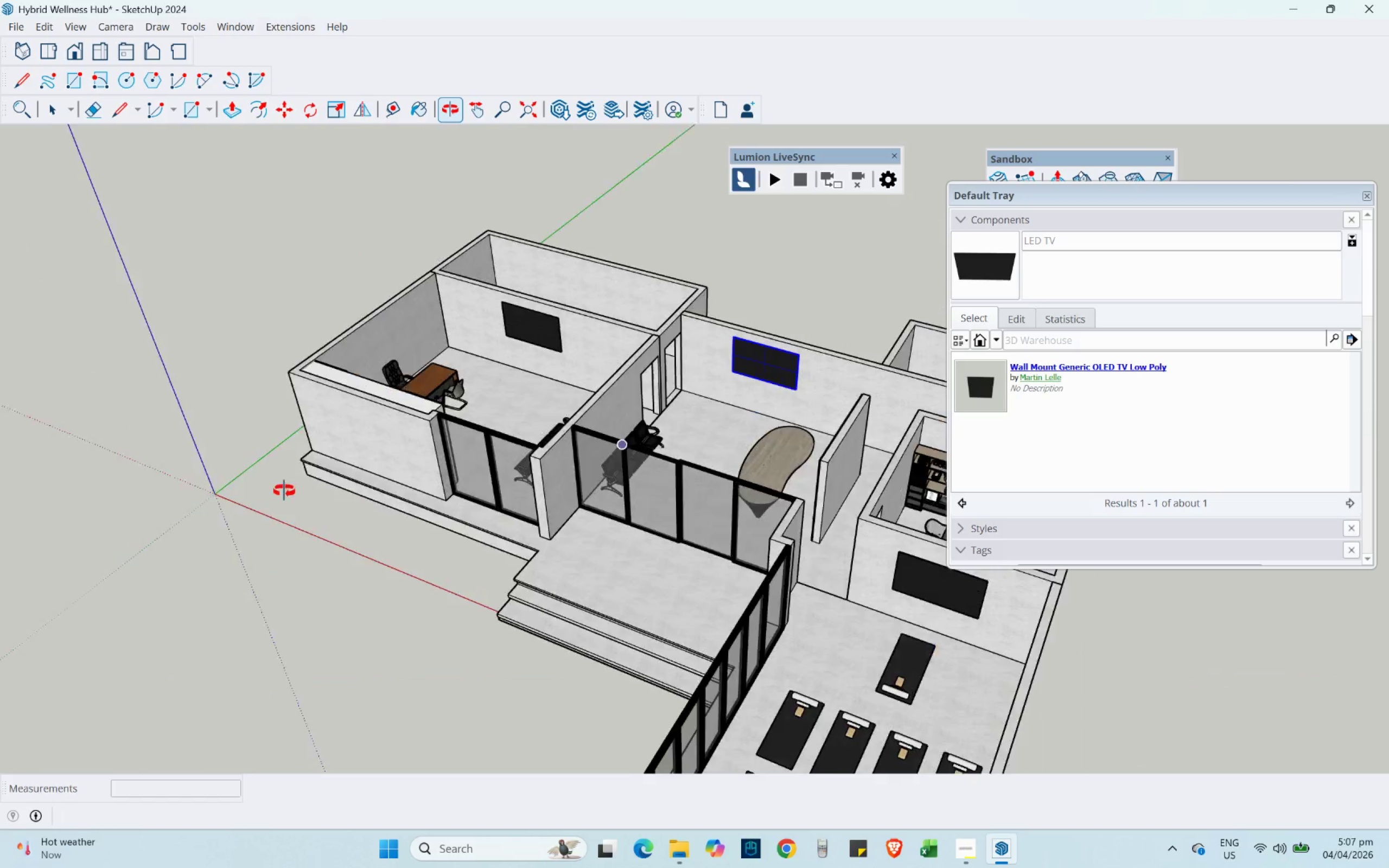 
hold_key(key=ShiftLeft, duration=0.41)
 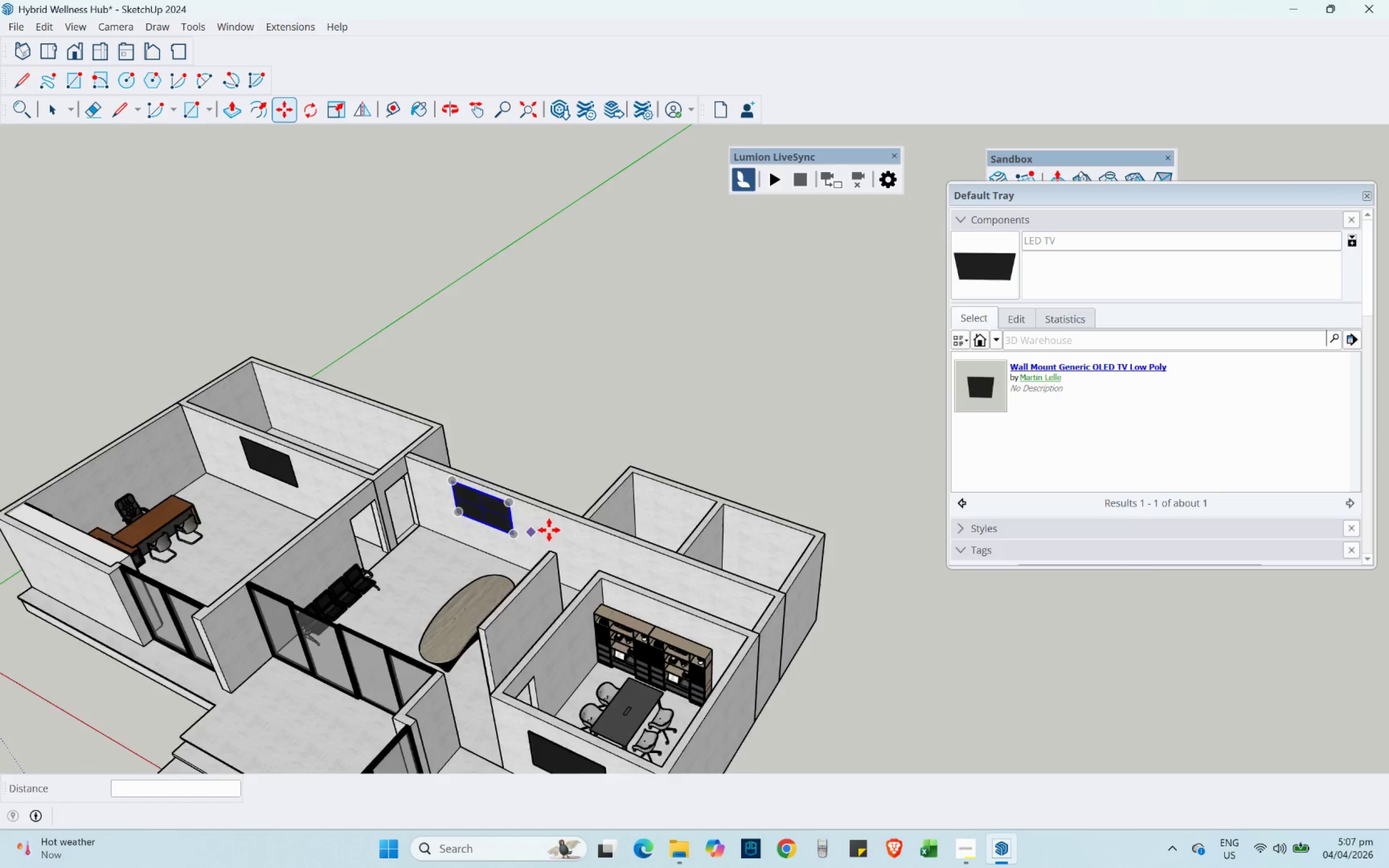 
scroll: coordinate [643, 528], scroll_direction: up, amount: 4.0
 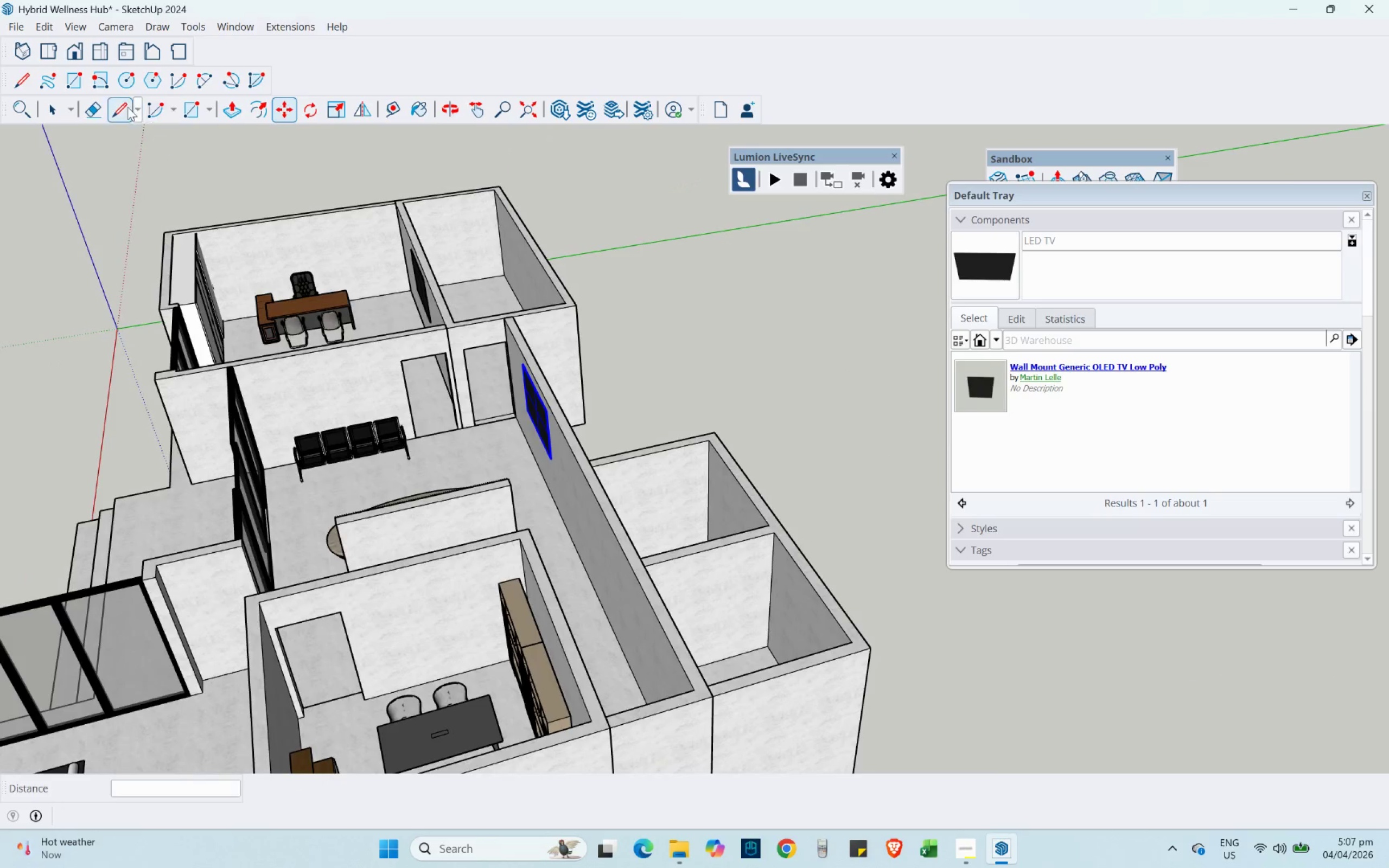 
left_click([126, 106])
 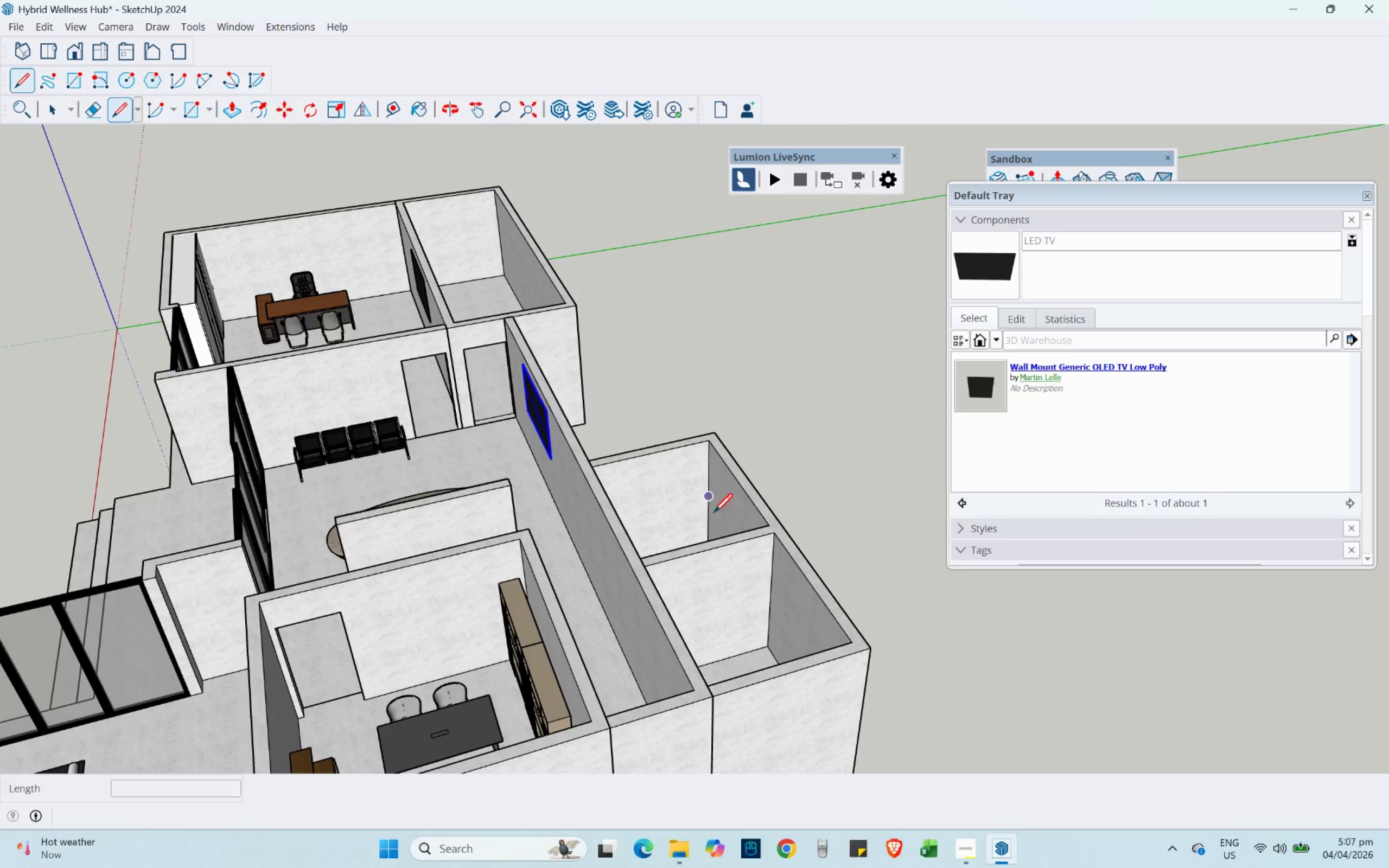 
scroll: coordinate [602, 444], scroll_direction: up, amount: 13.0
 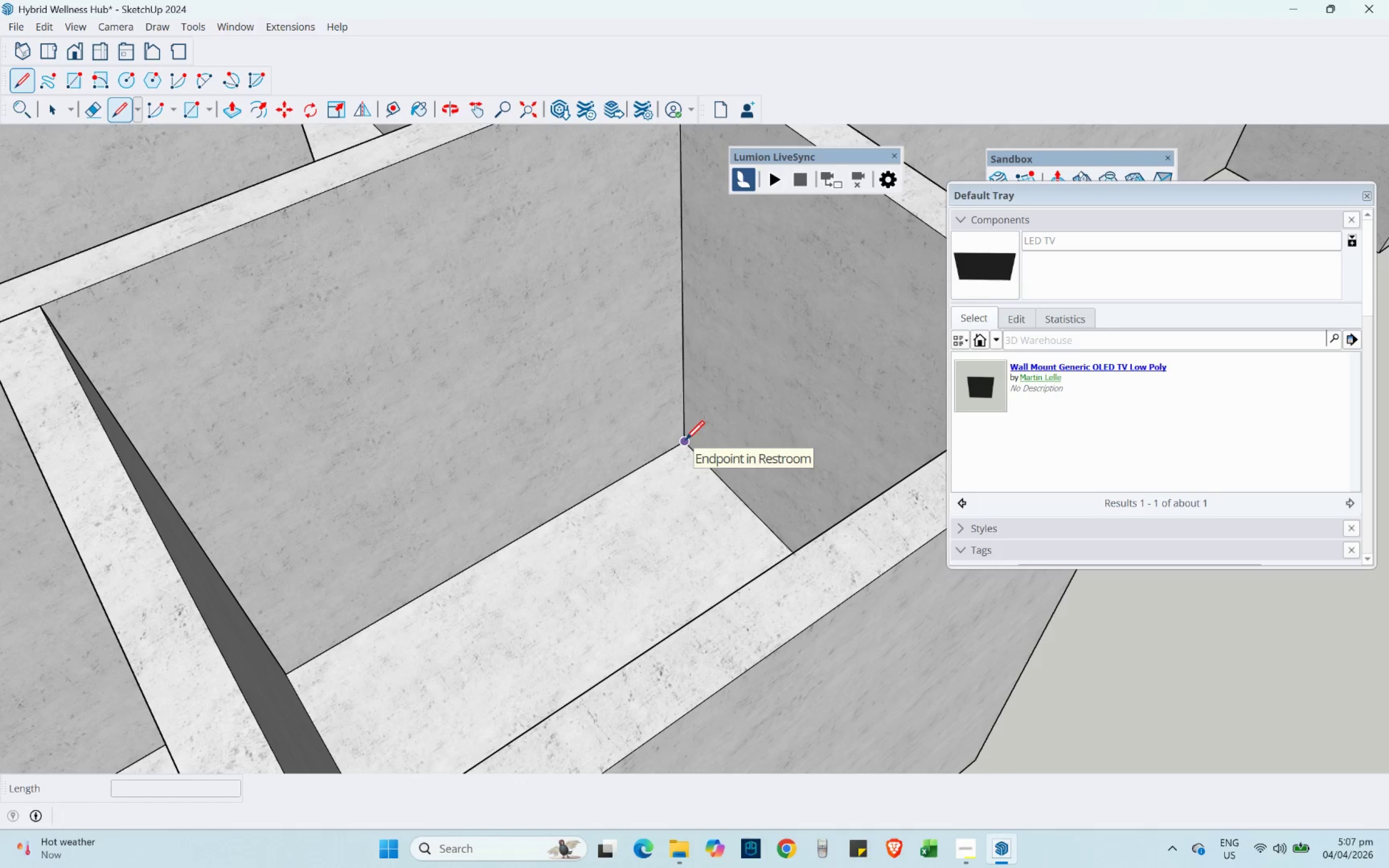 
left_click([685, 439])
 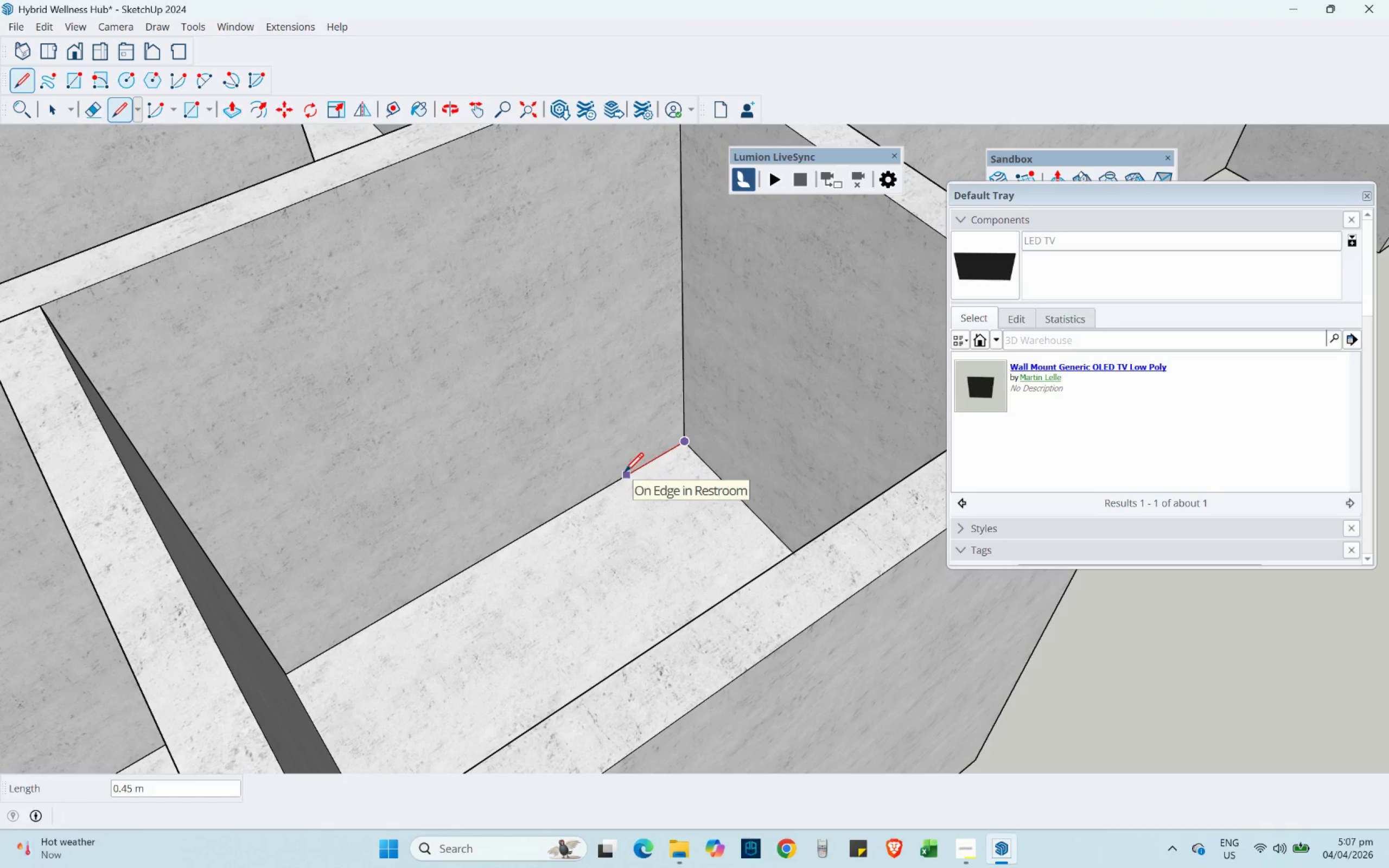 
key(NumpadDecimal)
 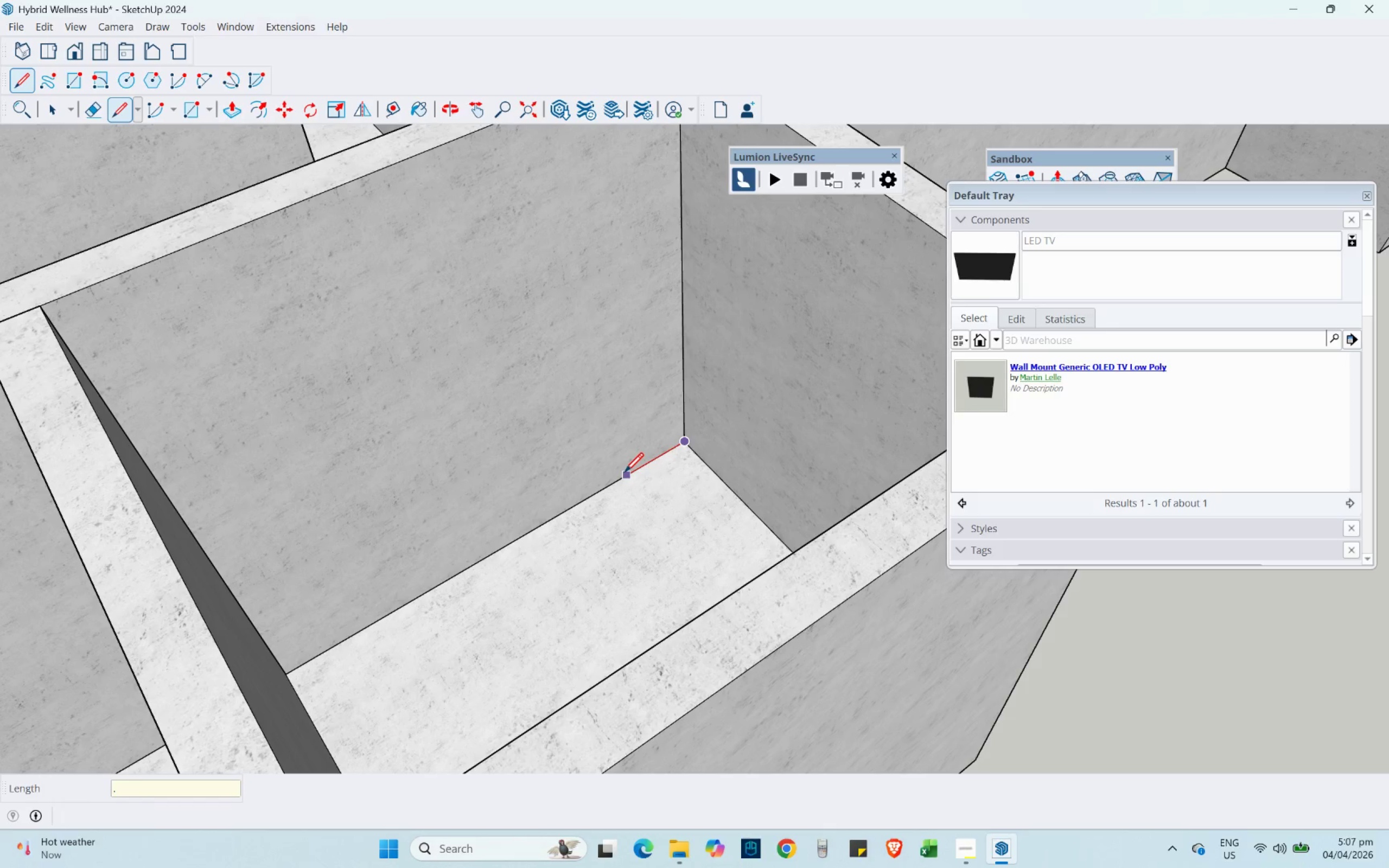 
key(Numpad9)
 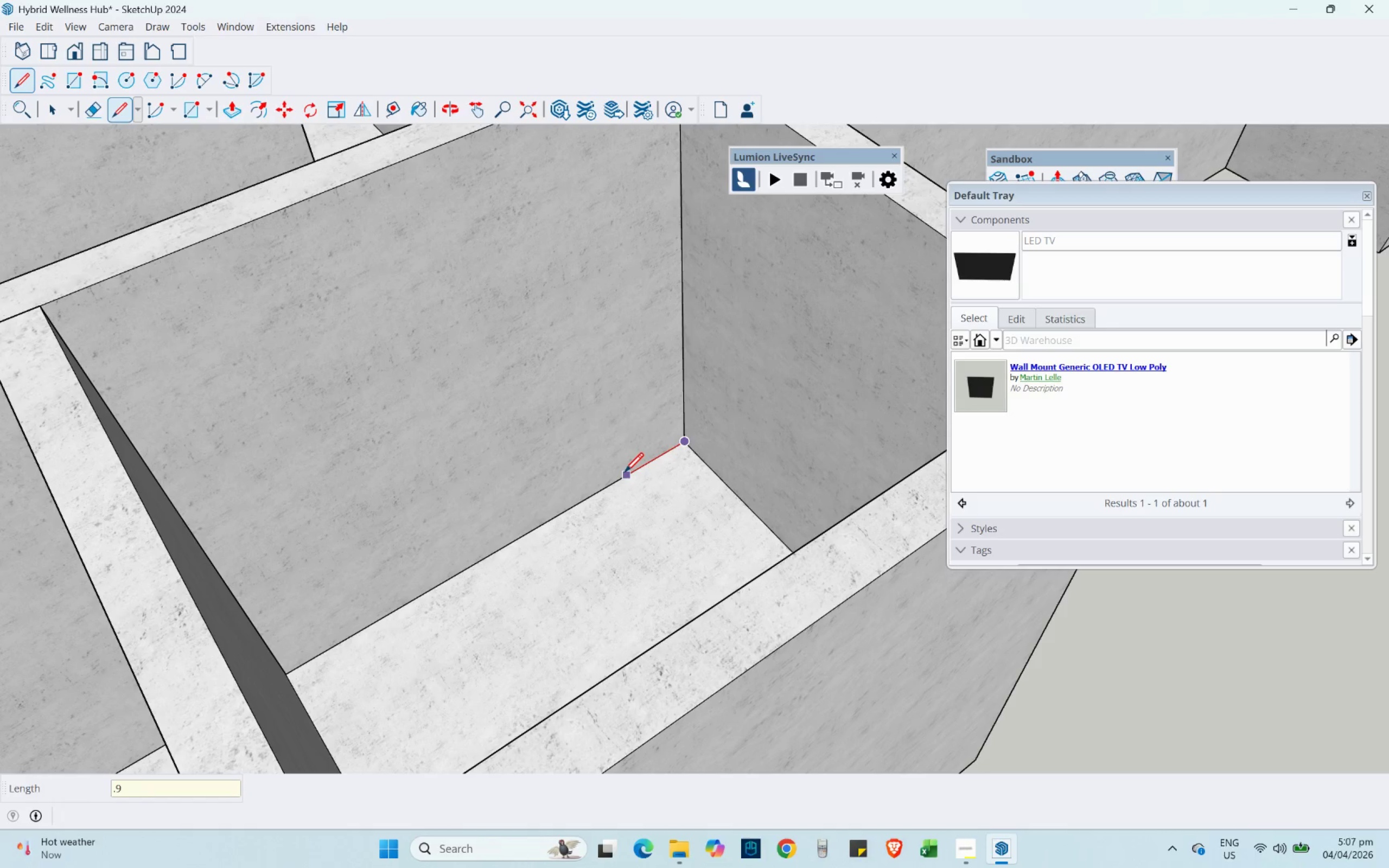 
key(NumpadEnter)
 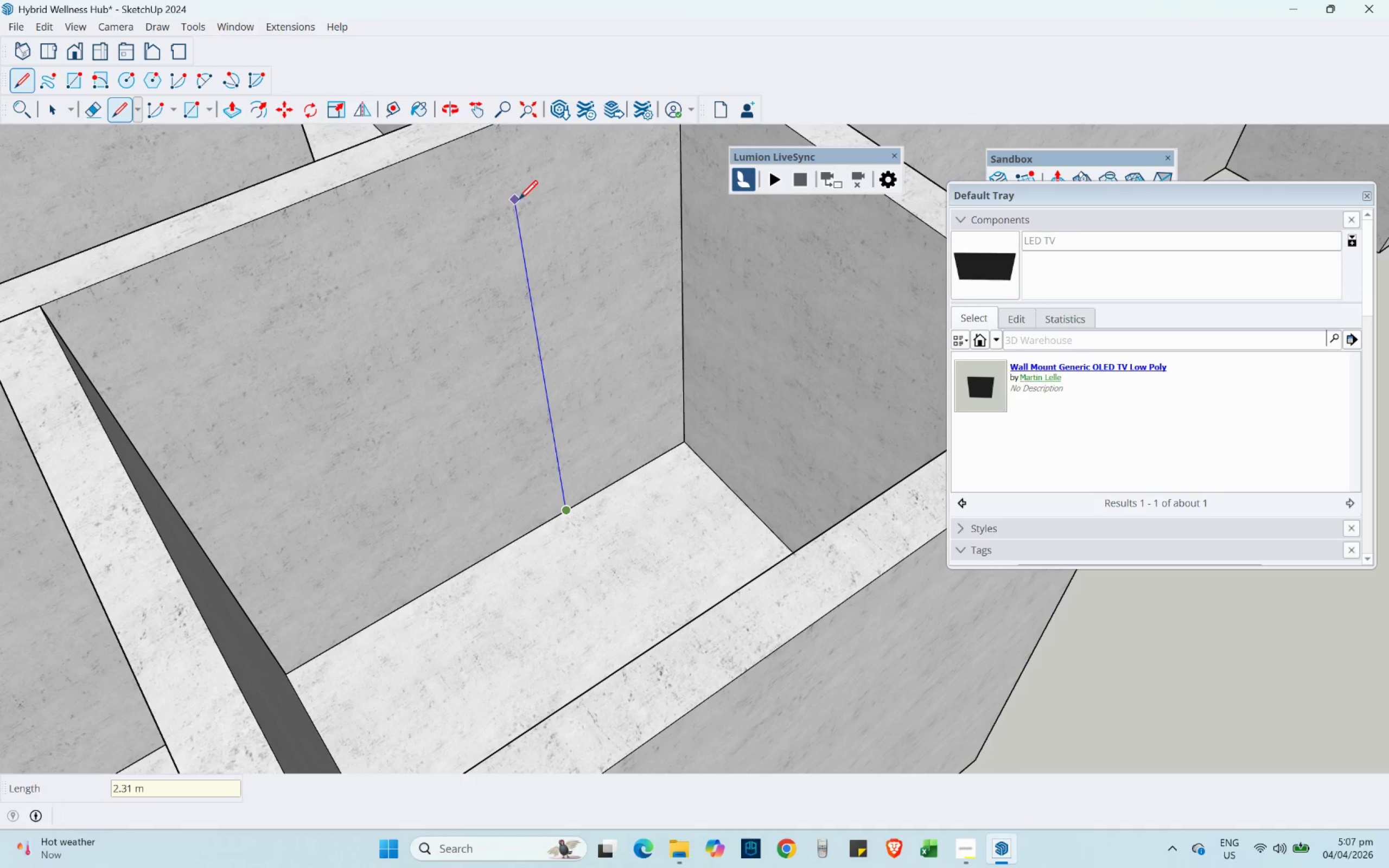 
wait(5.56)
 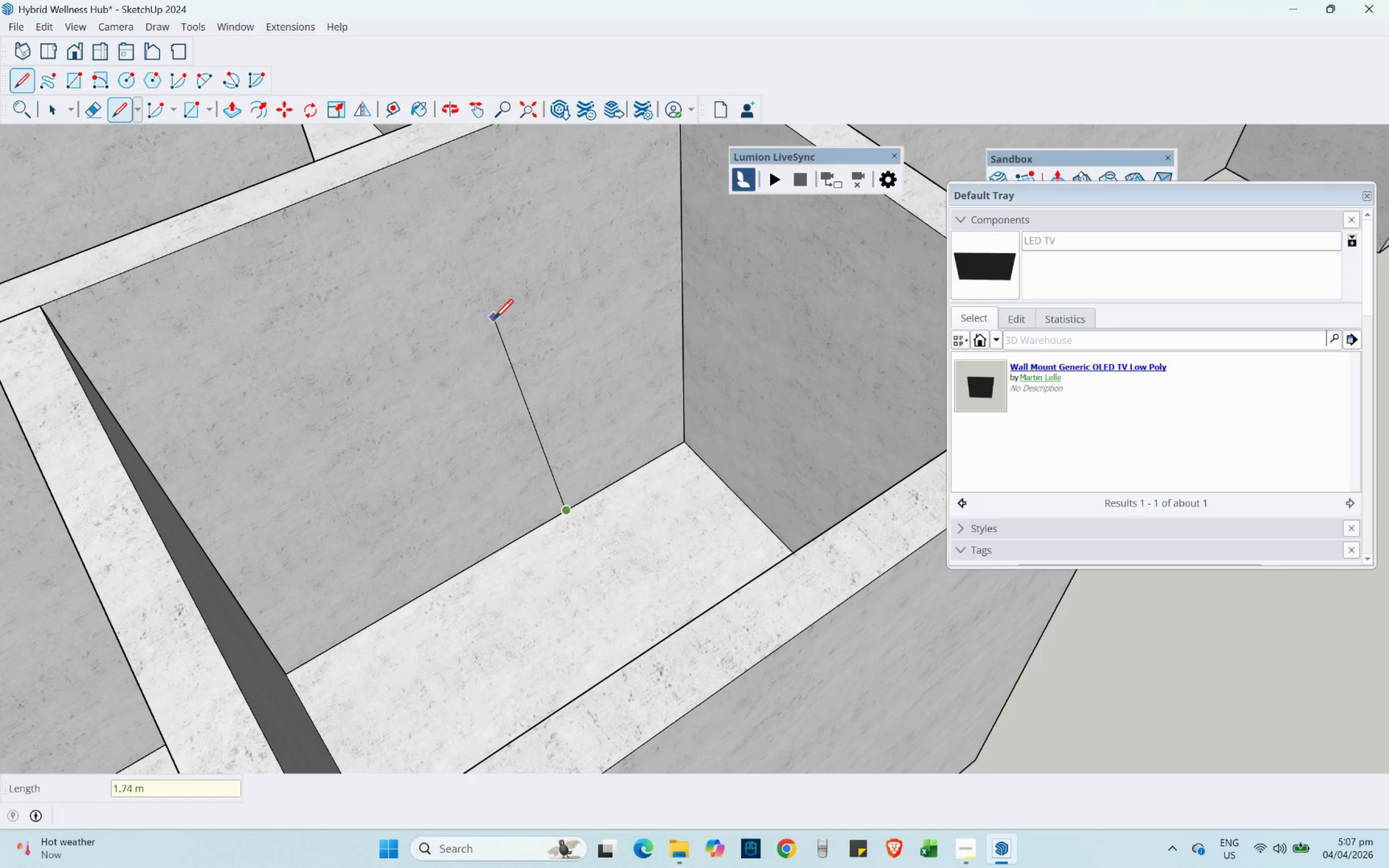 
key(Control+Z)
 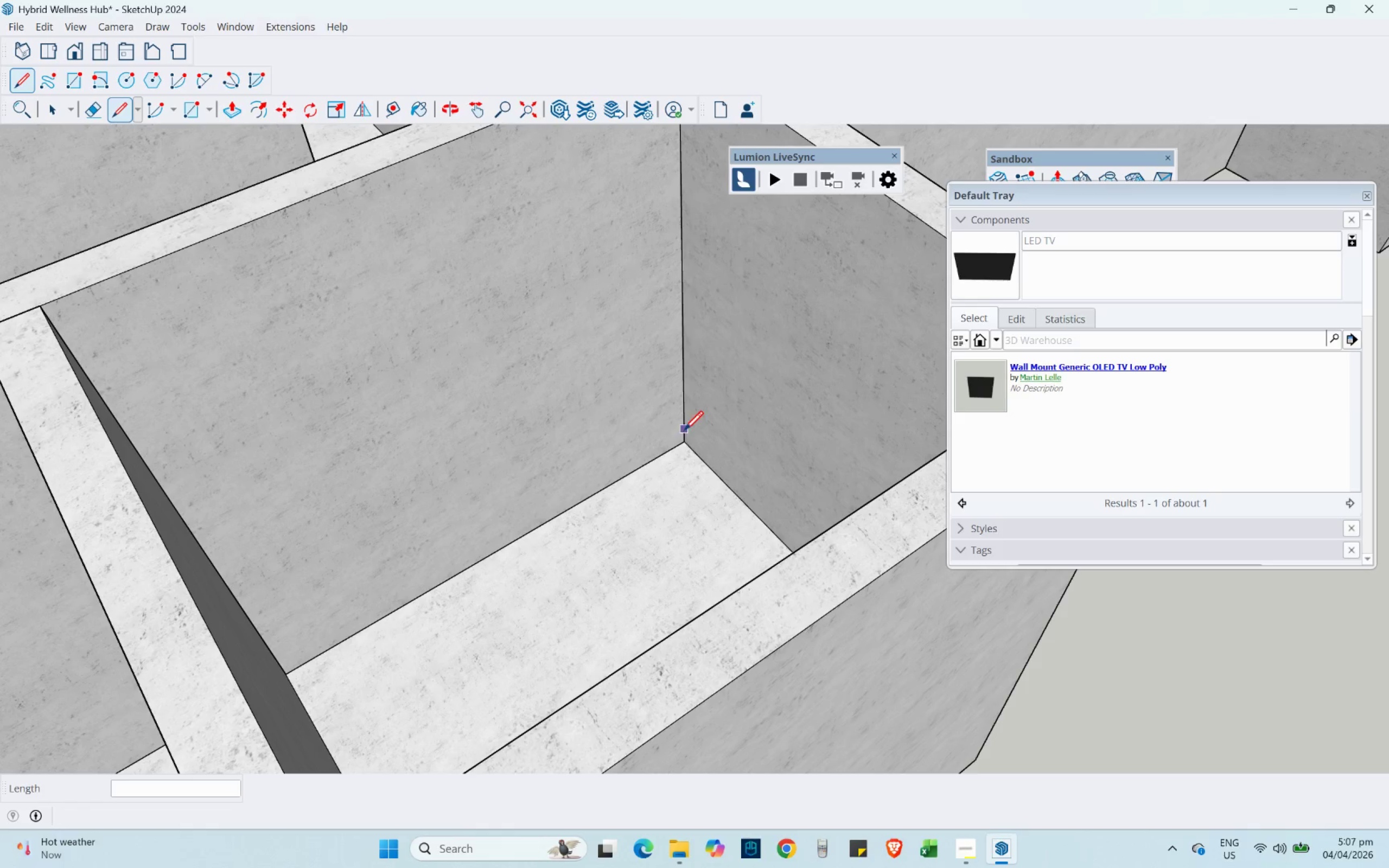 
left_click([687, 438])
 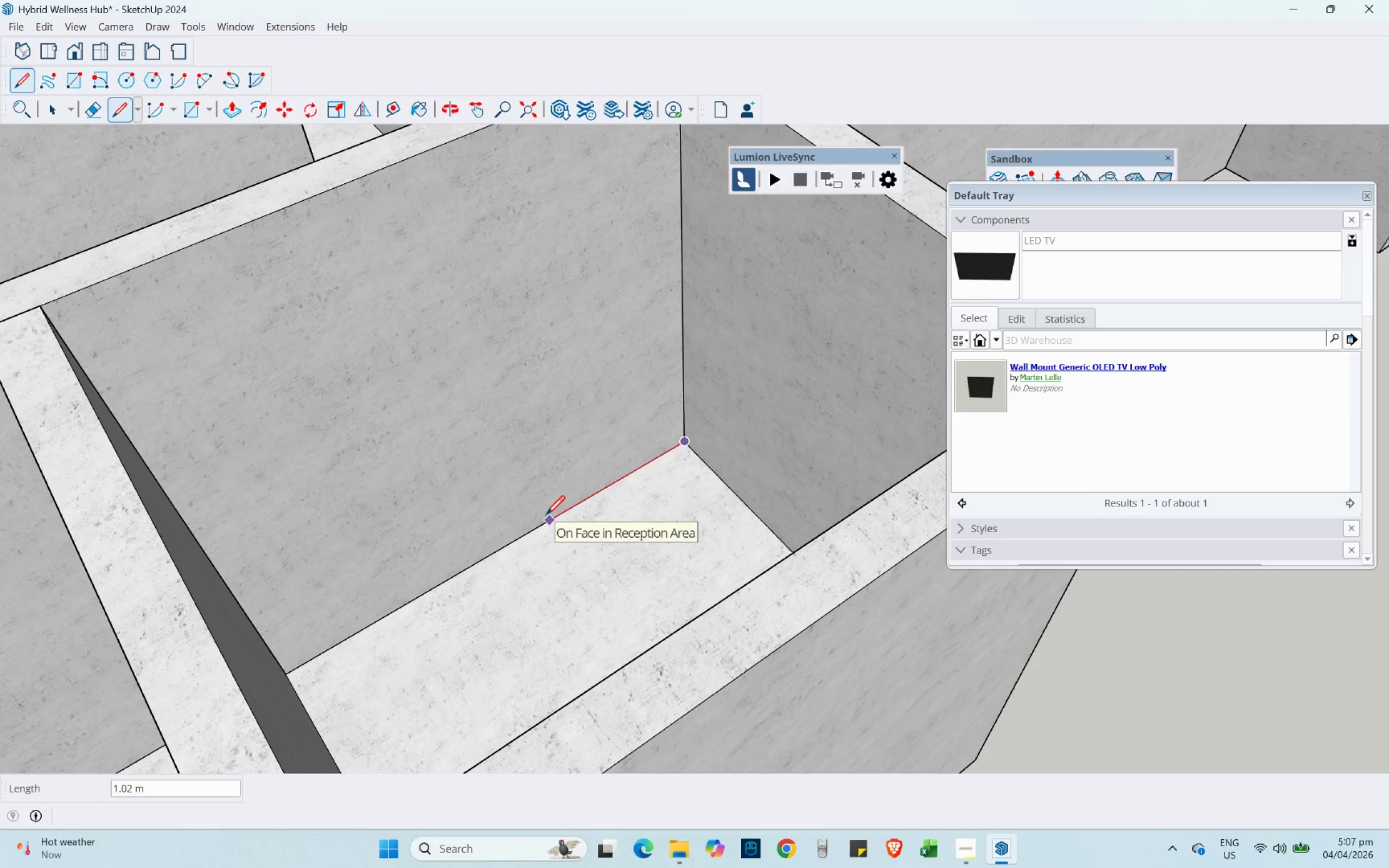 
key(Numpad1)
 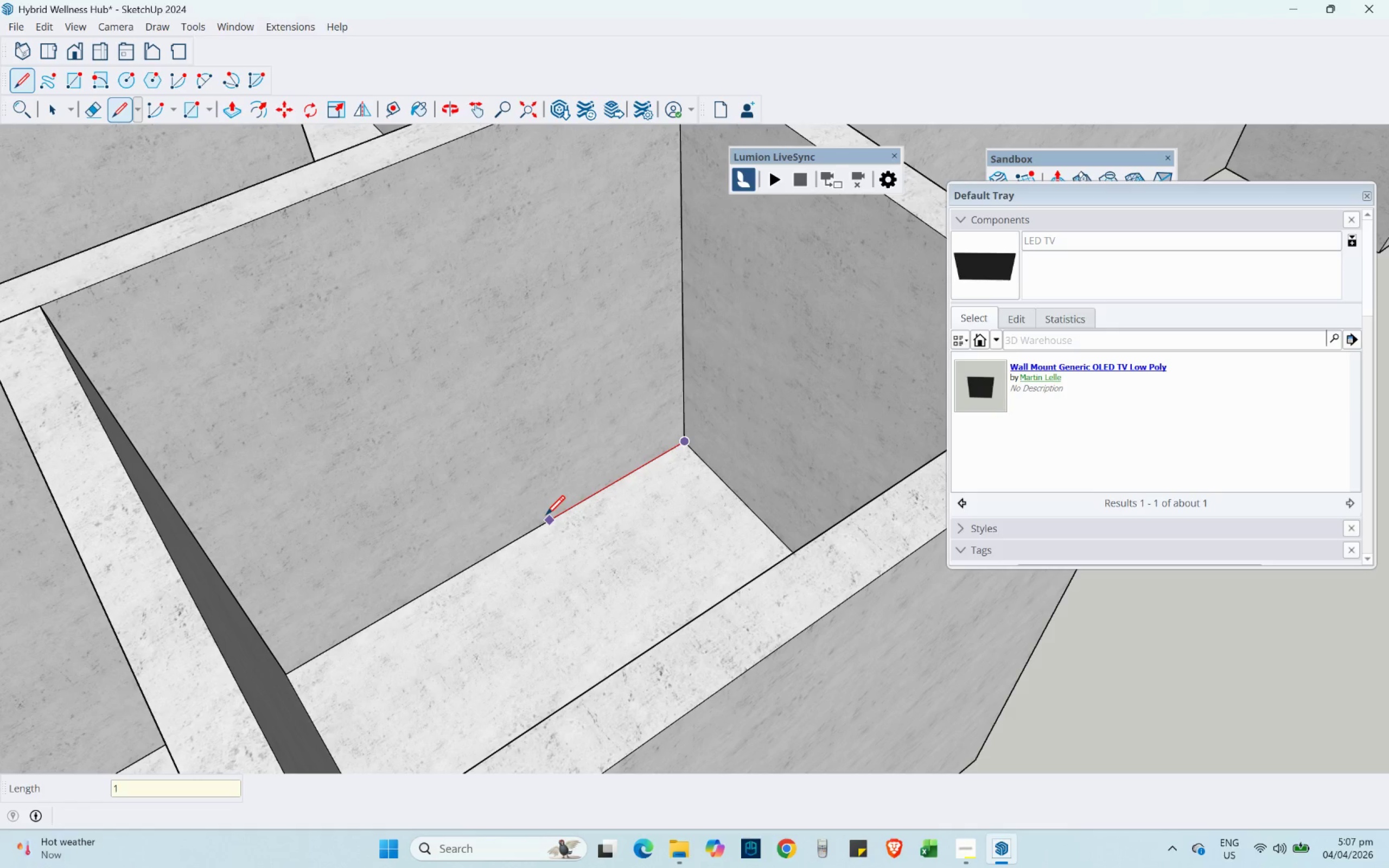 
key(NumpadDecimal)
 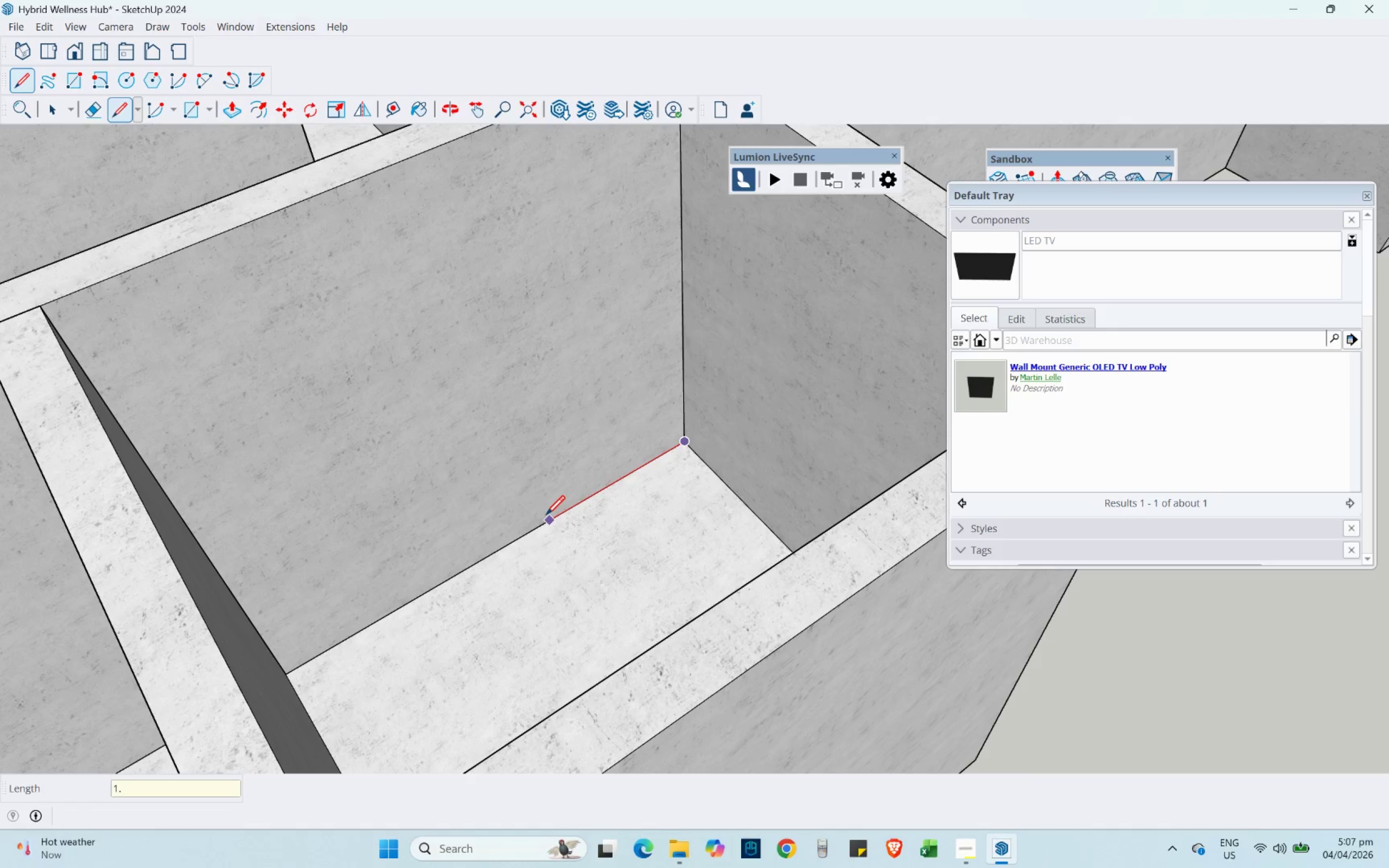 
key(Numpad1)
 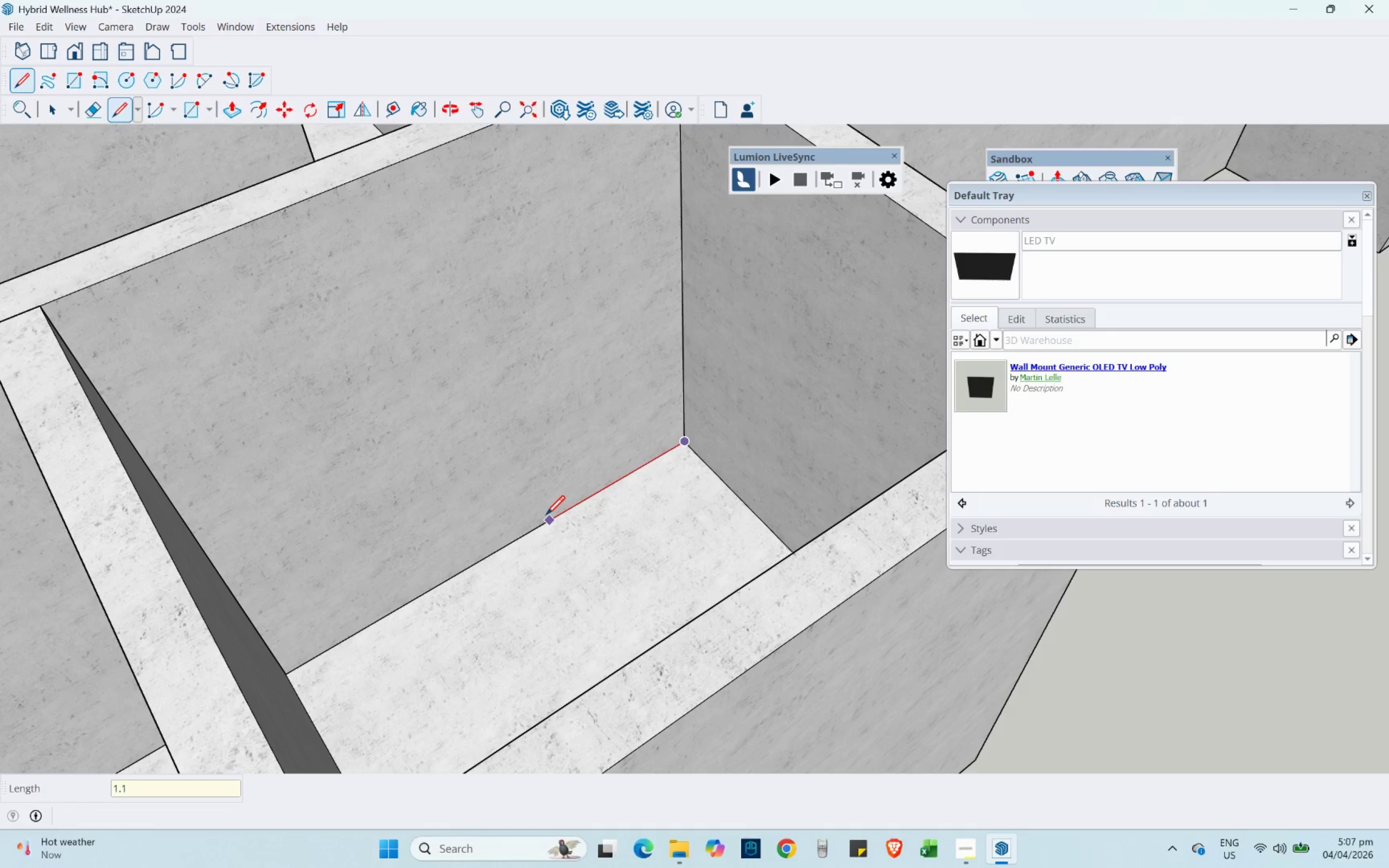 
key(Backspace)
 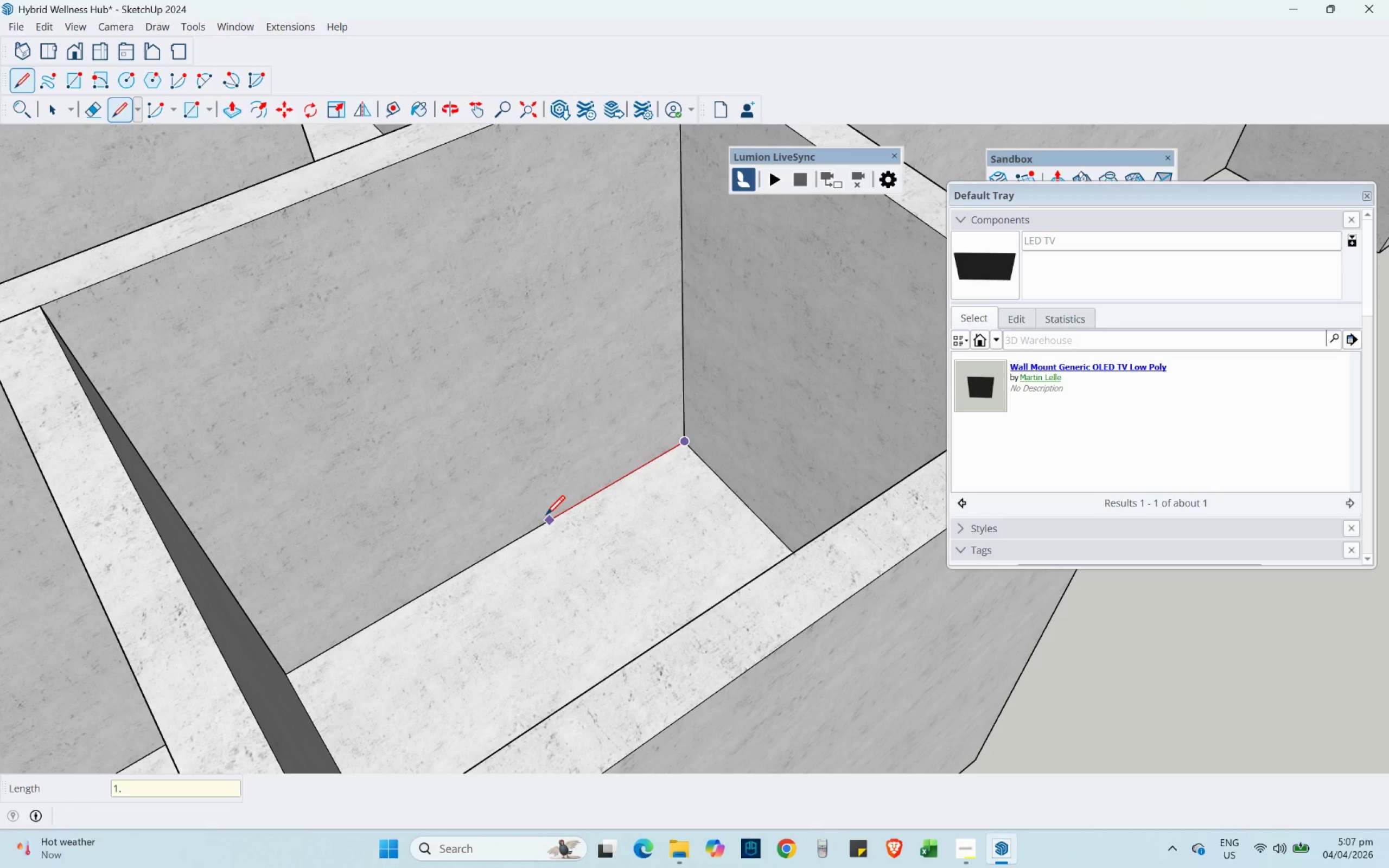 
key(Backspace)
 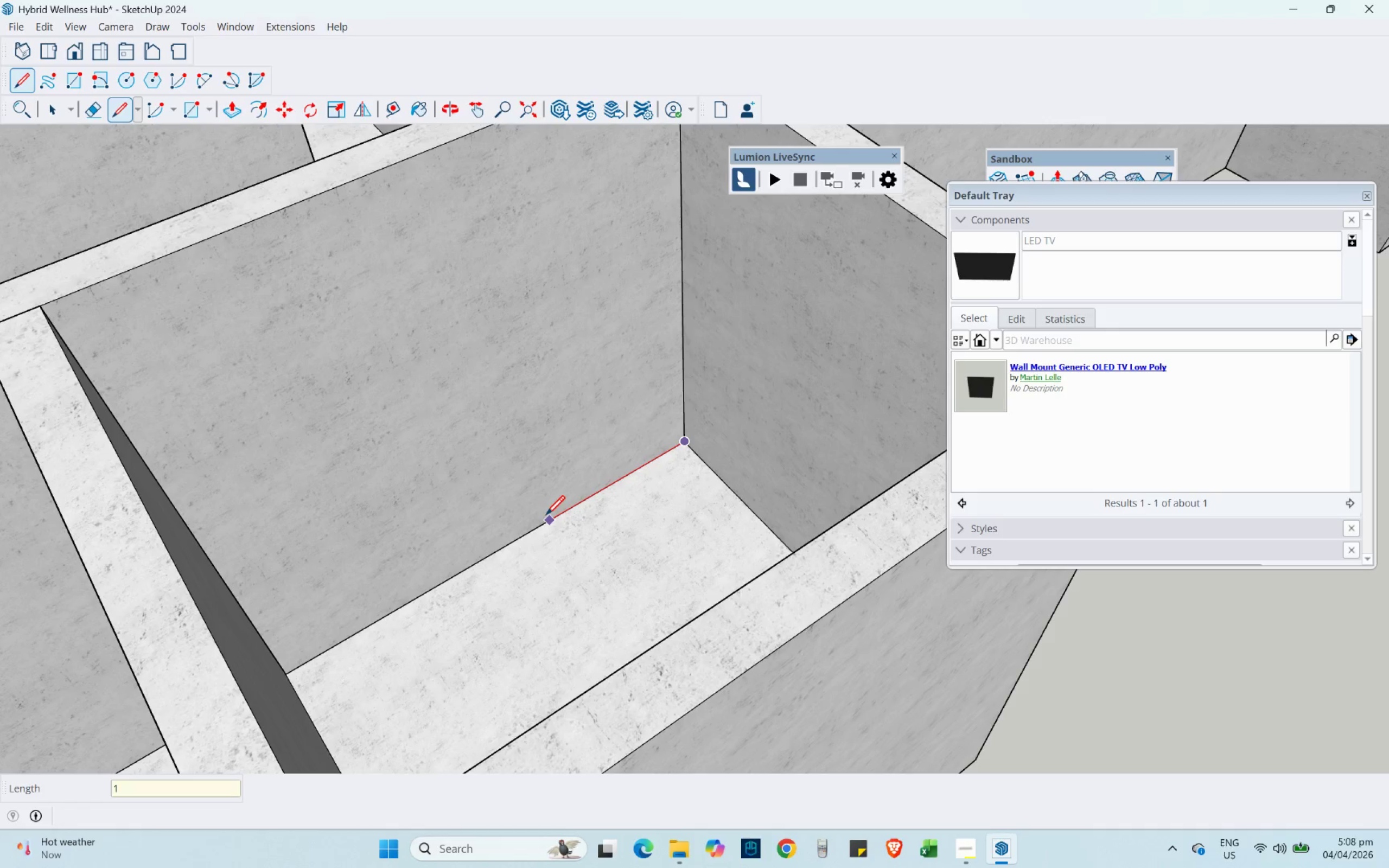 
key(Backspace)
 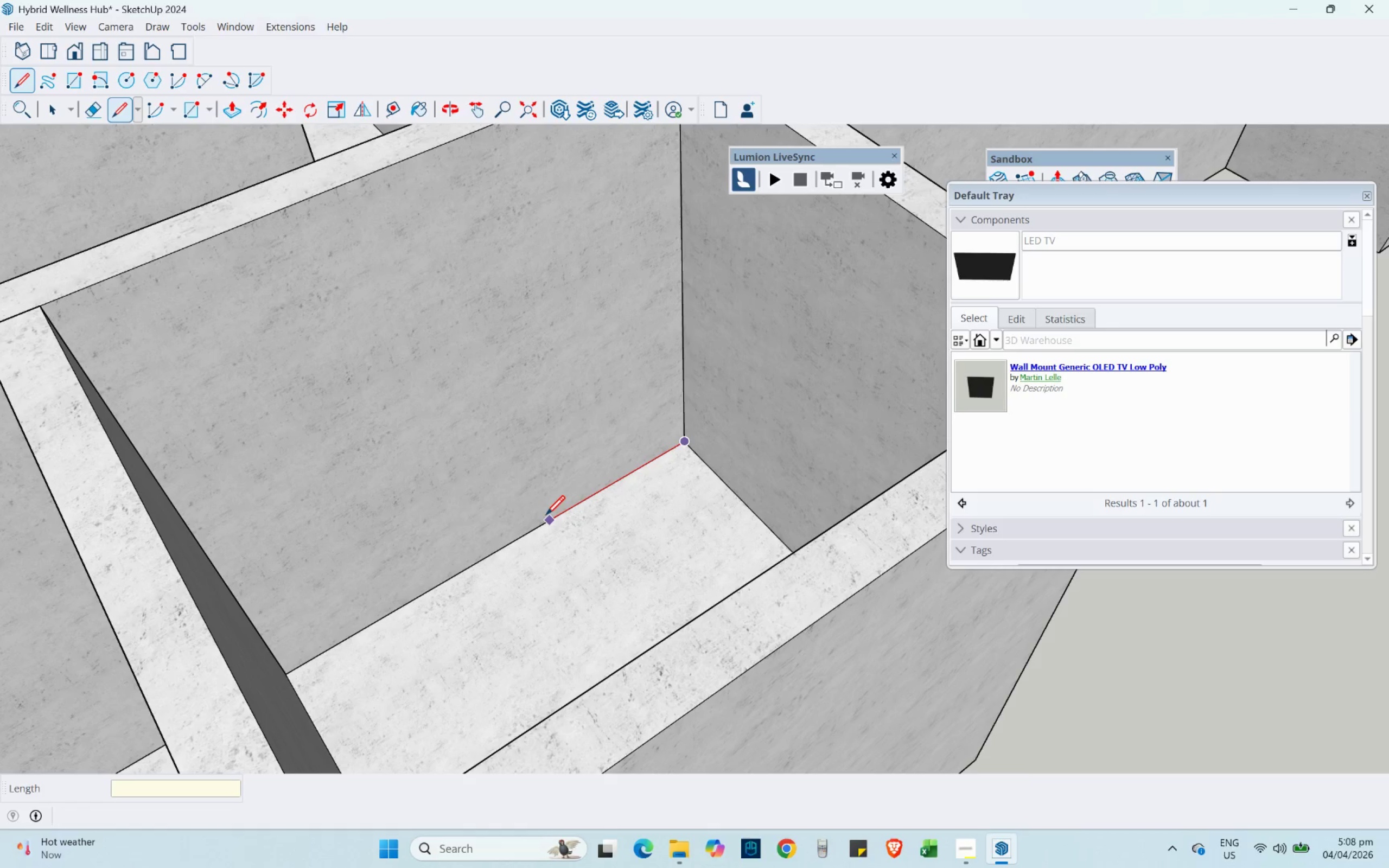 
key(NumpadDecimal)
 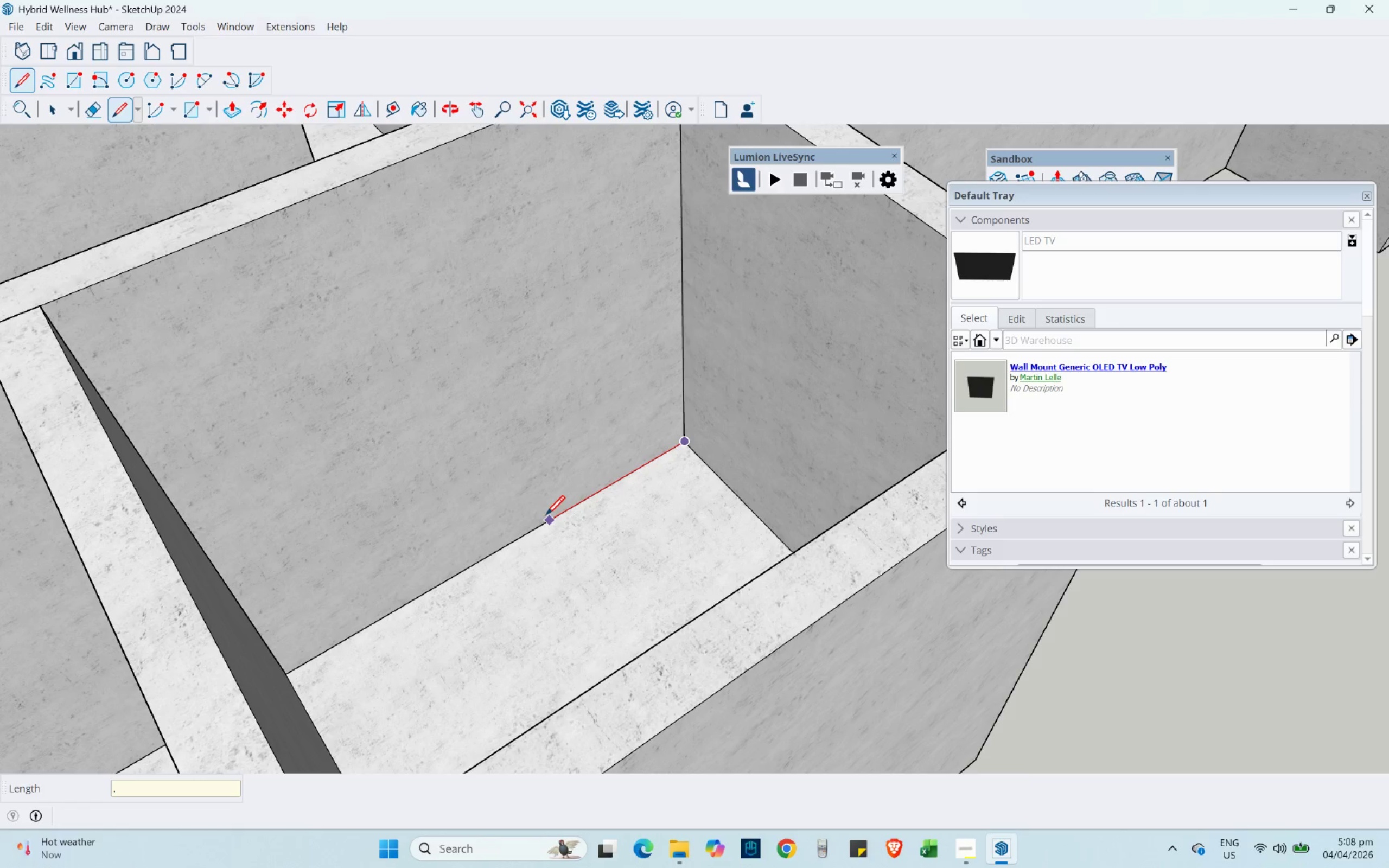 
key(Numpad9)
 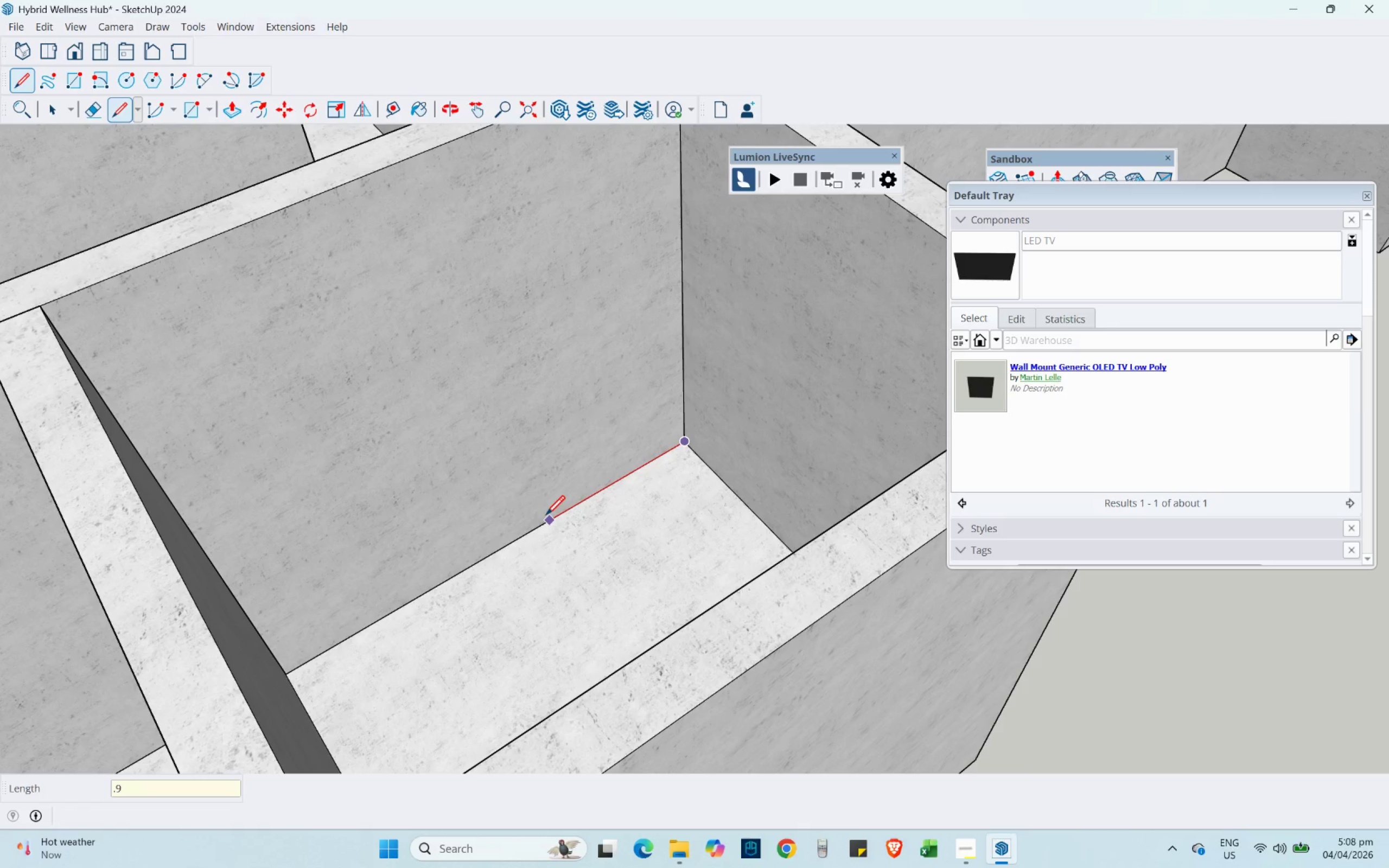 
key(NumpadEnter)
 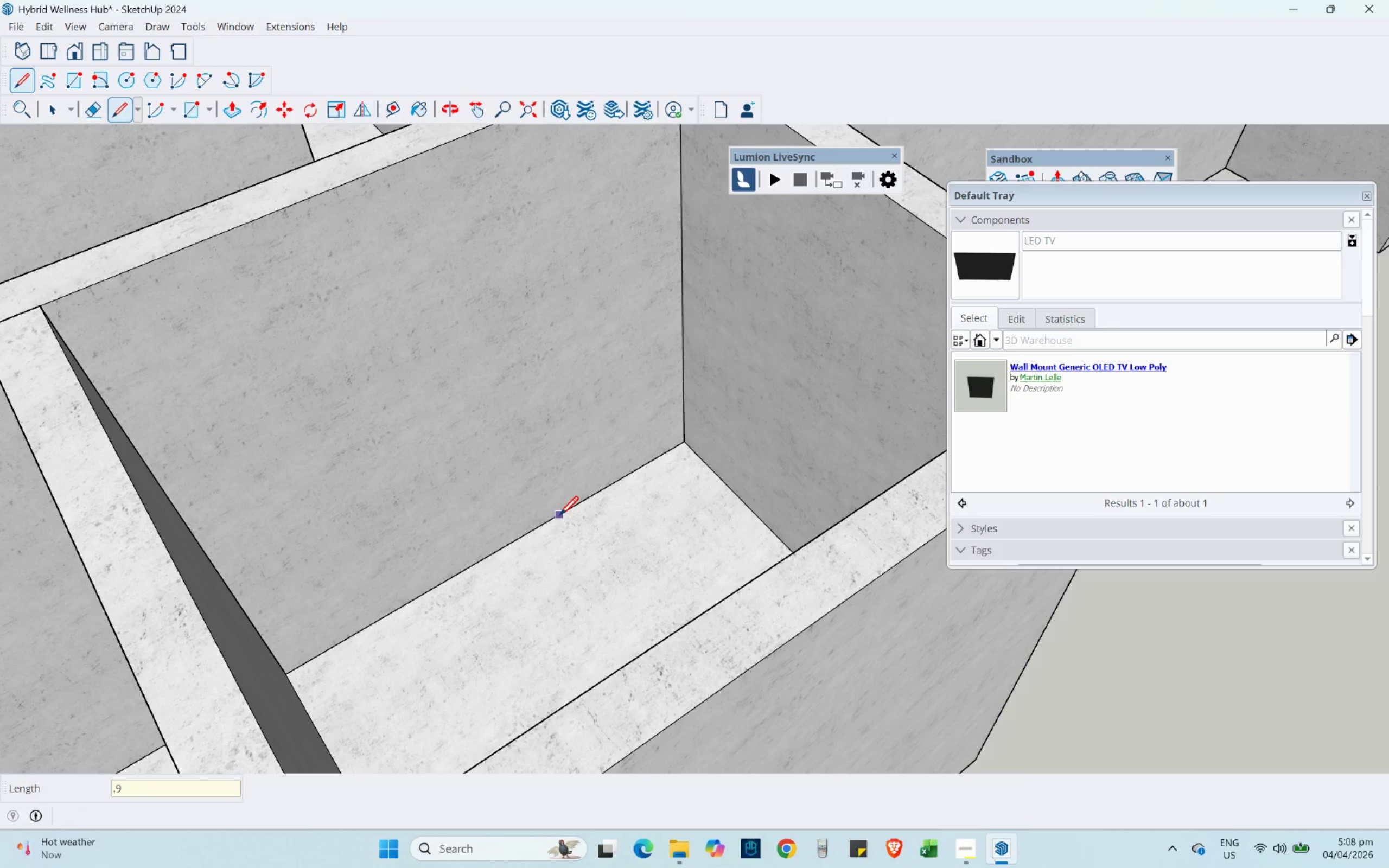 
left_click([568, 510])
 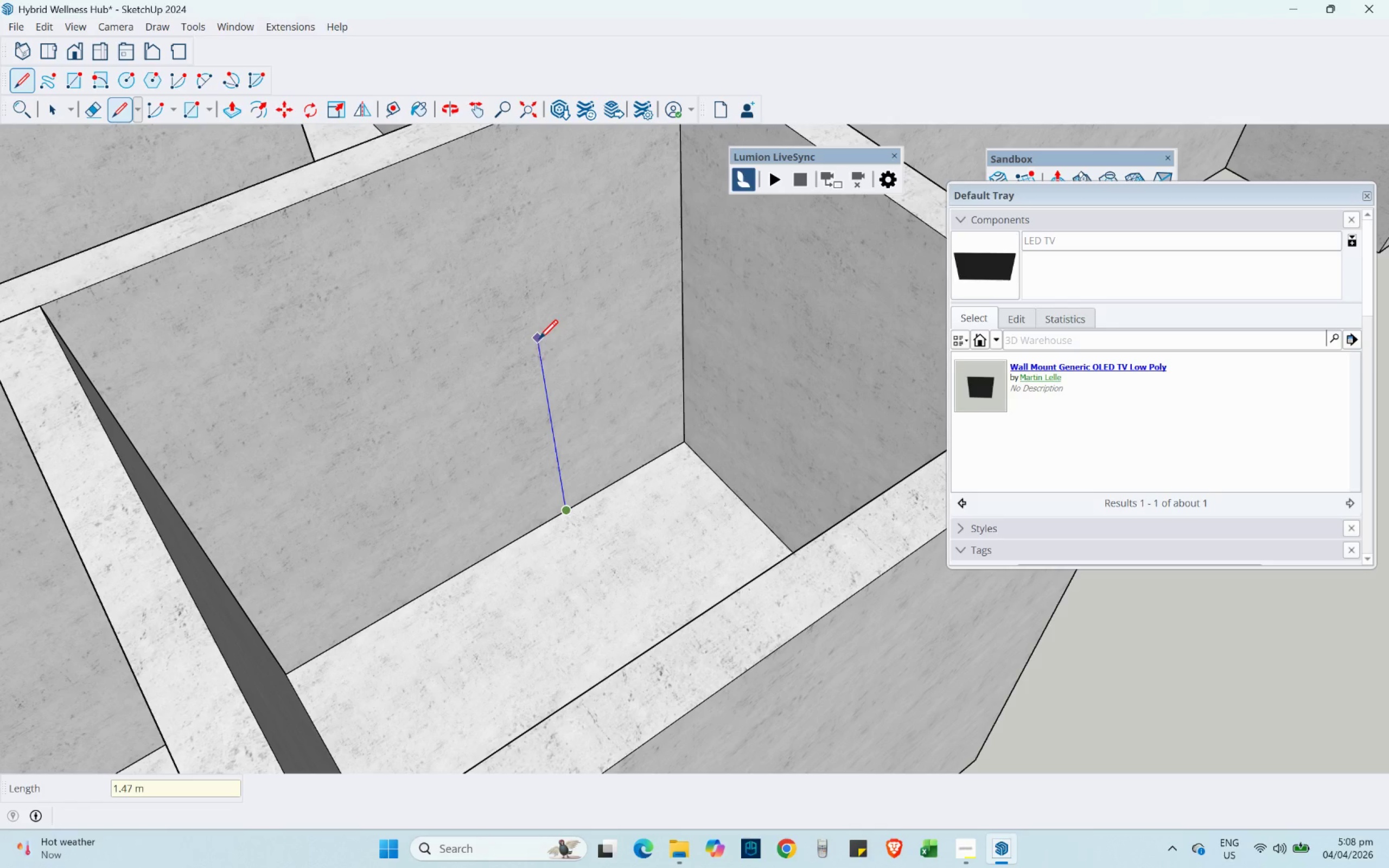 
key(Numpad2)
 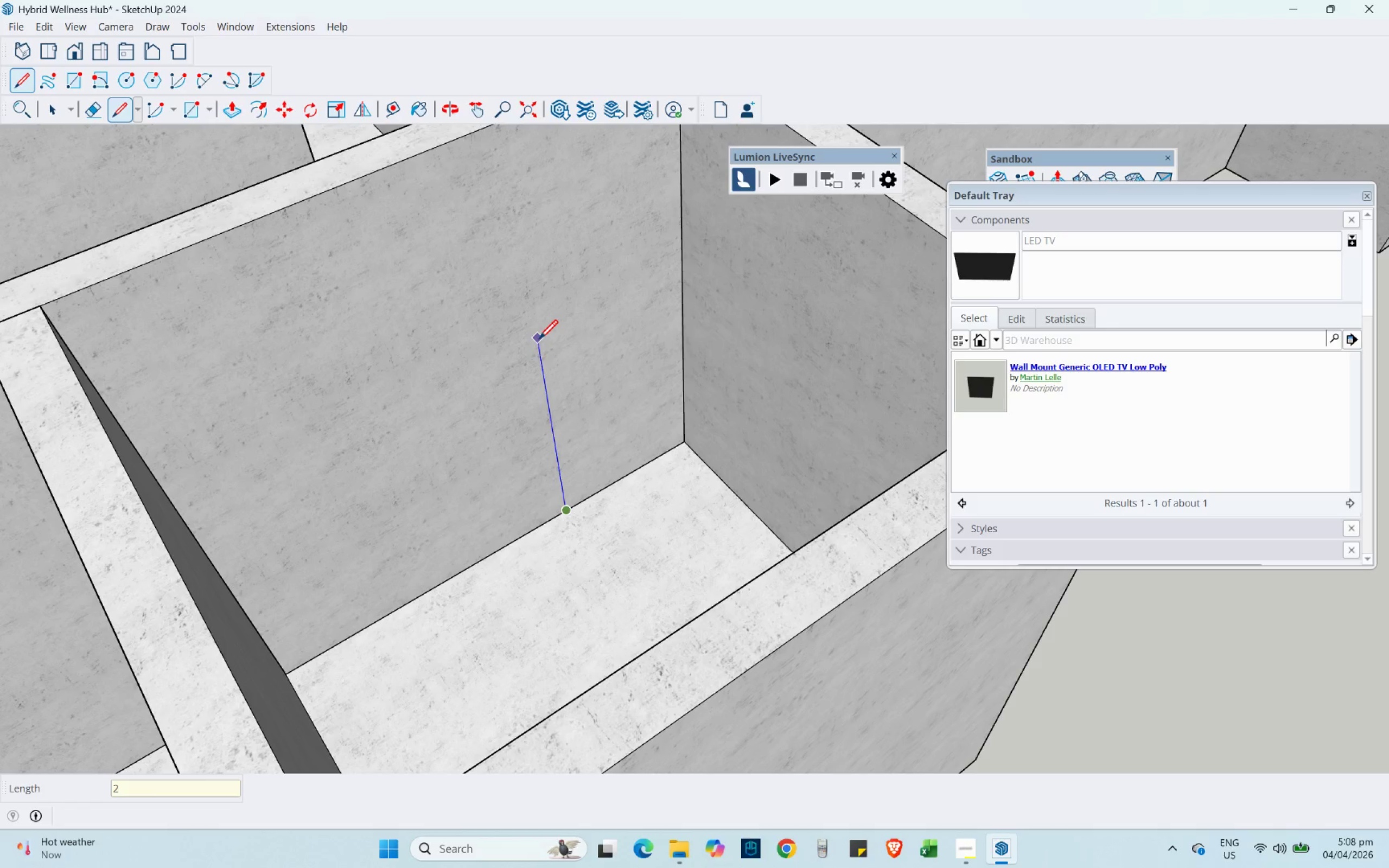 
key(NumpadDecimal)
 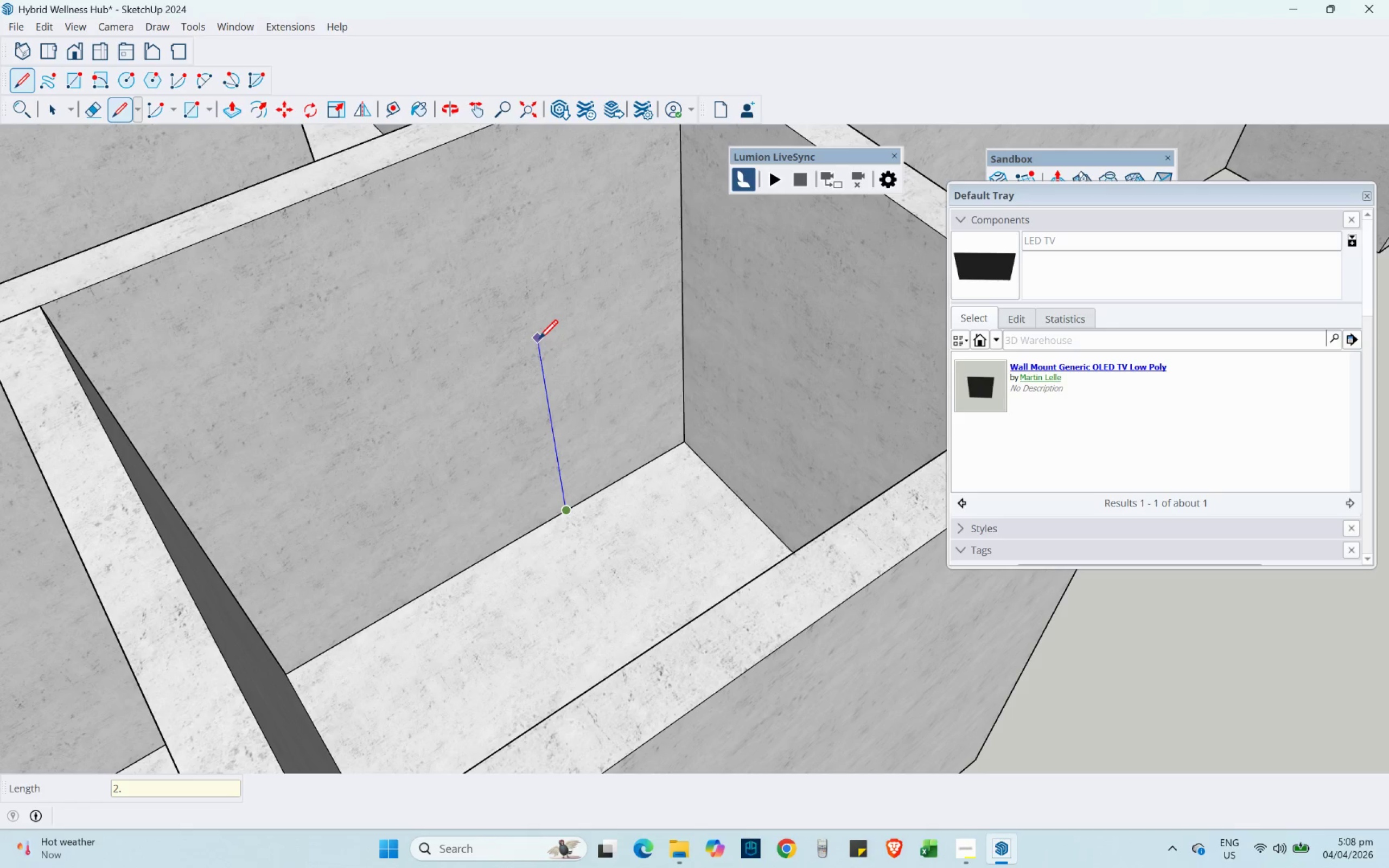 
key(Numpad1)
 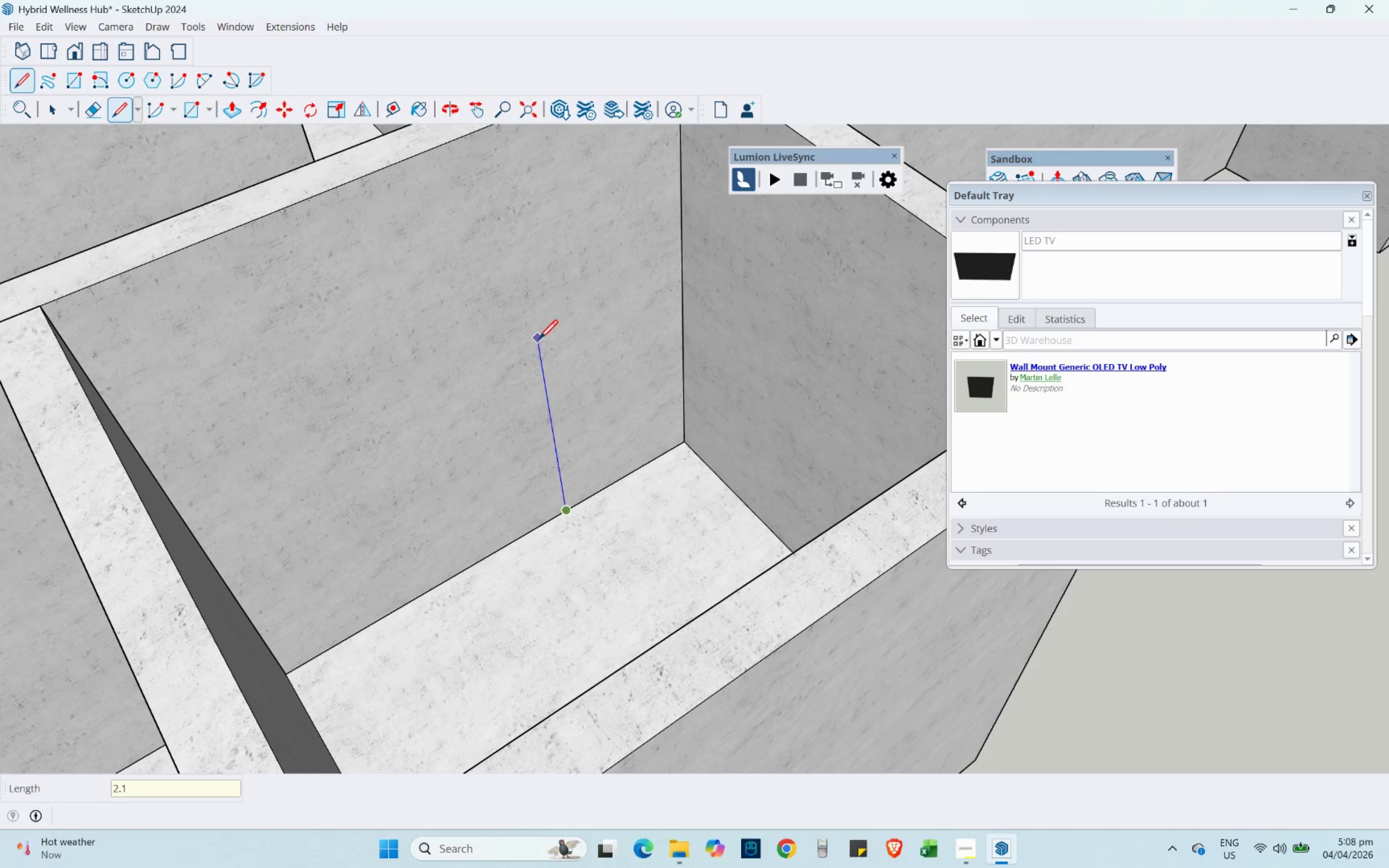 
key(NumpadEnter)
 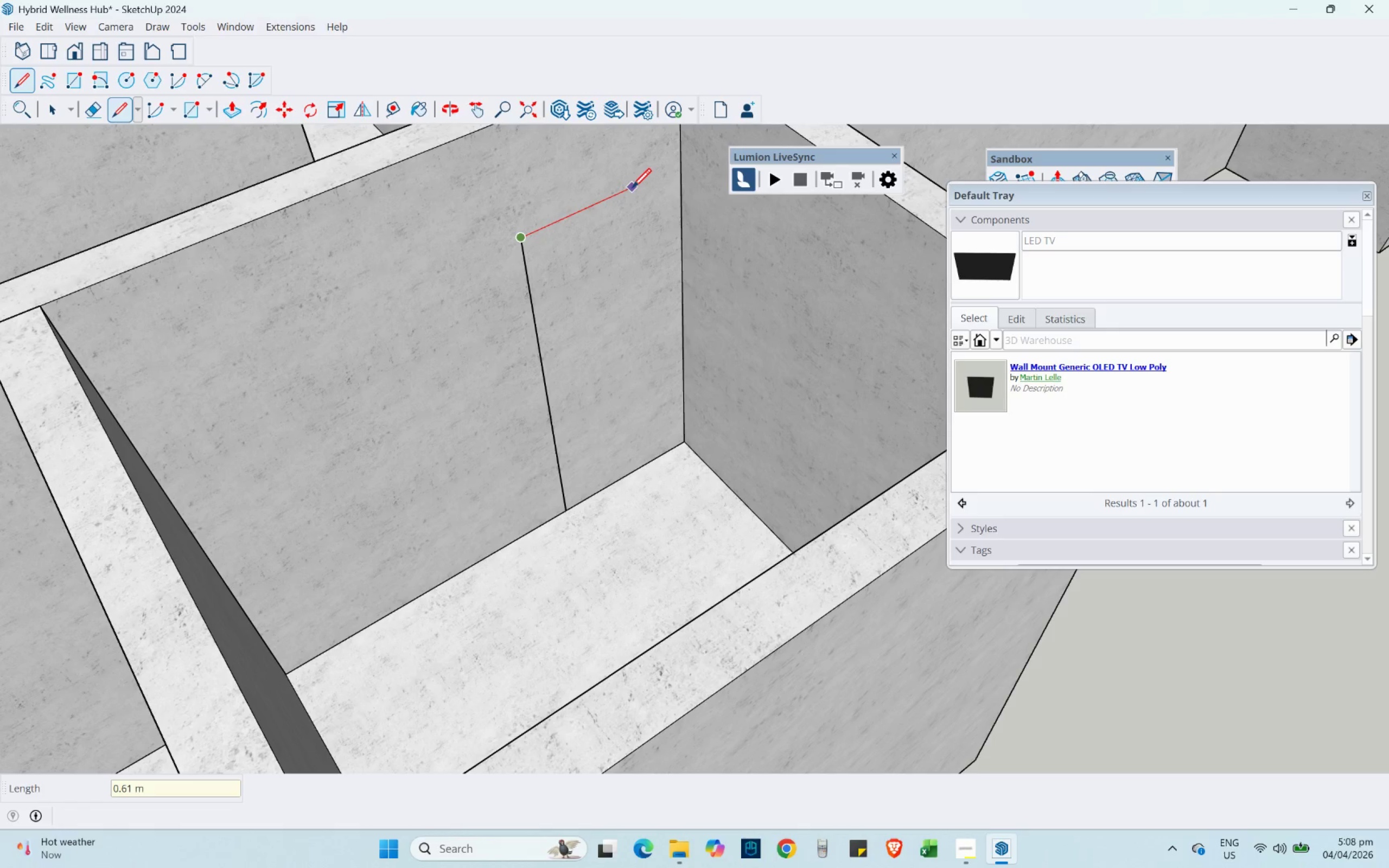 
key(NumpadDecimal)
 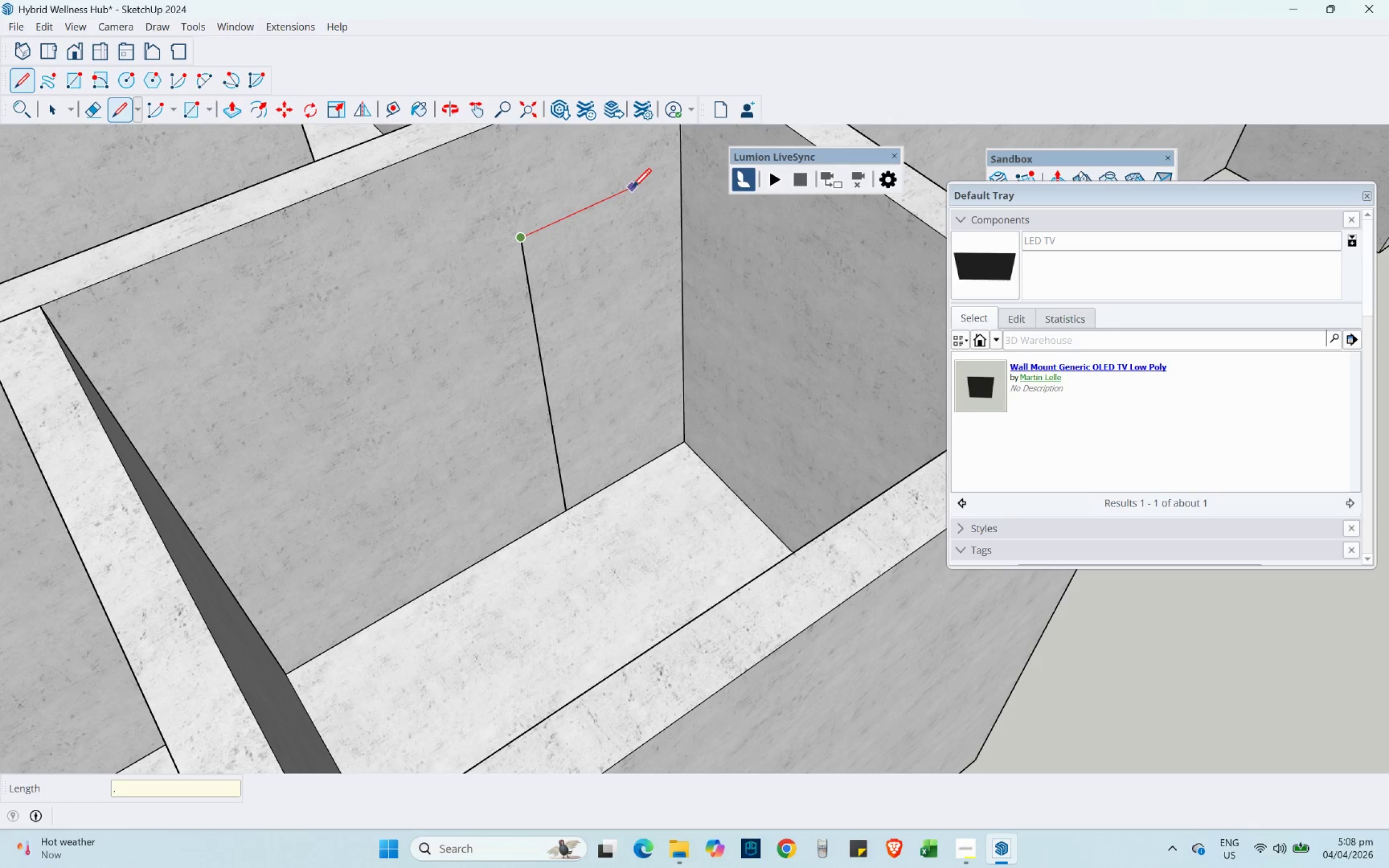 
key(Numpad8)
 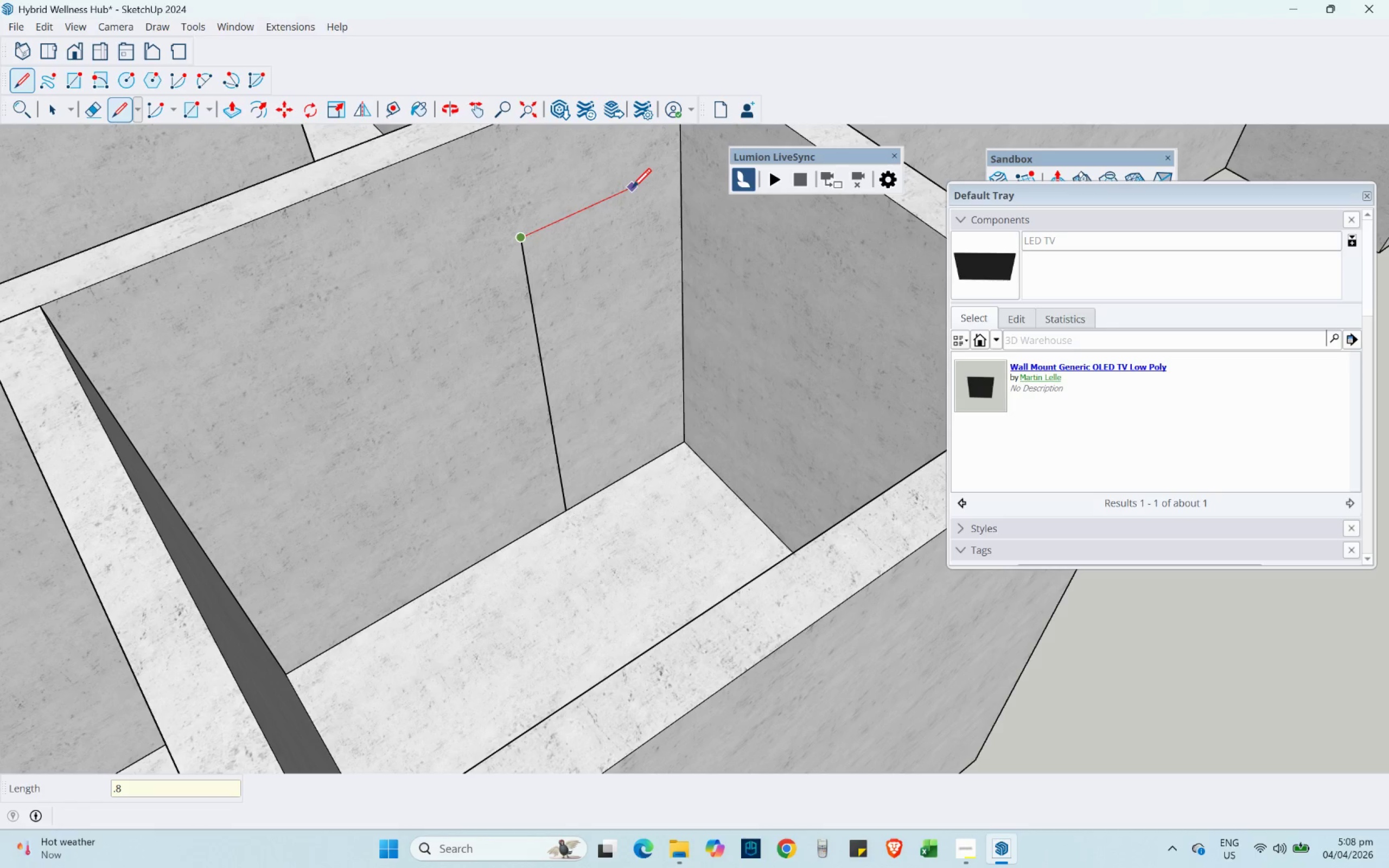 
key(NumpadEnter)
 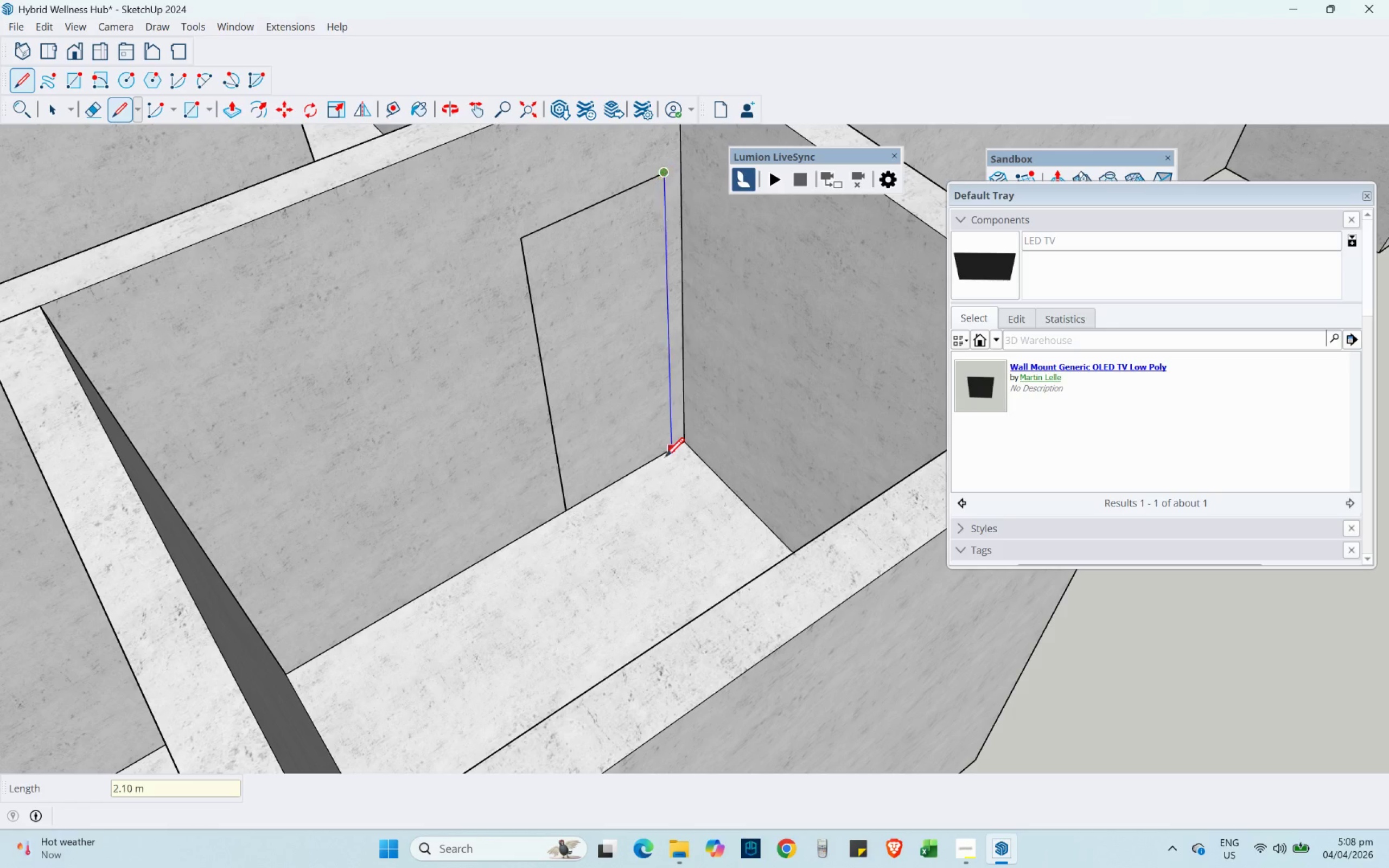 
left_click([667, 455])
 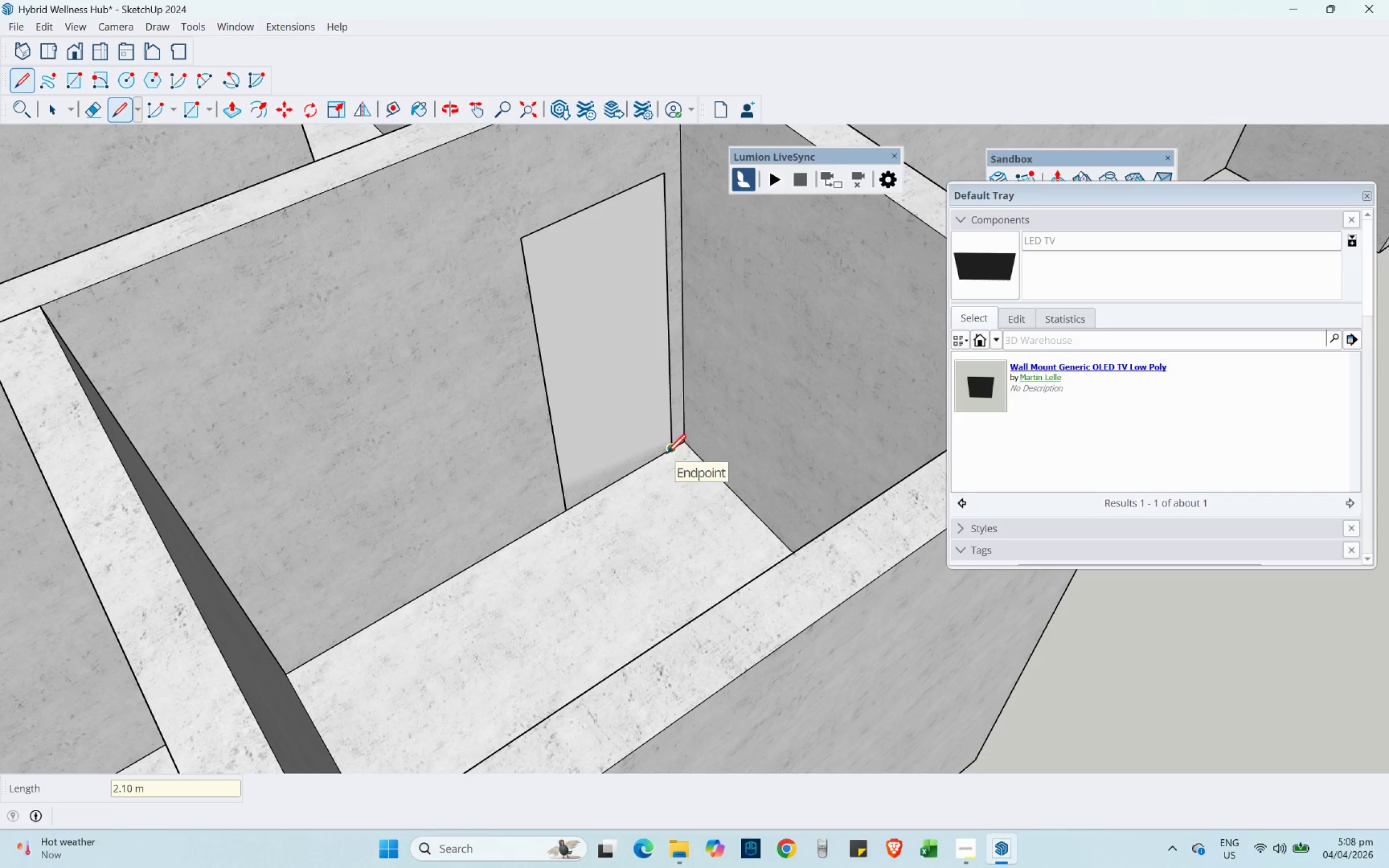 
scroll: coordinate [476, 465], scroll_direction: down, amount: 7.0
 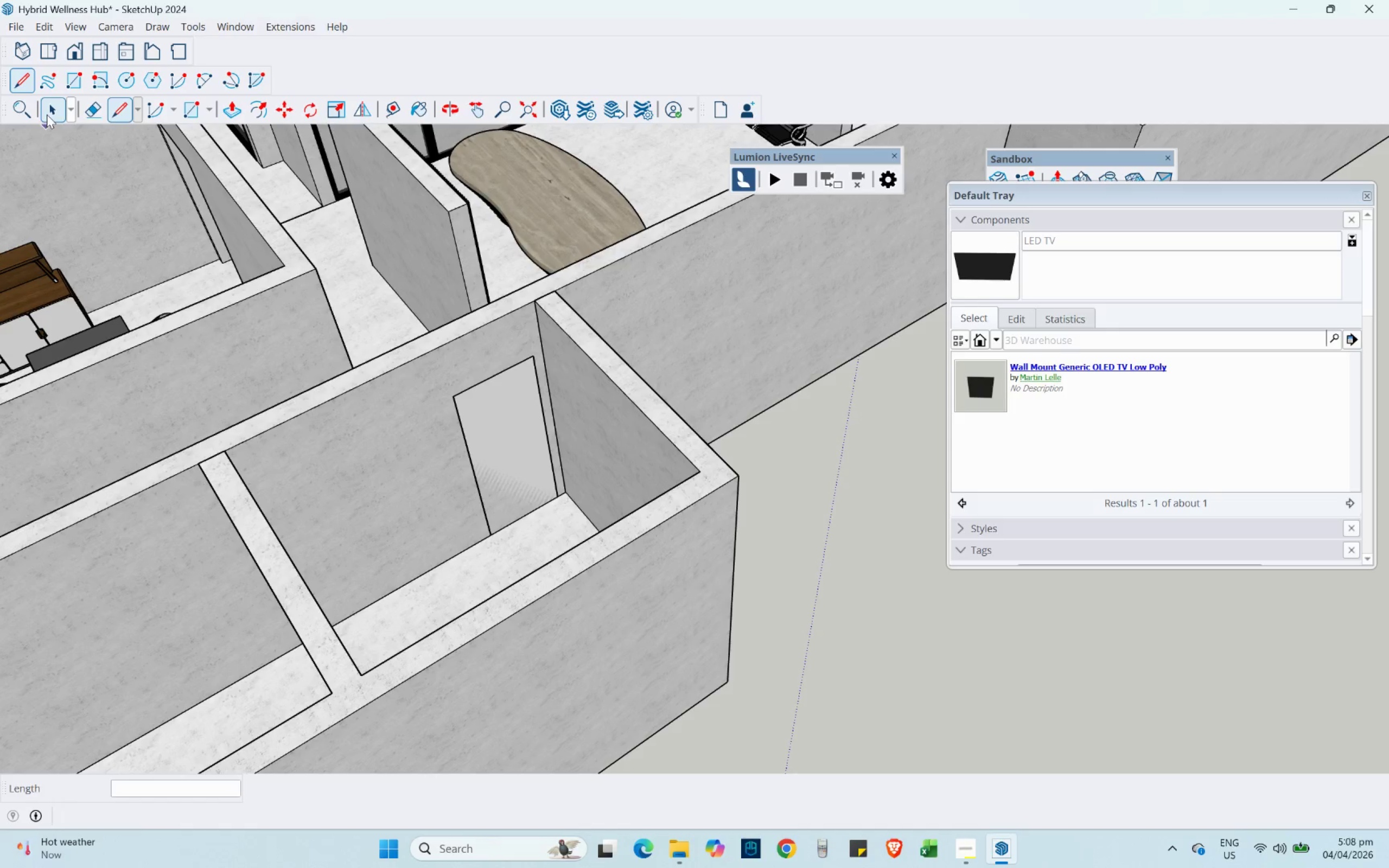 
double_click([317, 453])
 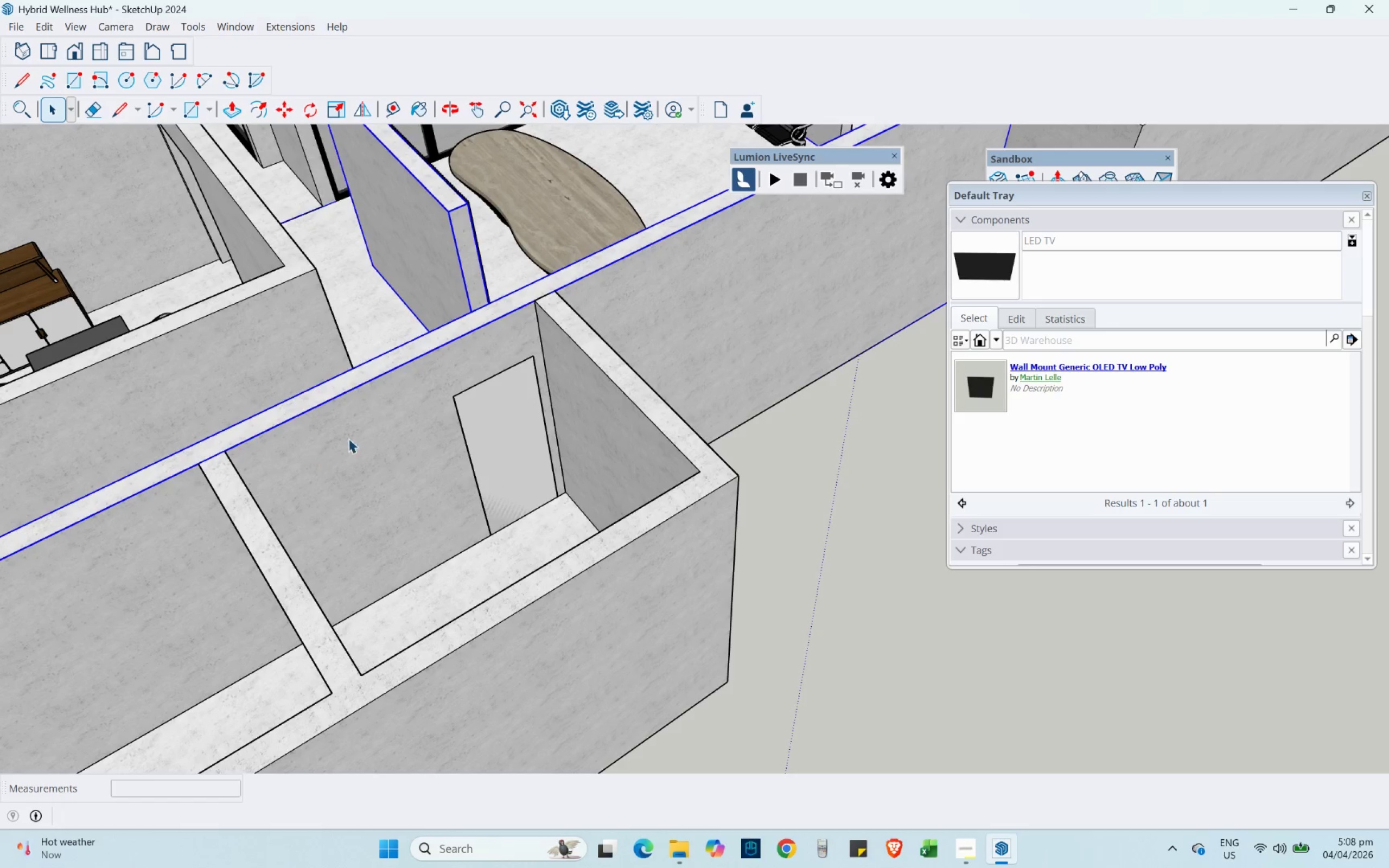 
scroll: coordinate [568, 463], scroll_direction: up, amount: 6.0
 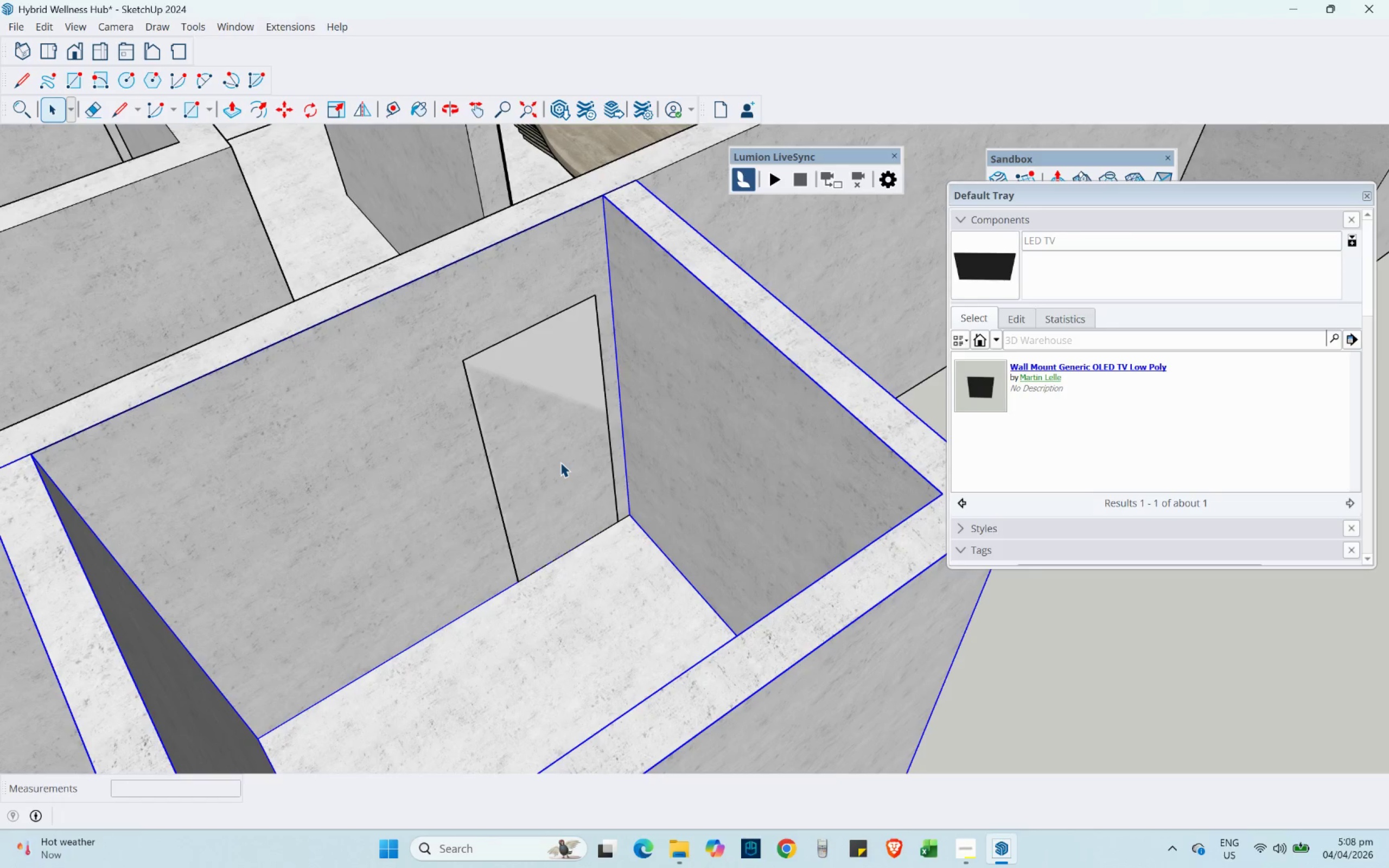 
key(Control+Z)
 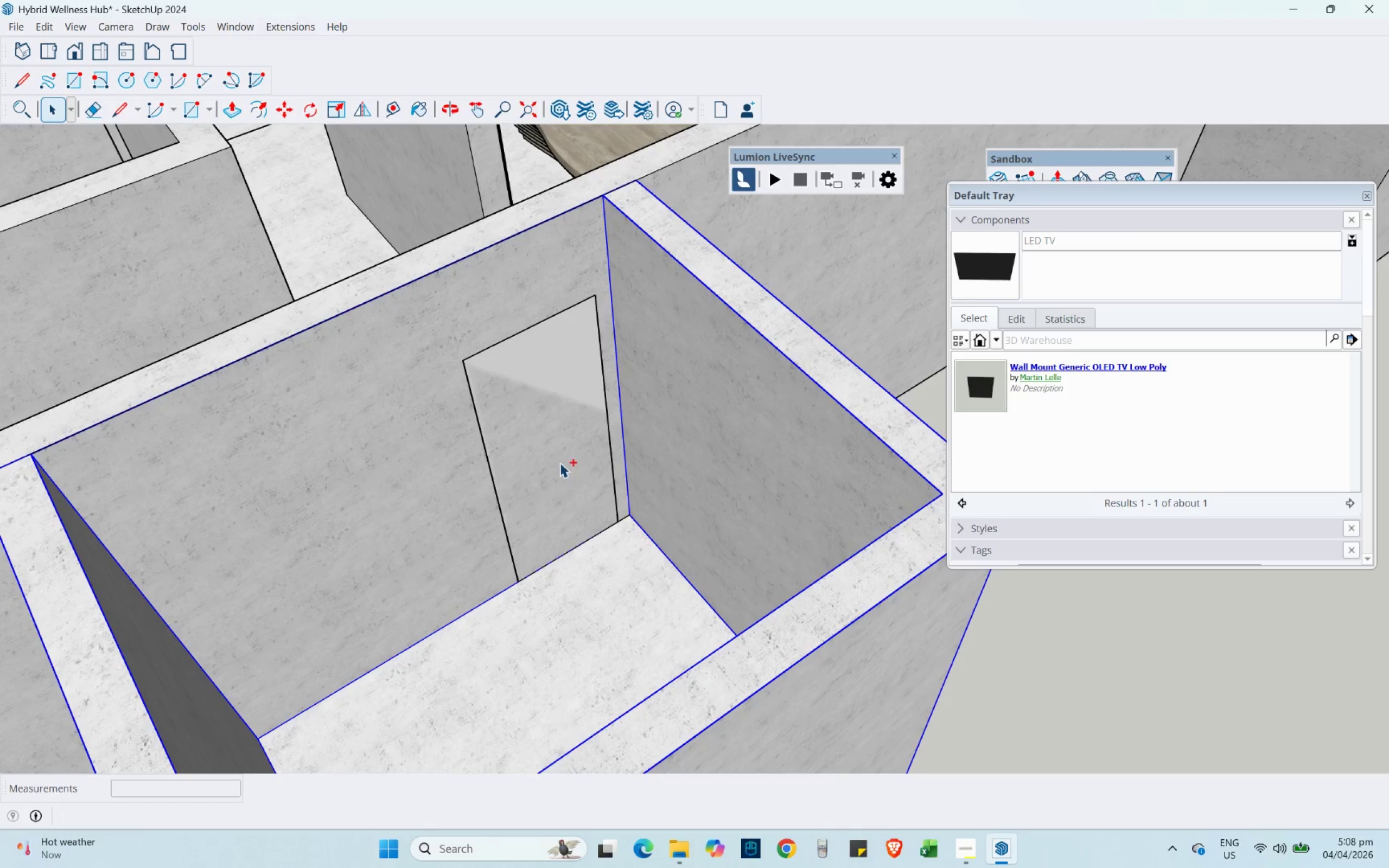 
key(Control+Z)
 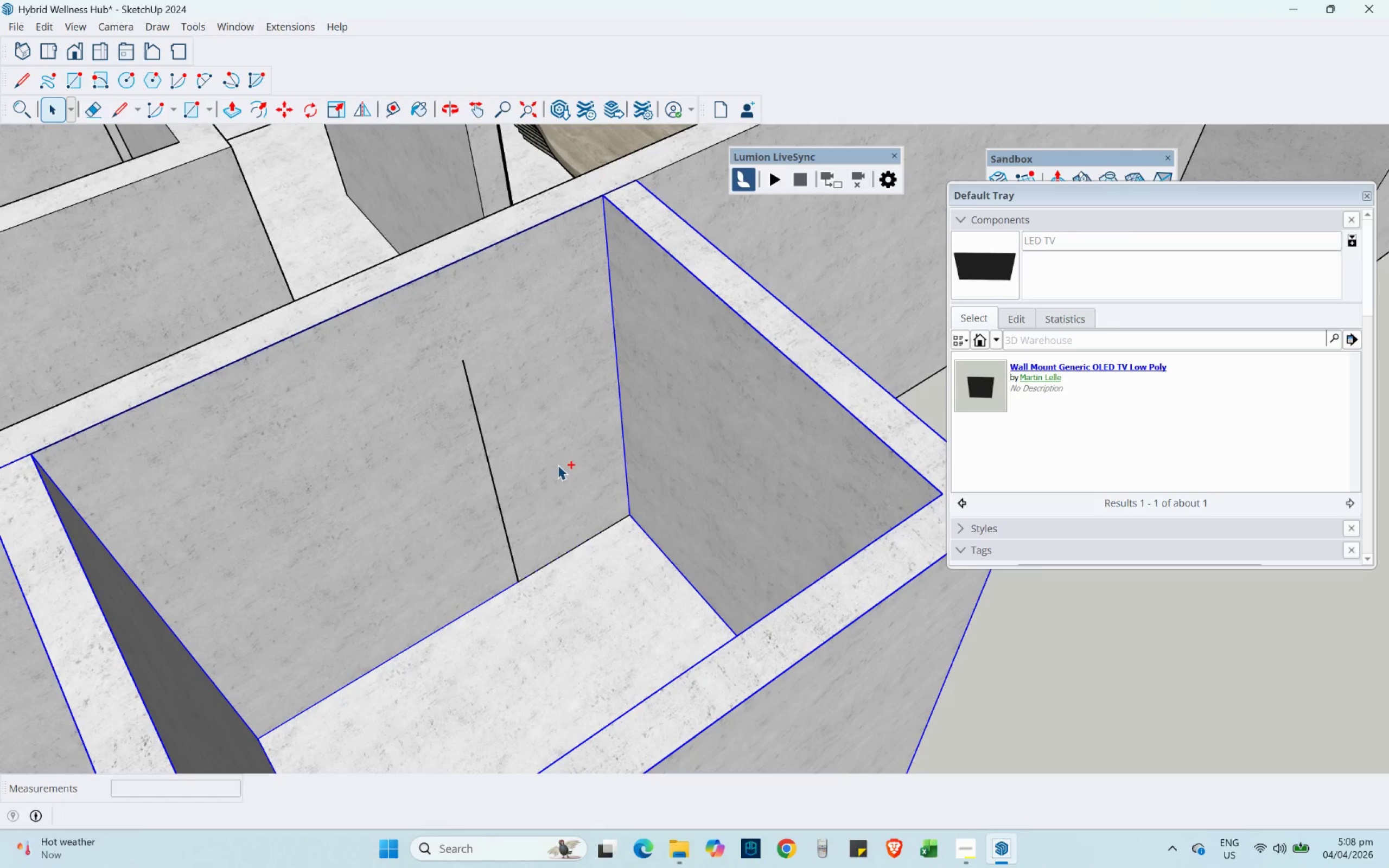 
key(Control+Z)
 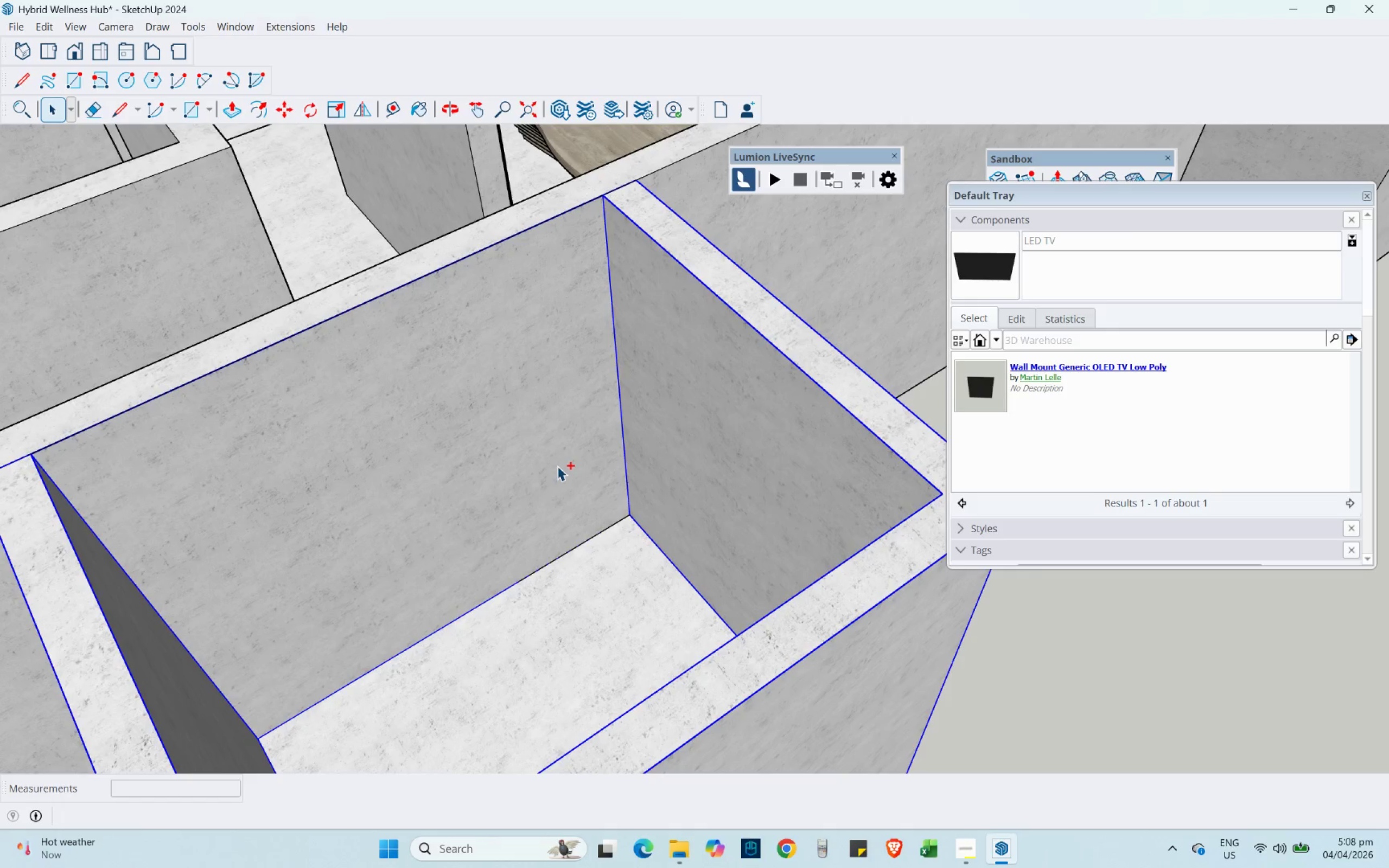 
key(Control+Z)
 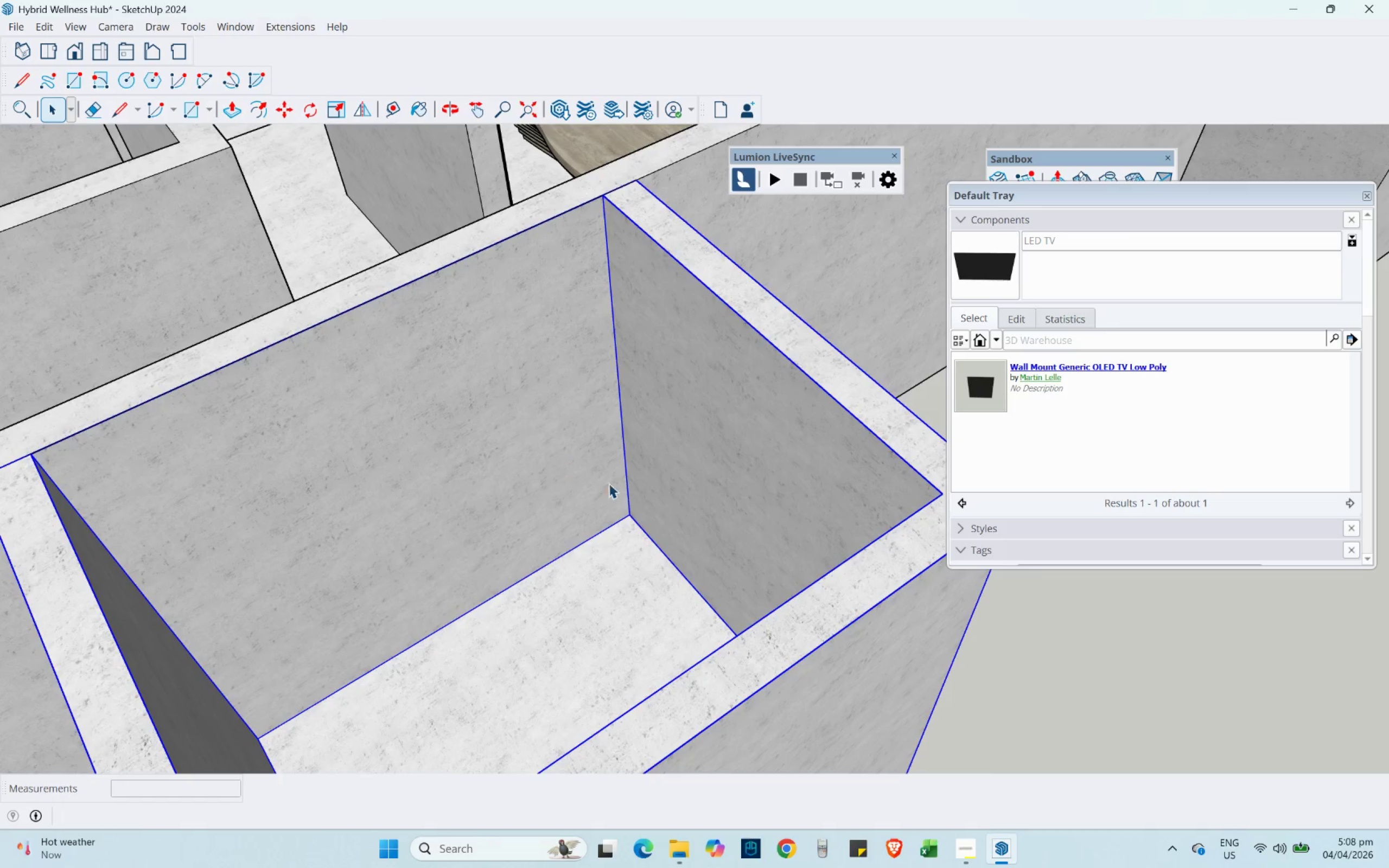 
left_click([533, 444])
 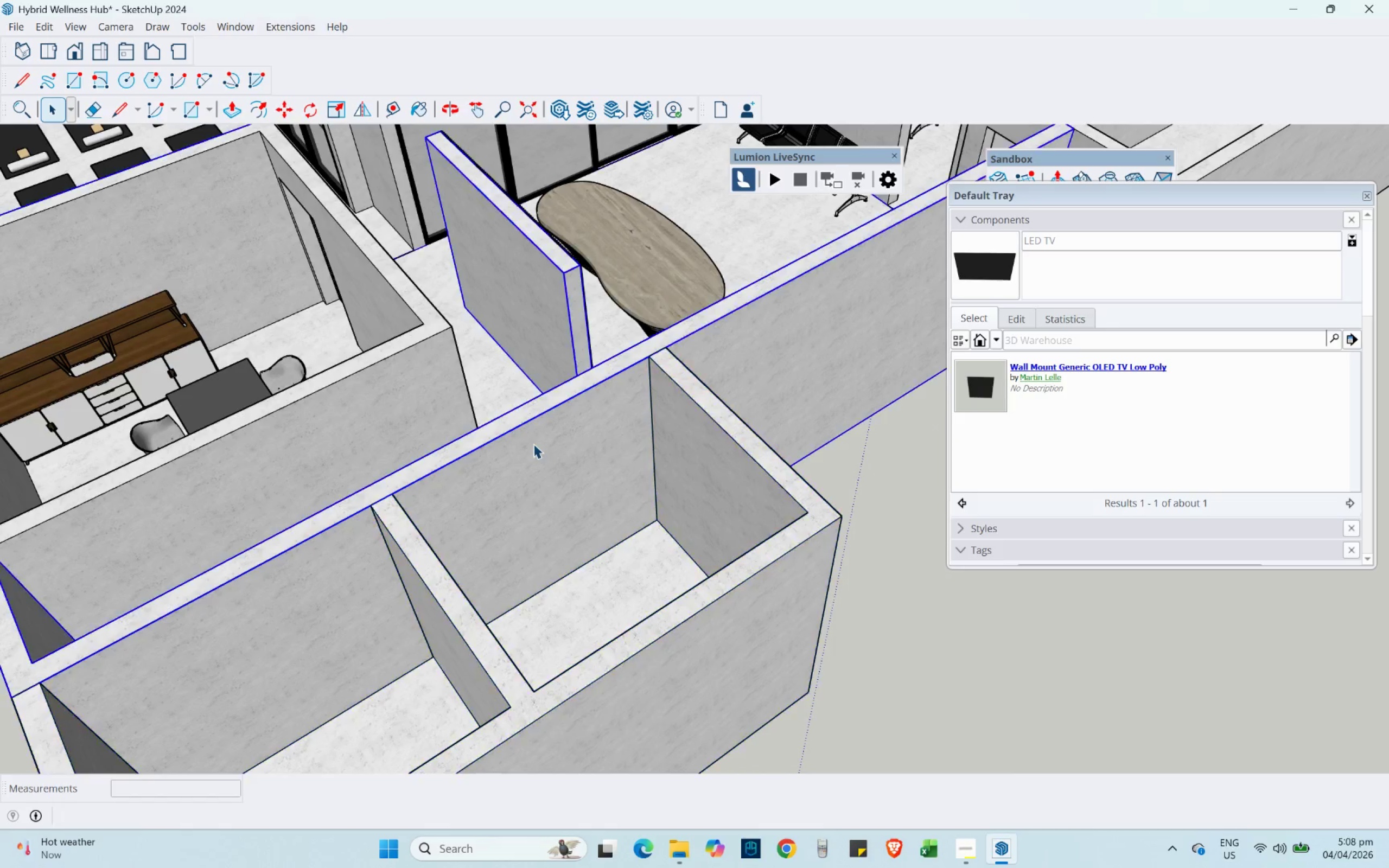 
scroll: coordinate [697, 528], scroll_direction: down, amount: 6.0
 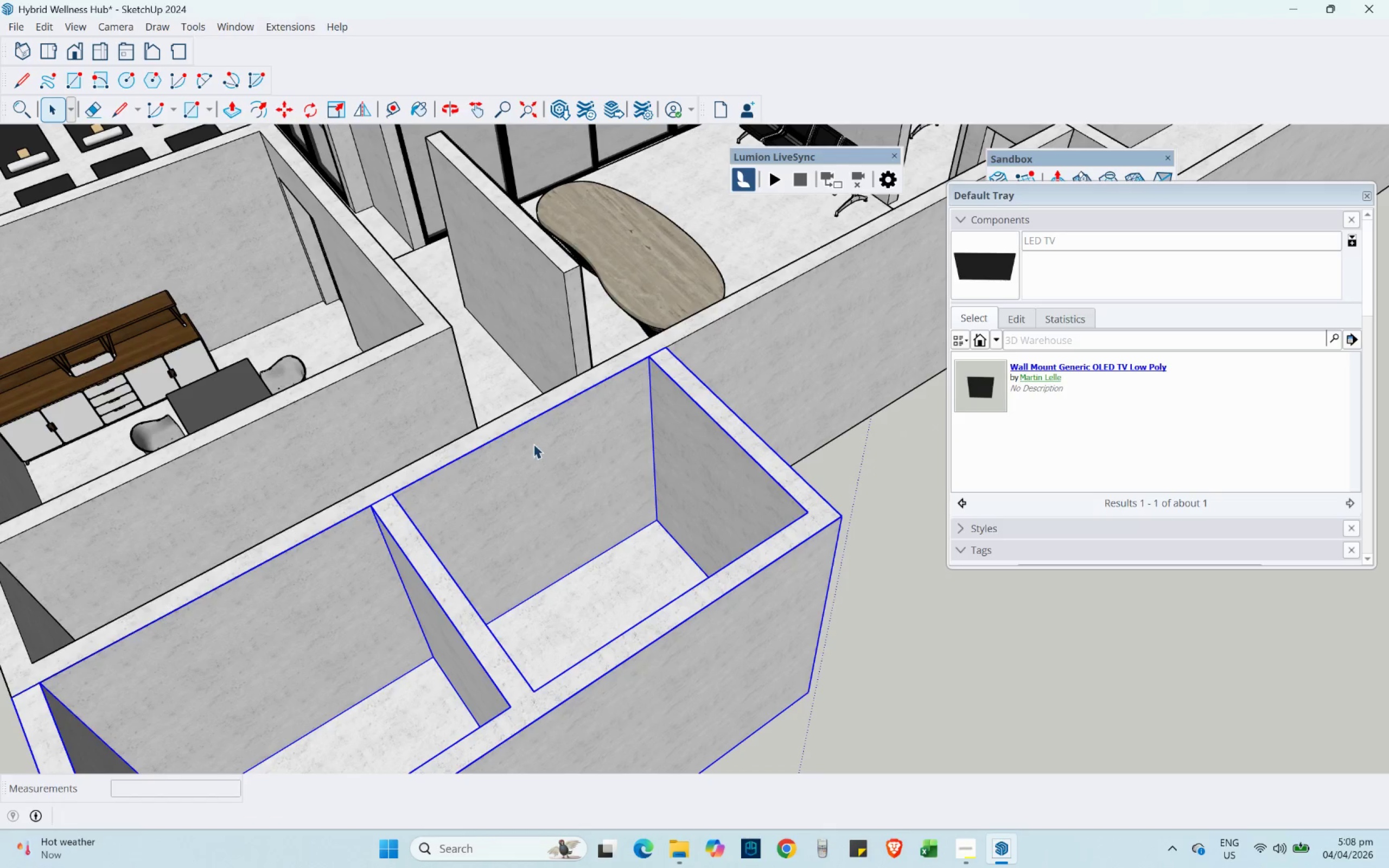 
double_click([533, 444])
 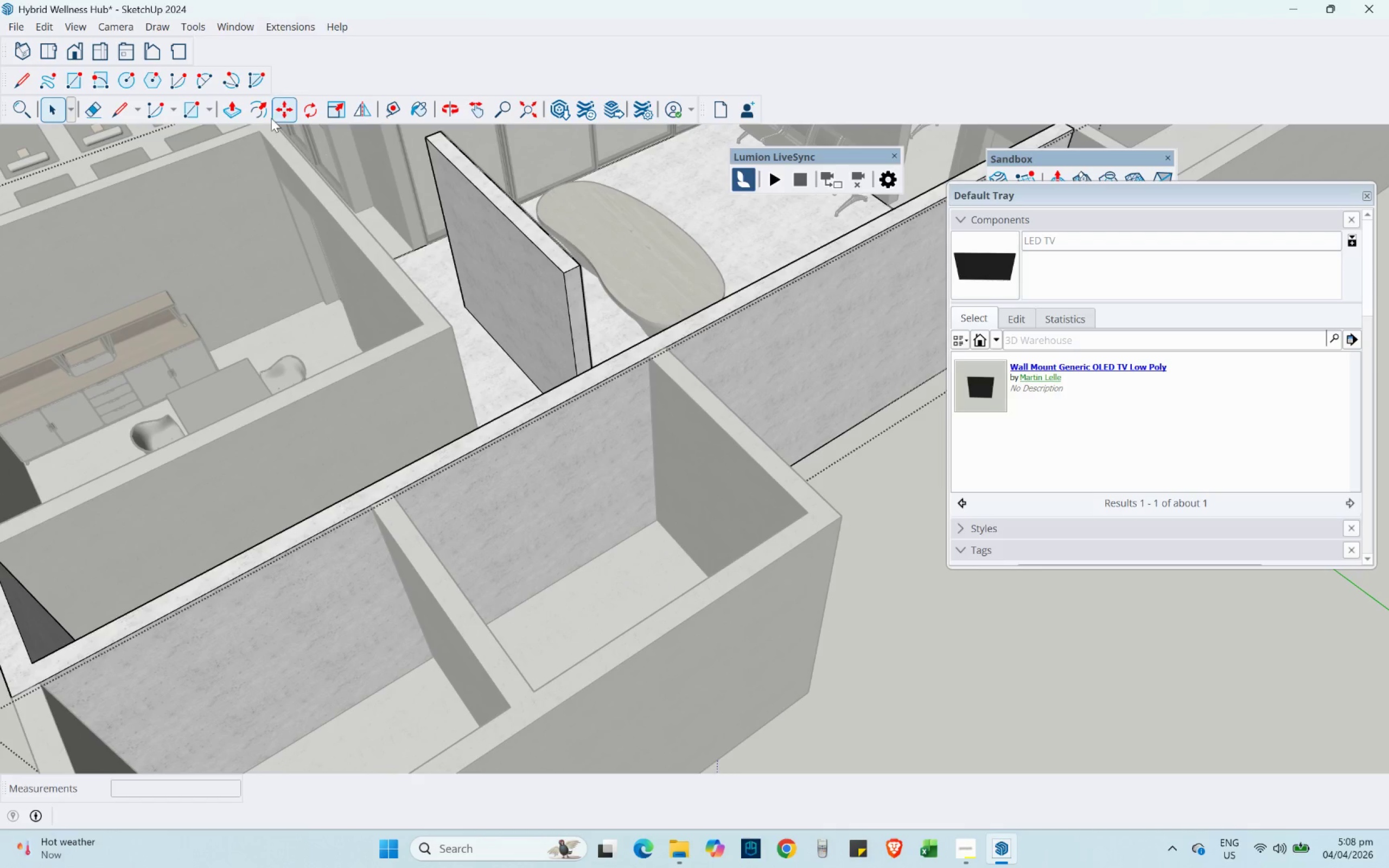 
left_click([117, 115])
 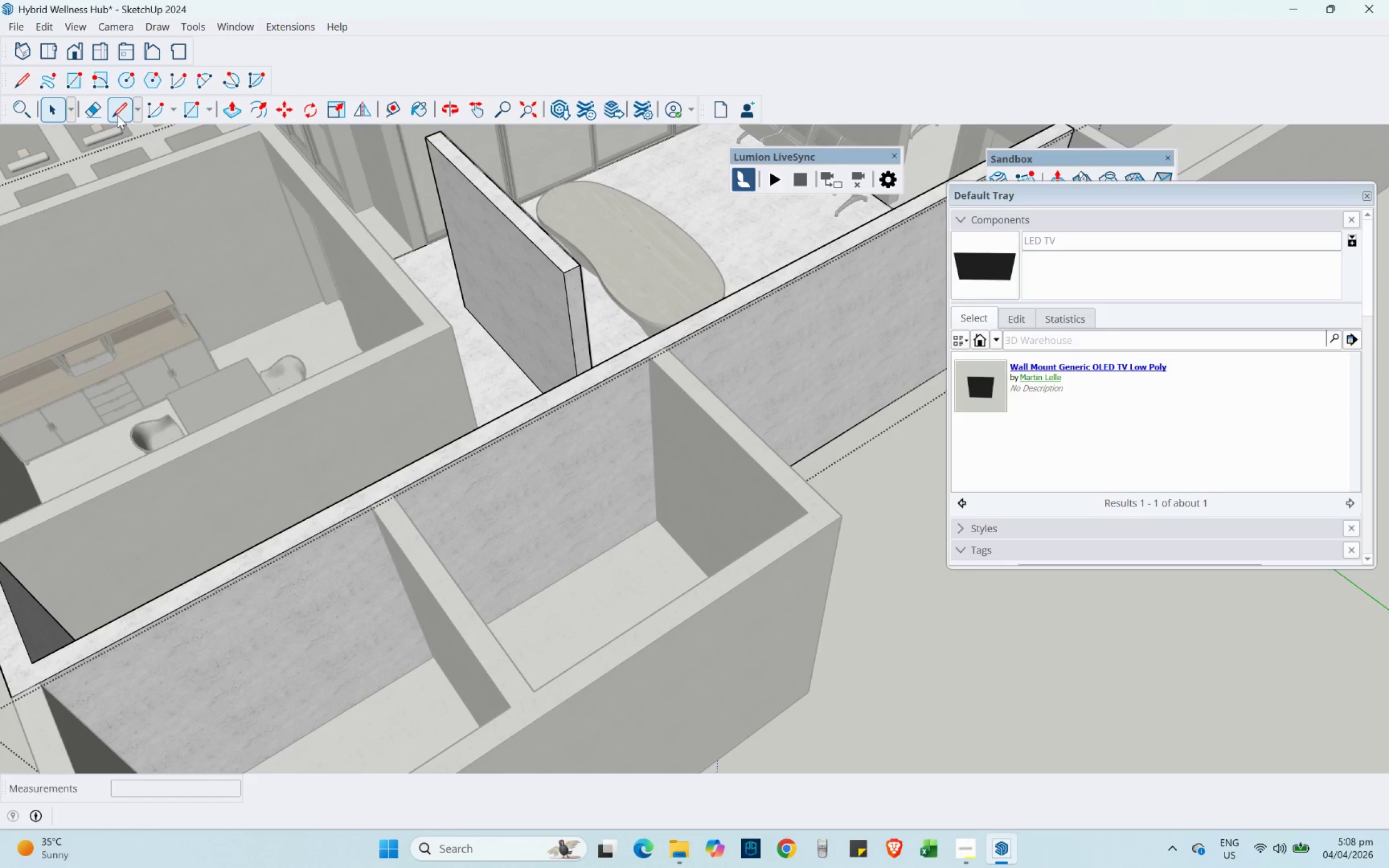 
scroll: coordinate [560, 566], scroll_direction: up, amount: 5.0
 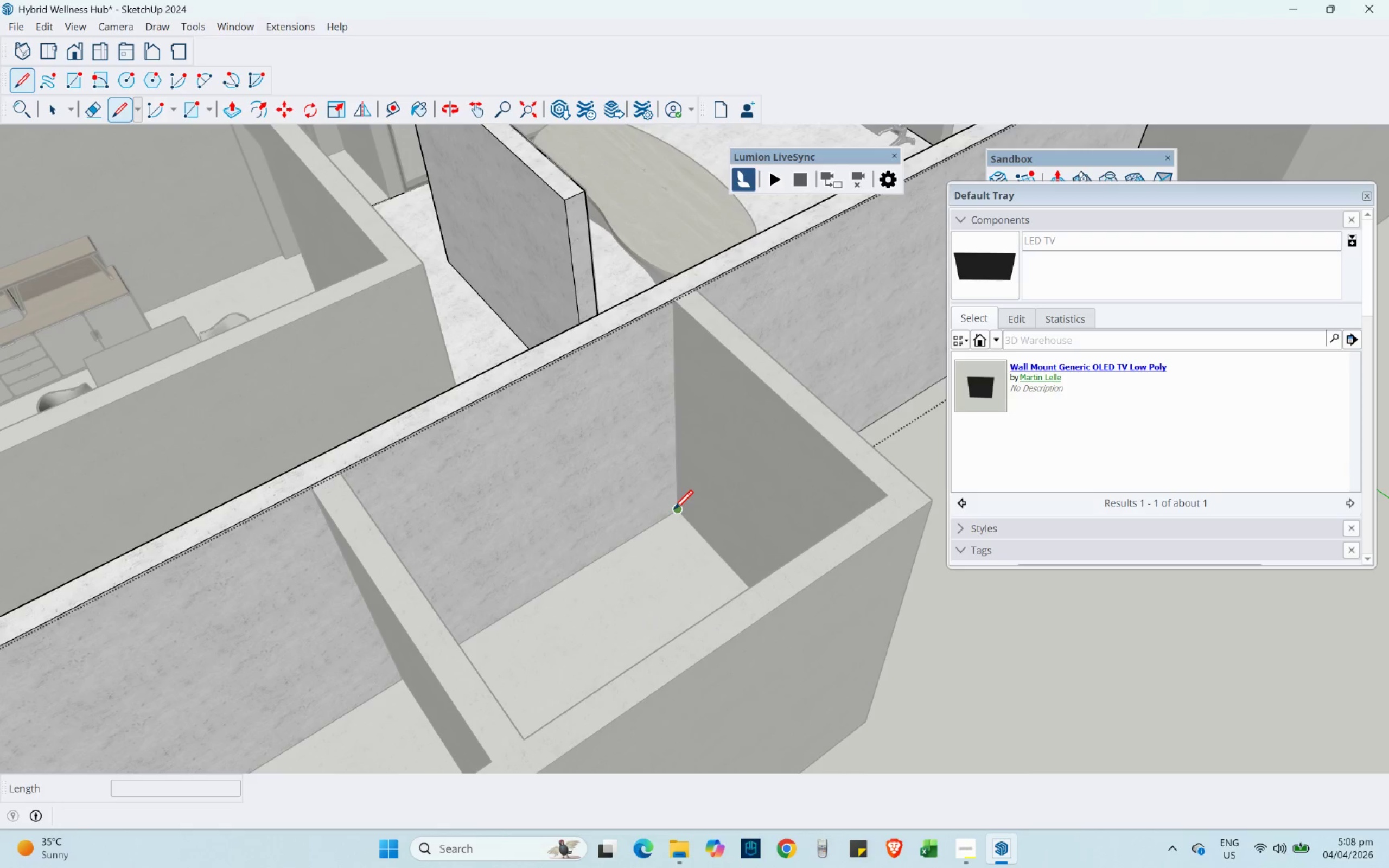 
left_click([674, 509])
 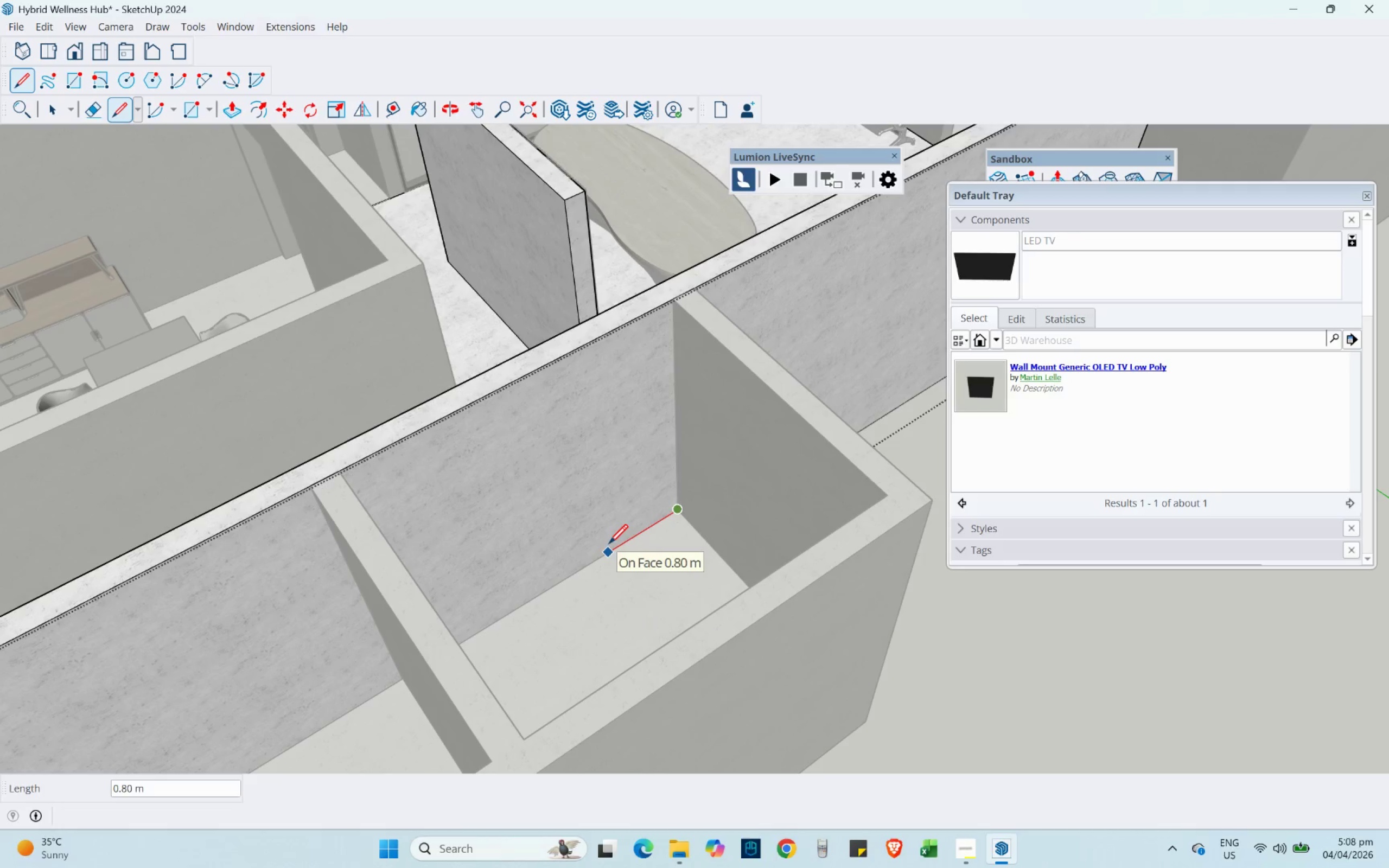 
key(NumpadDecimal)
 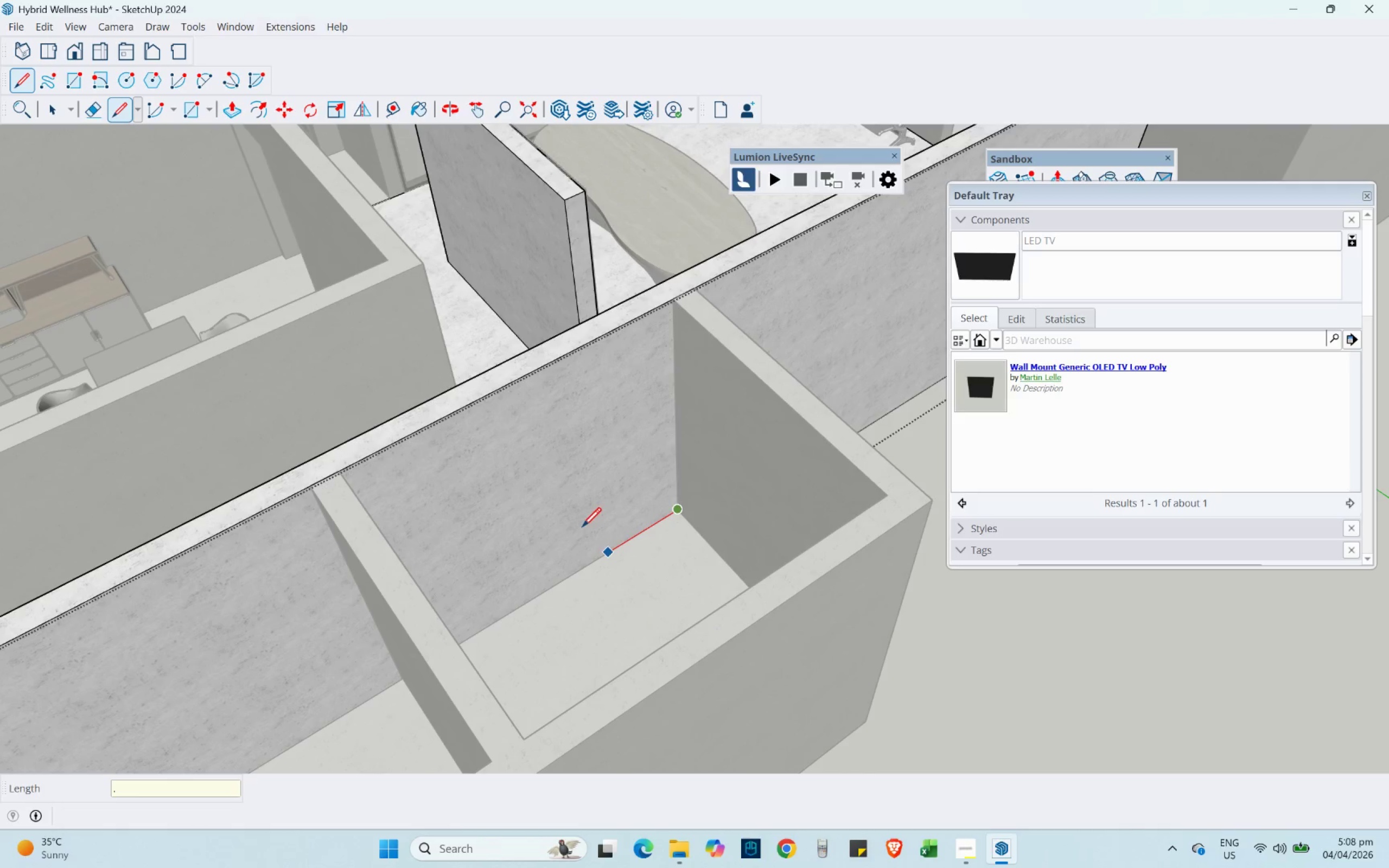 
key(Numpad9)
 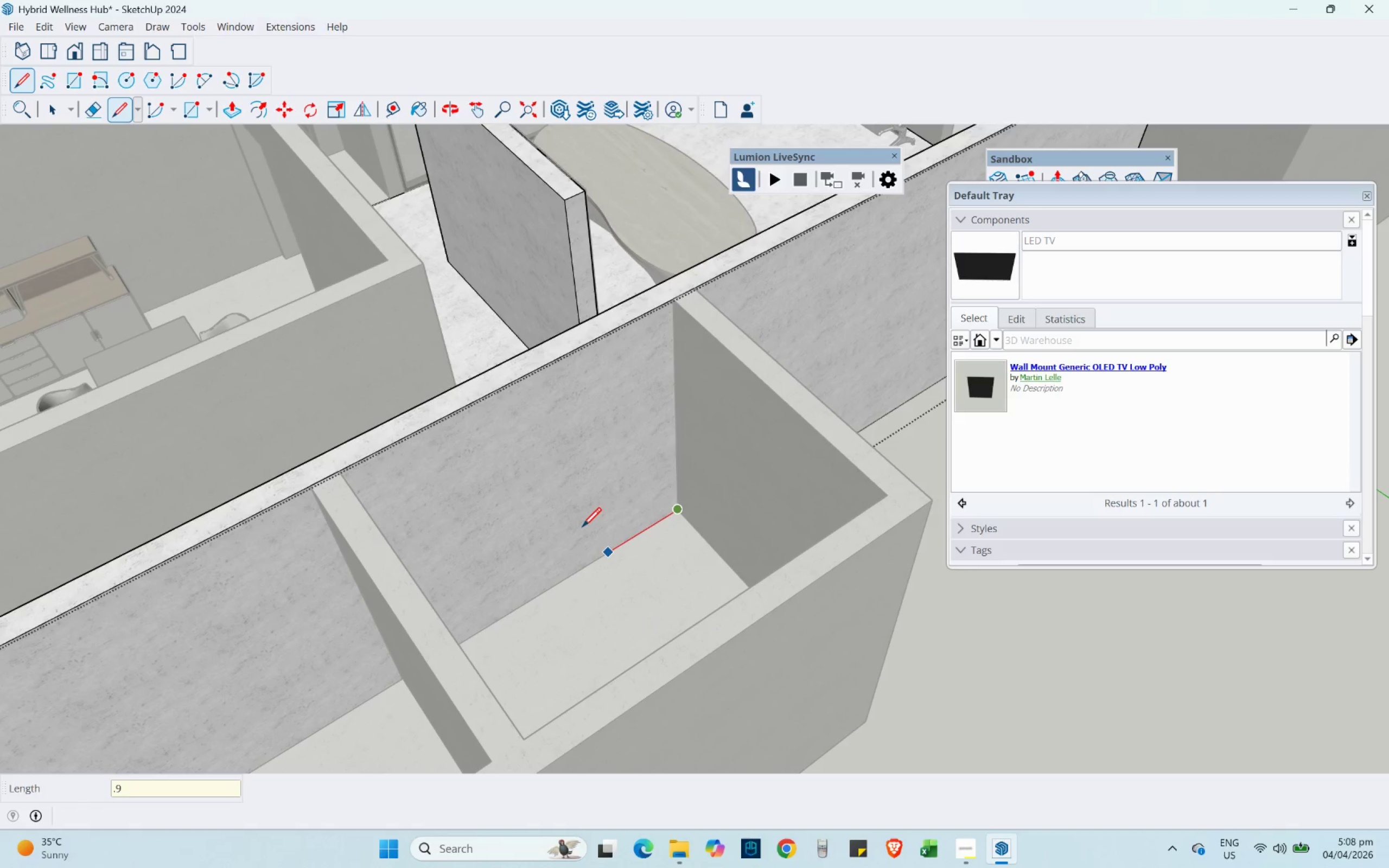 
key(NumpadEnter)
 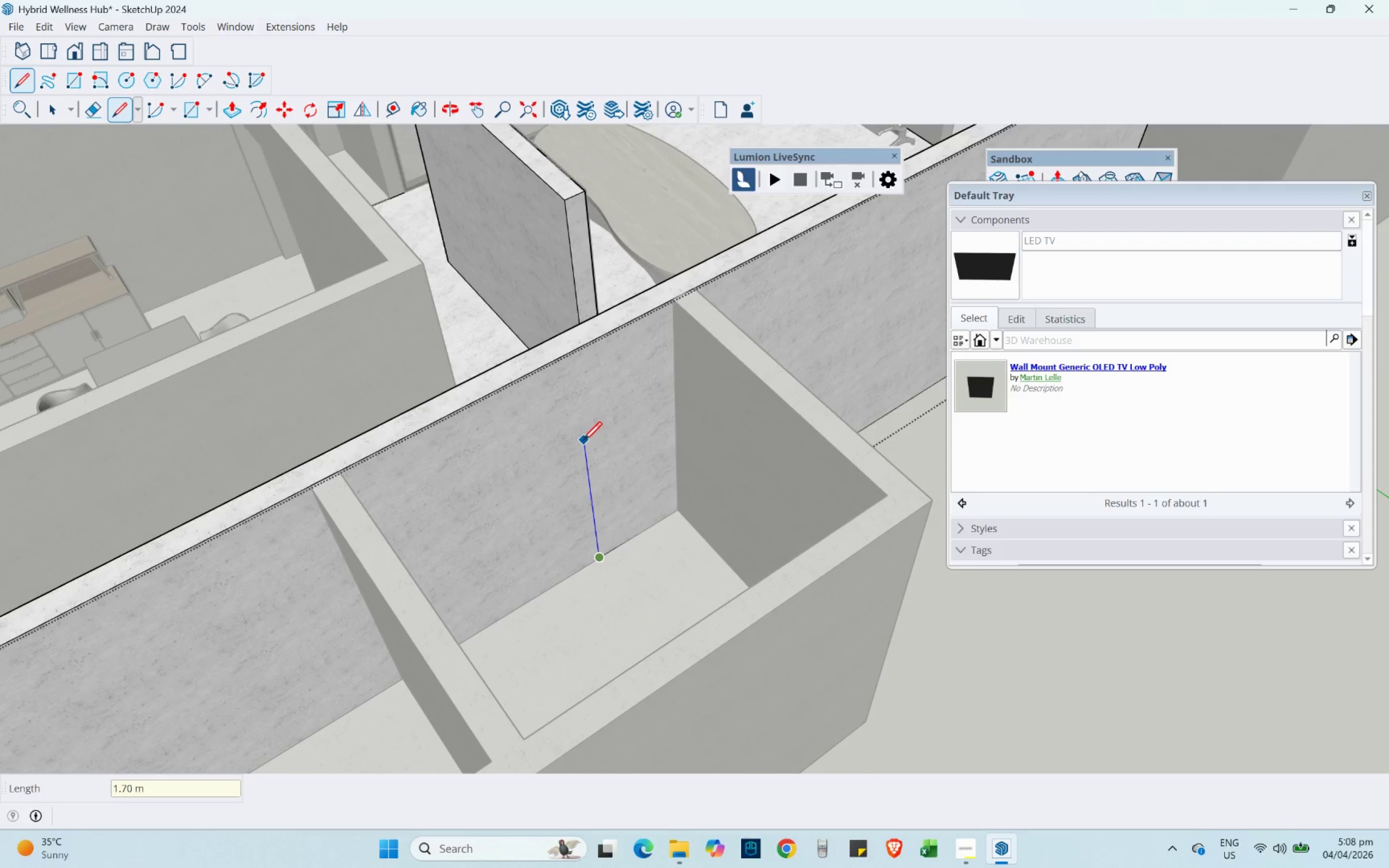 
key(Numpad2)
 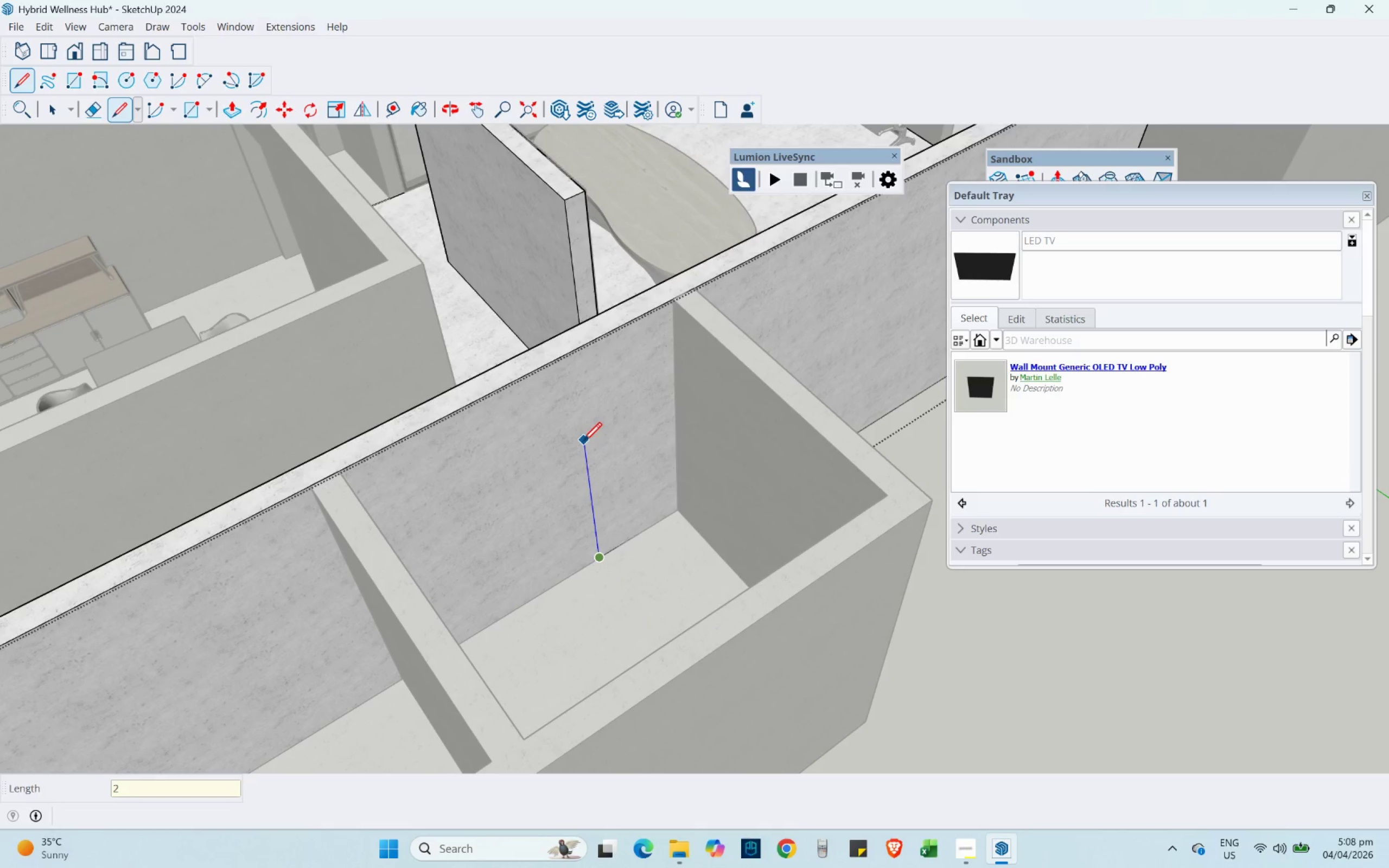 
key(NumpadDecimal)
 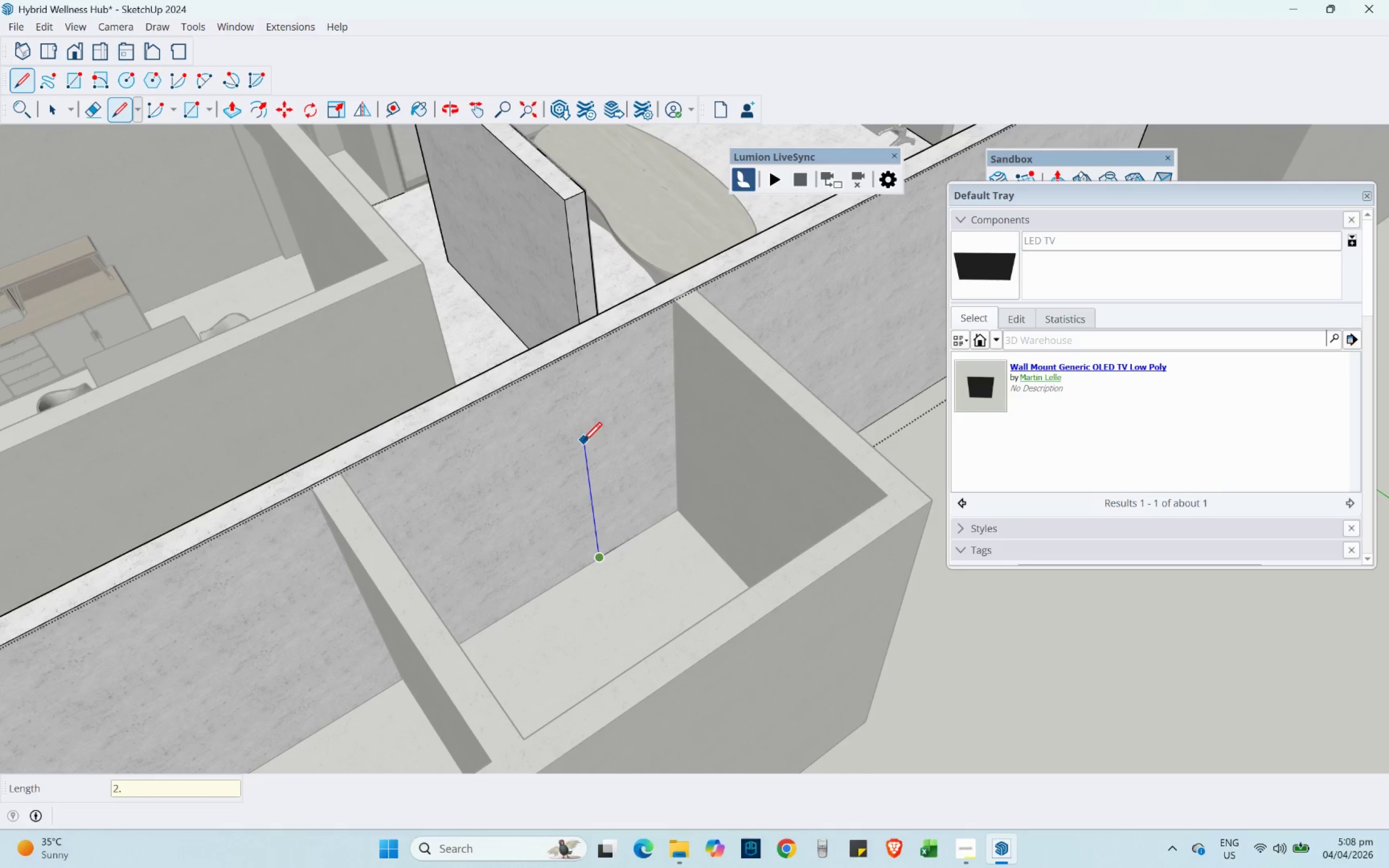 
key(Numpad1)
 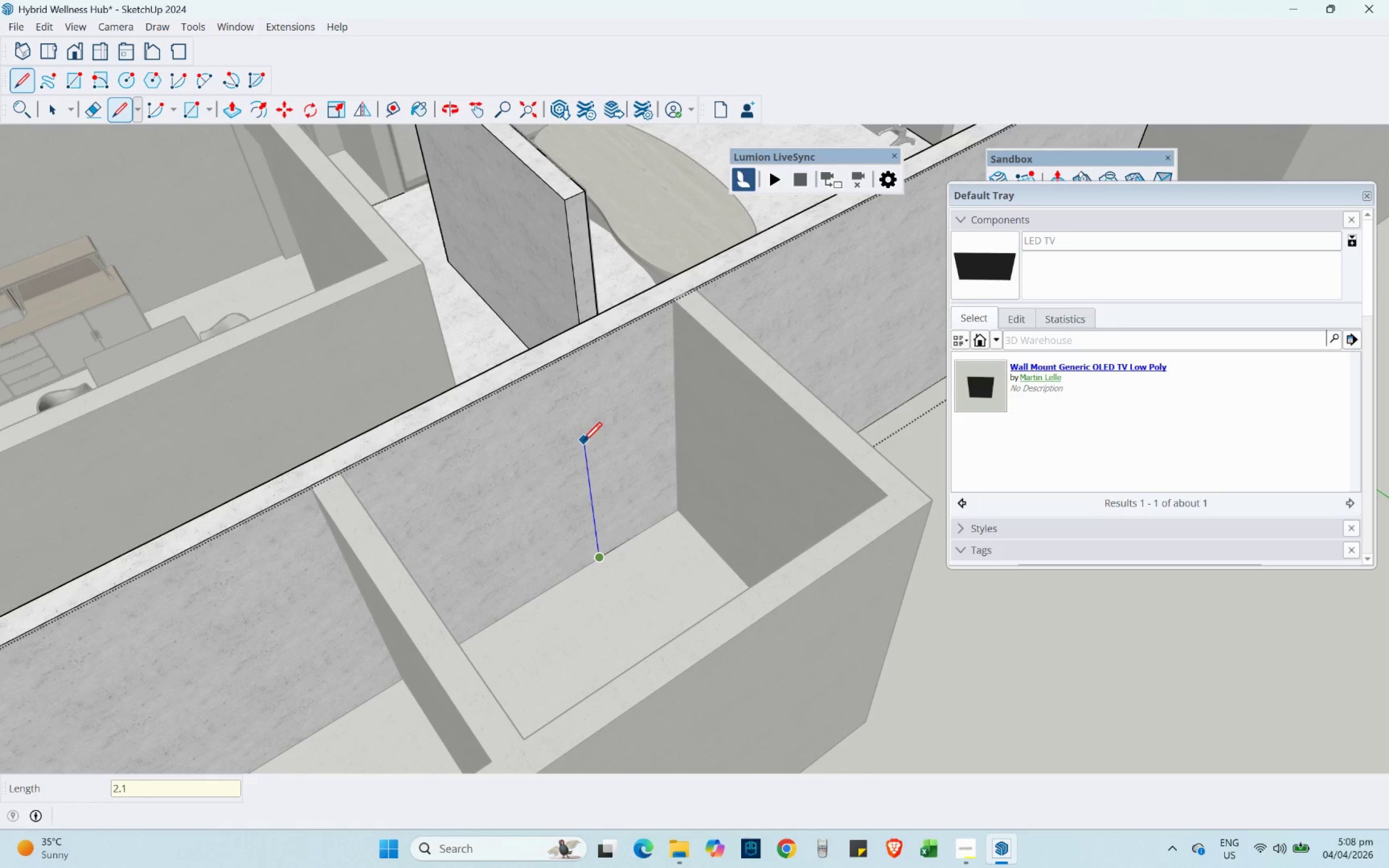 
key(NumpadEnter)
 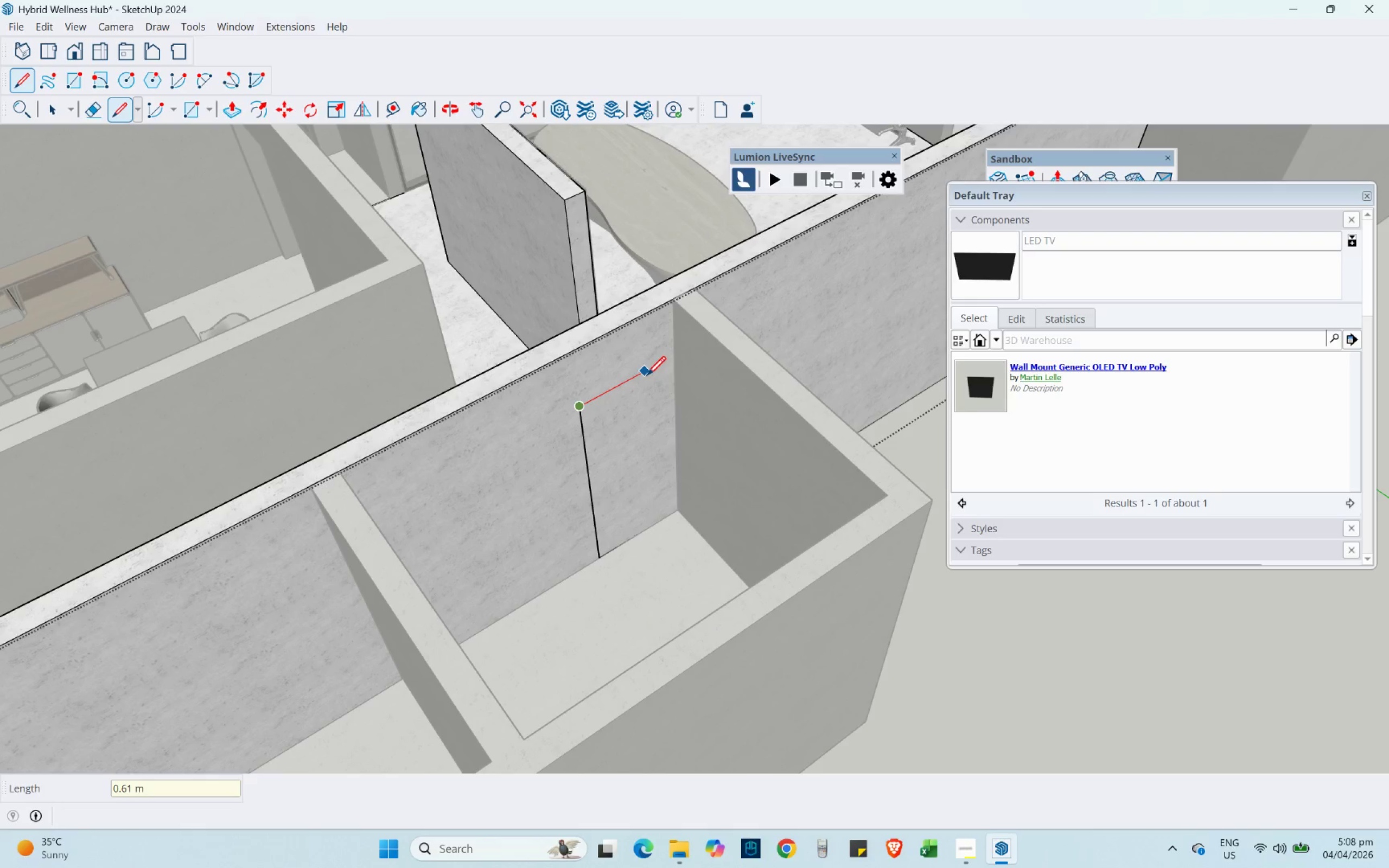 
key(NumpadDecimal)
 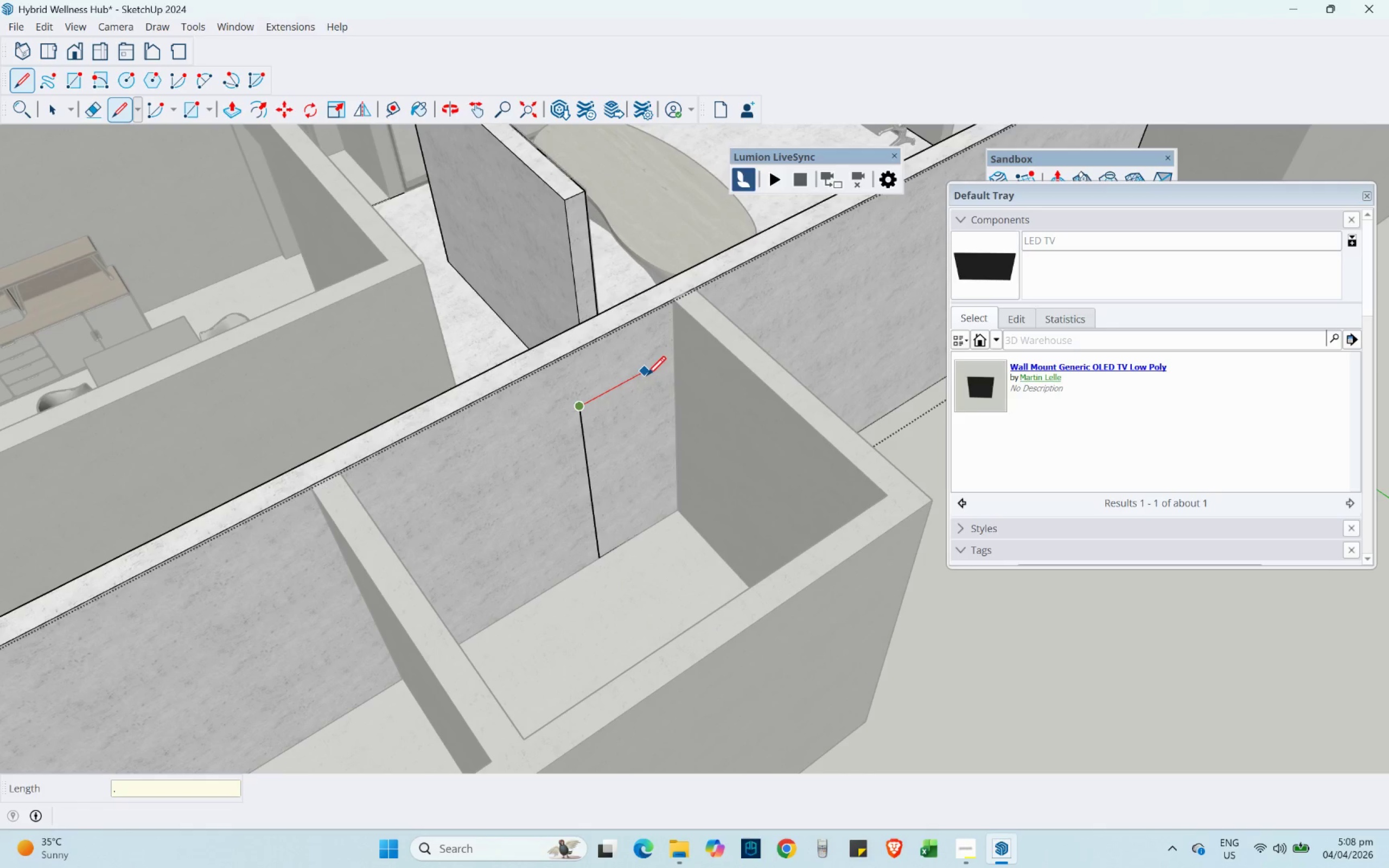 
key(Numpad8)
 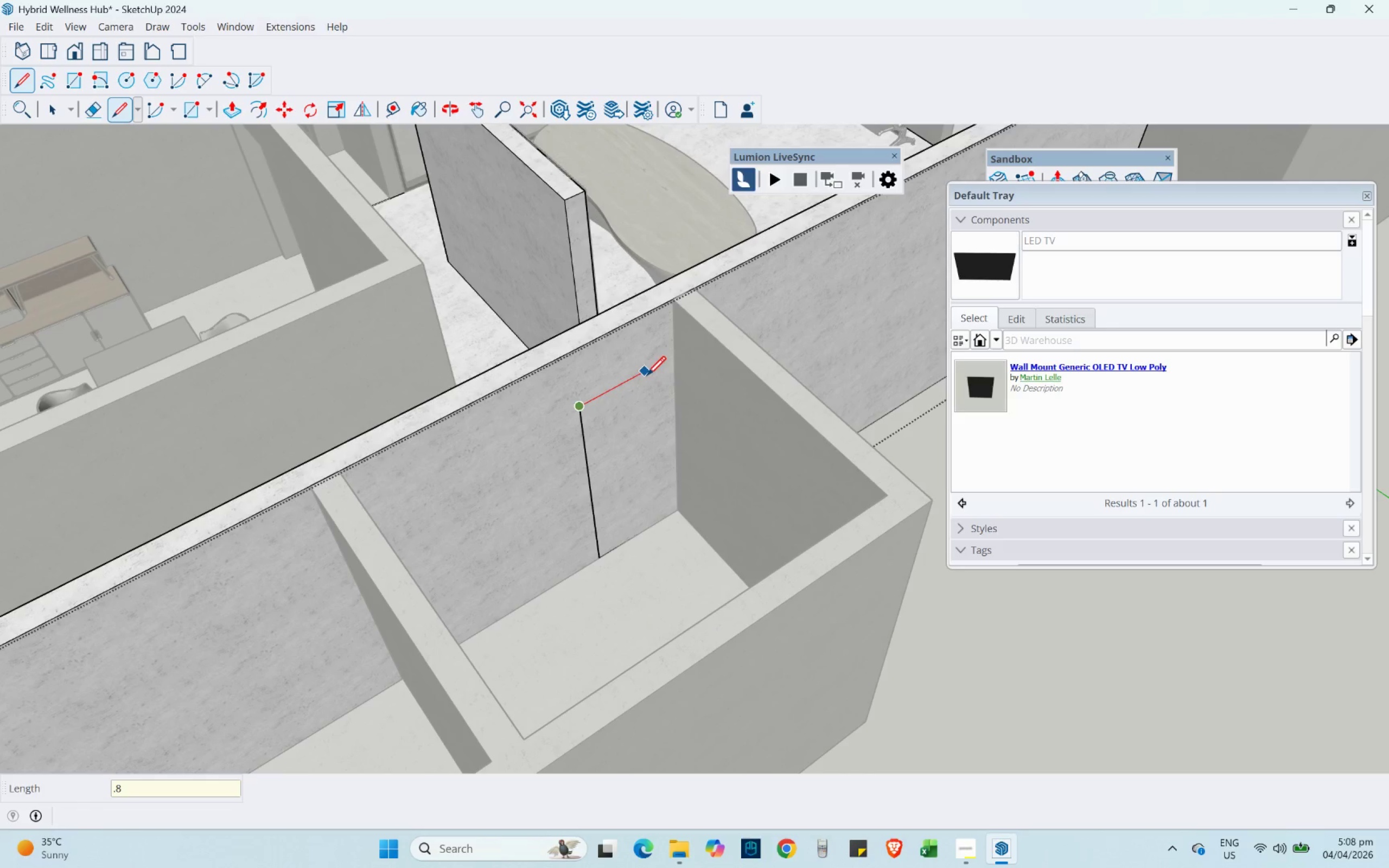 
key(NumpadEnter)
 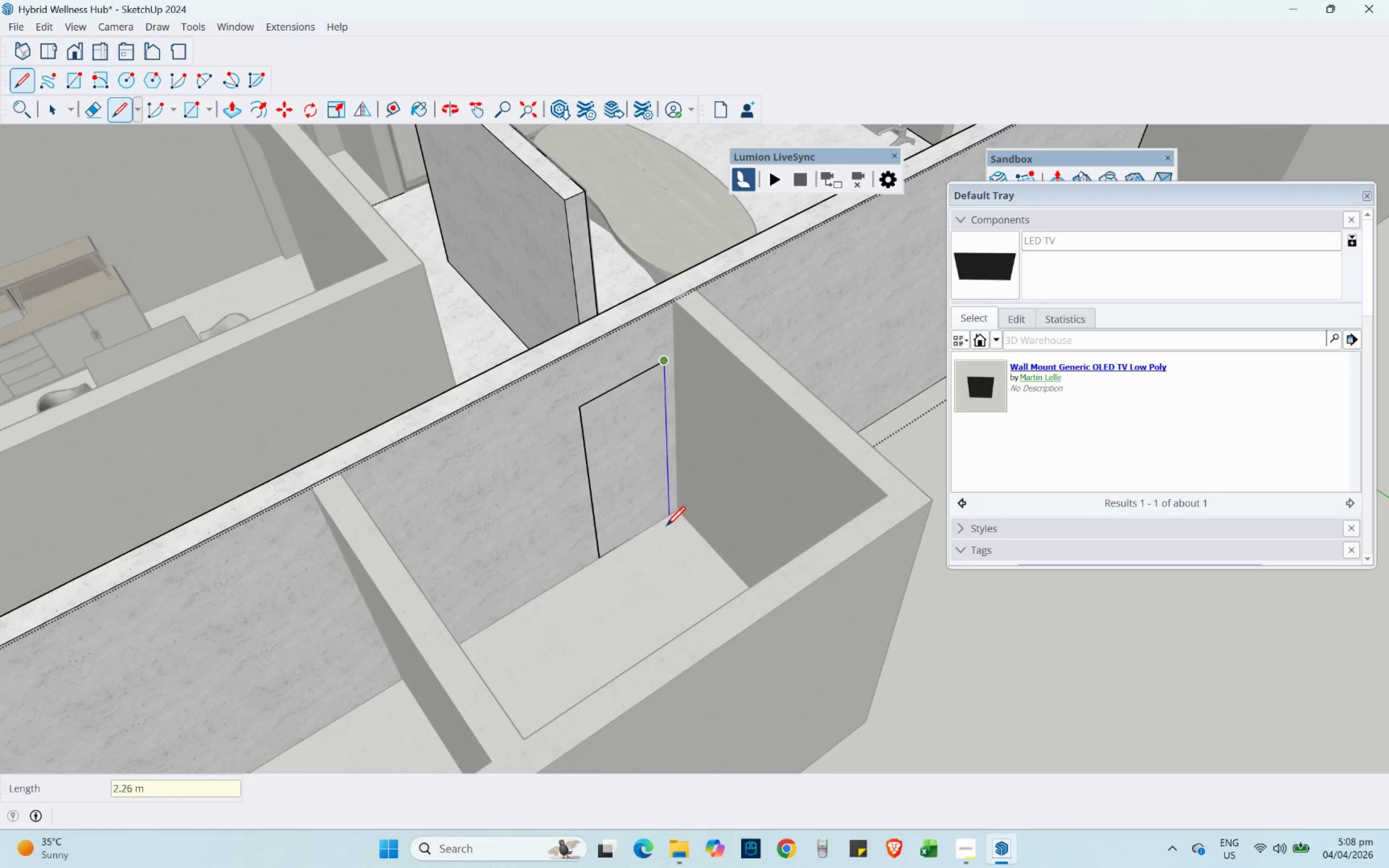 
left_click([667, 525])
 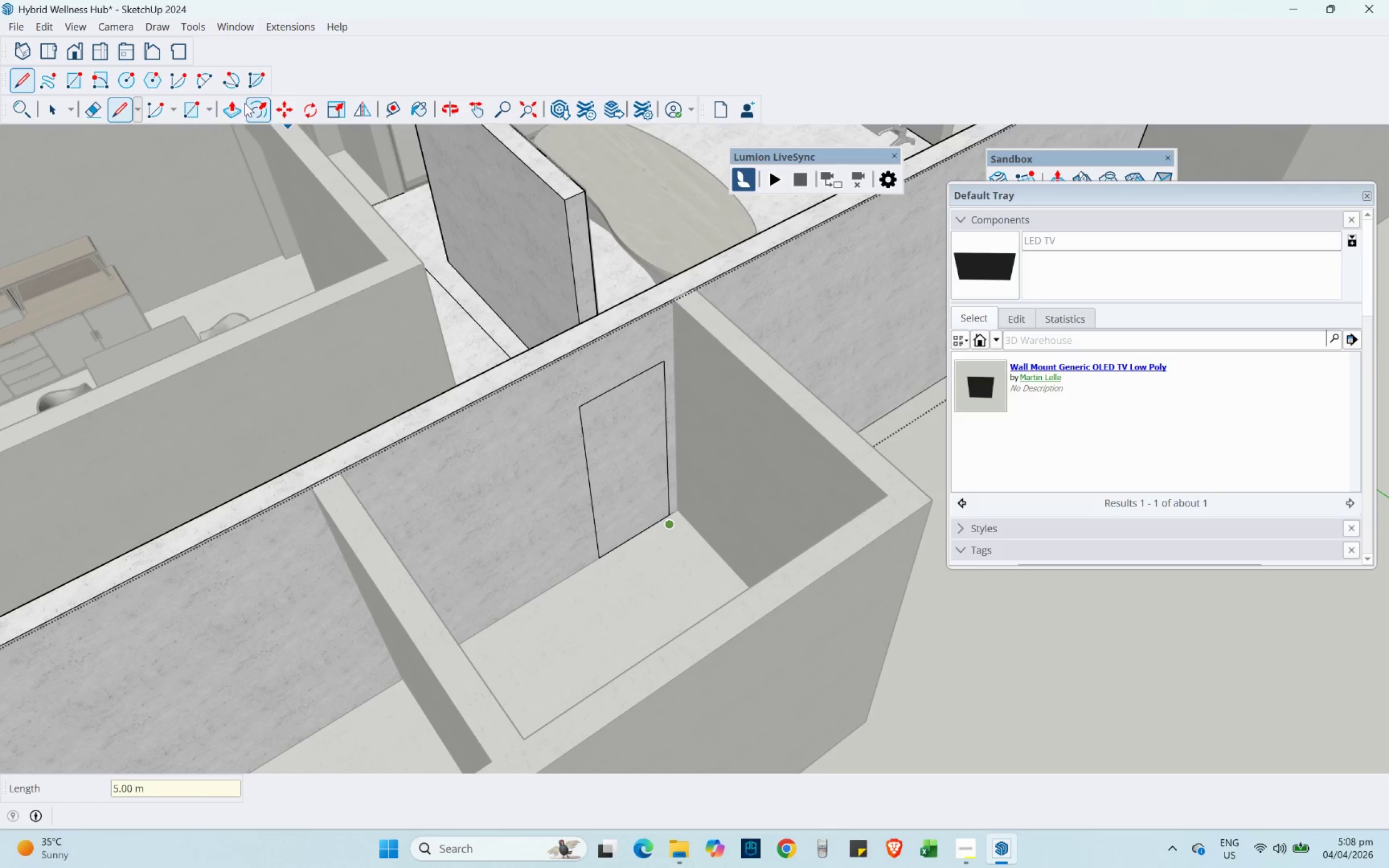 
left_click([240, 101])
 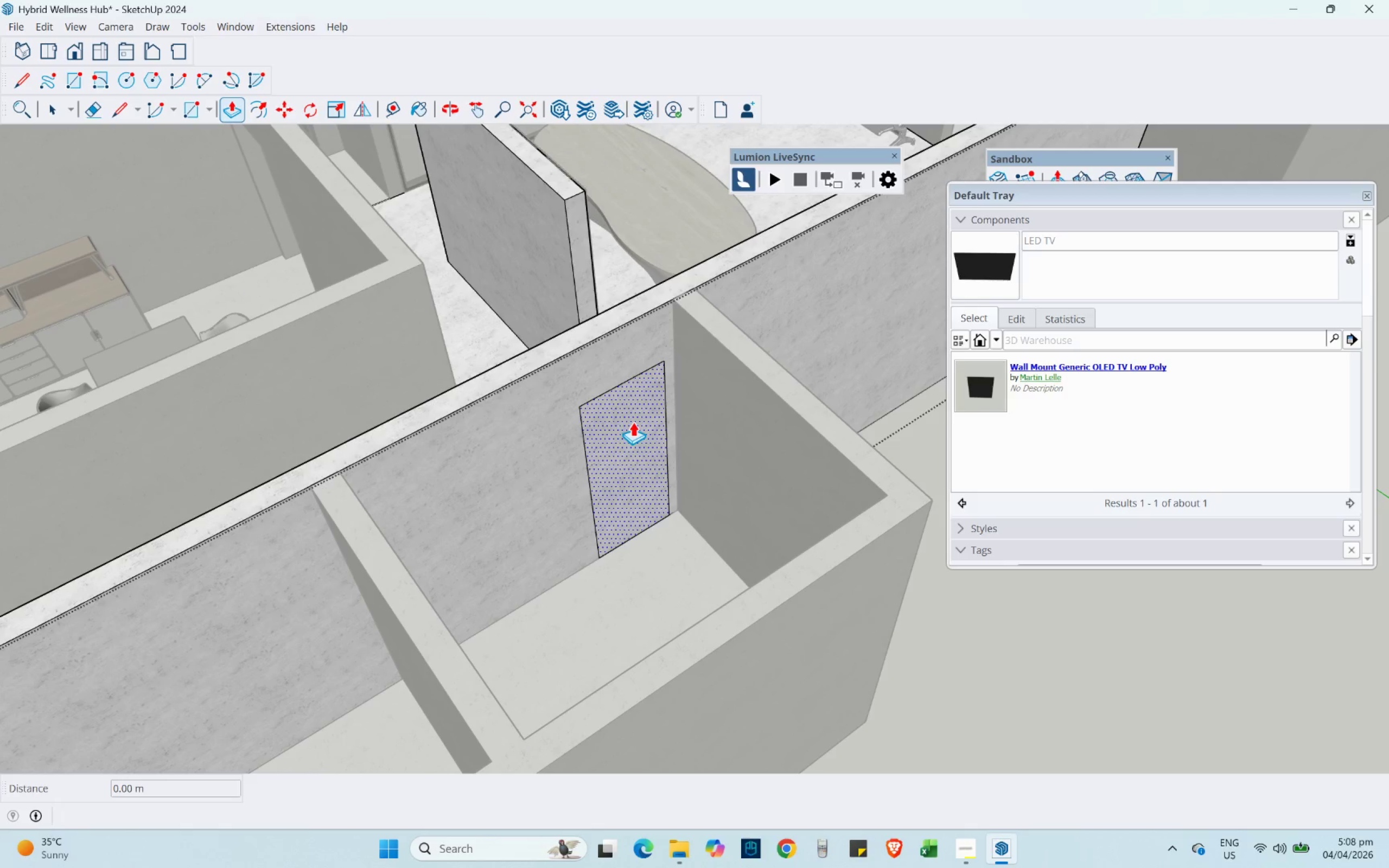 
left_click_drag(start_coordinate=[626, 412], to_coordinate=[588, 322])
 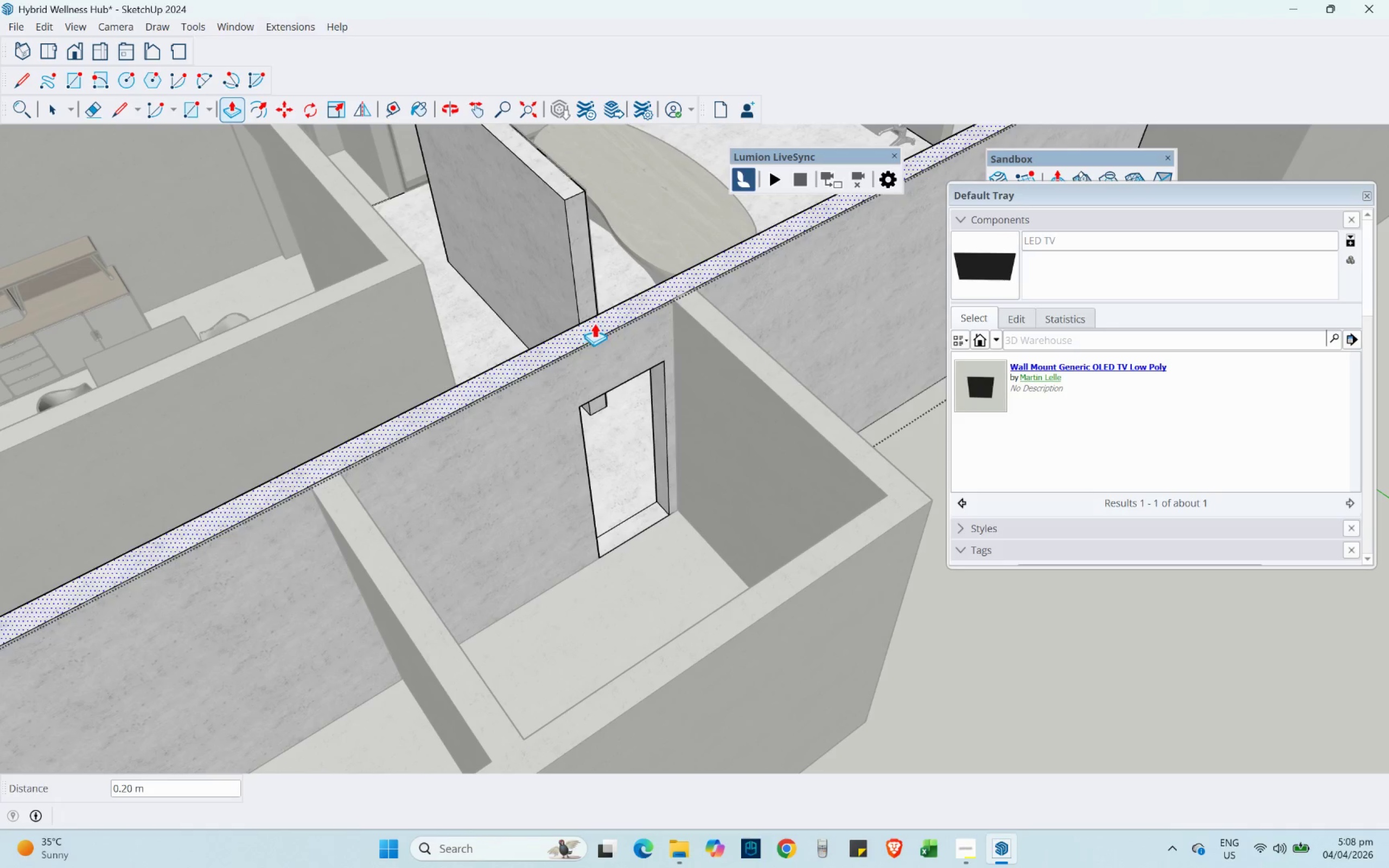 
scroll: coordinate [655, 353], scroll_direction: down, amount: 5.0
 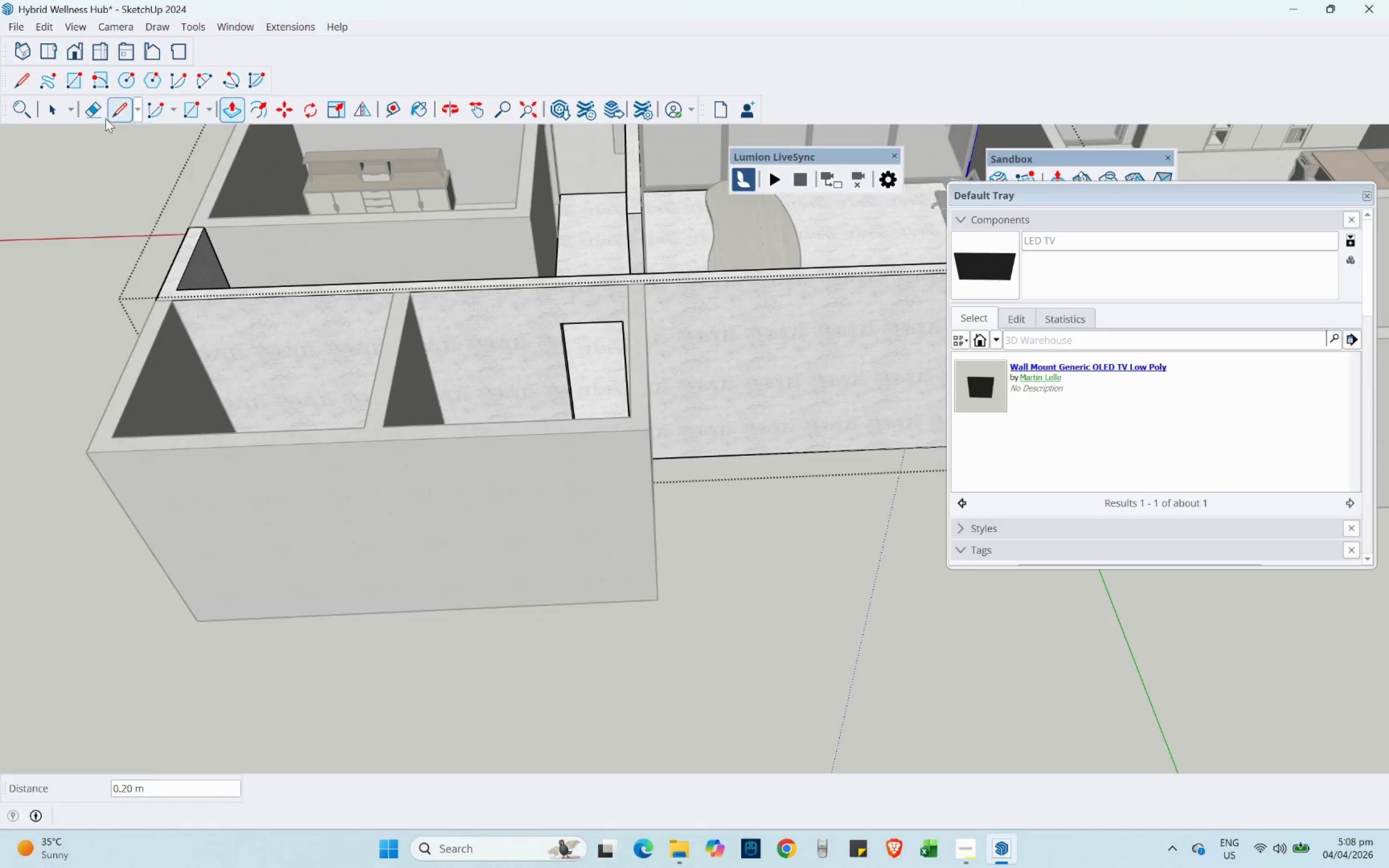 
left_click([65, 111])
 